 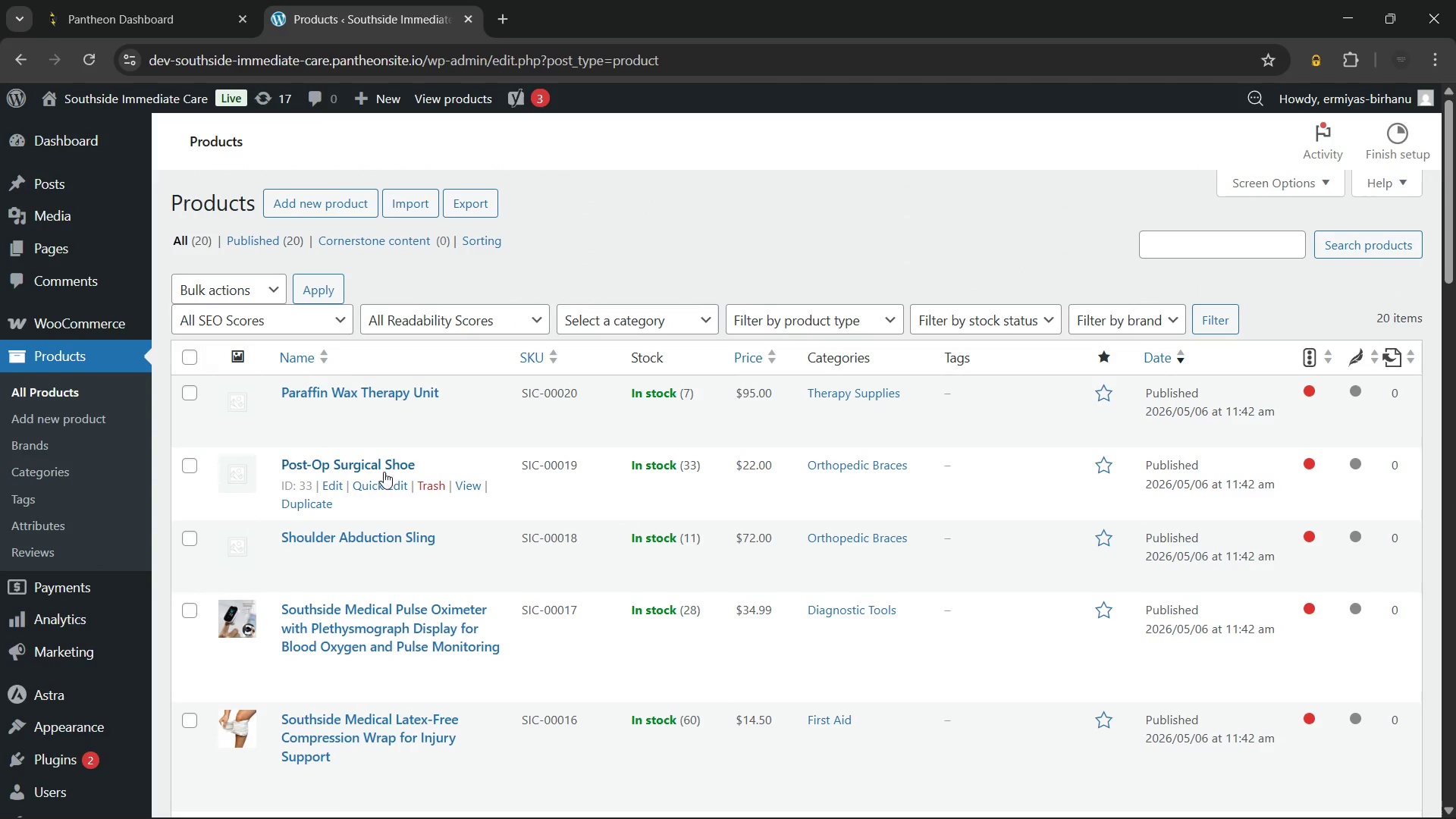 
left_click([360, 530])
 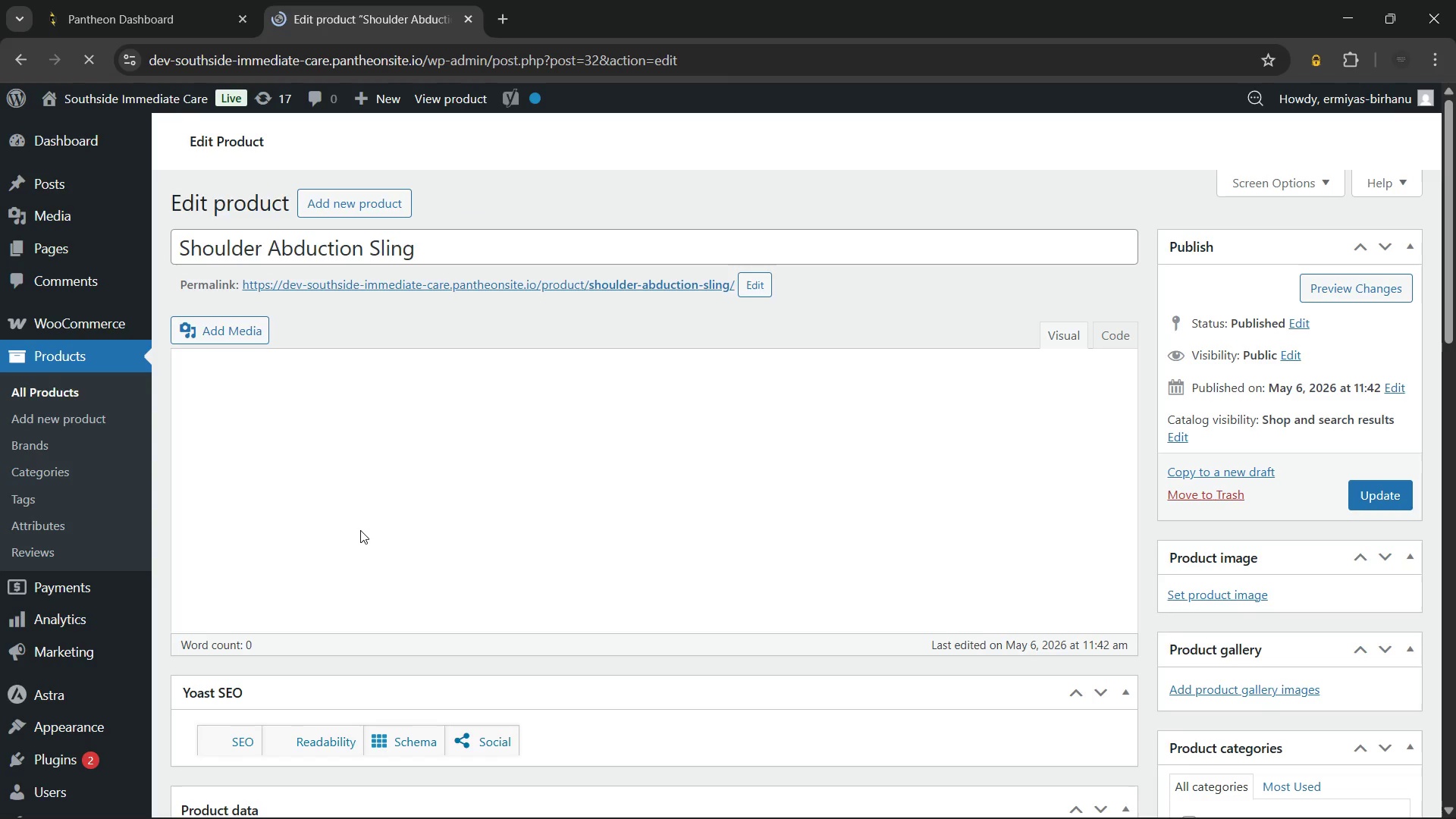 
wait(13.83)
 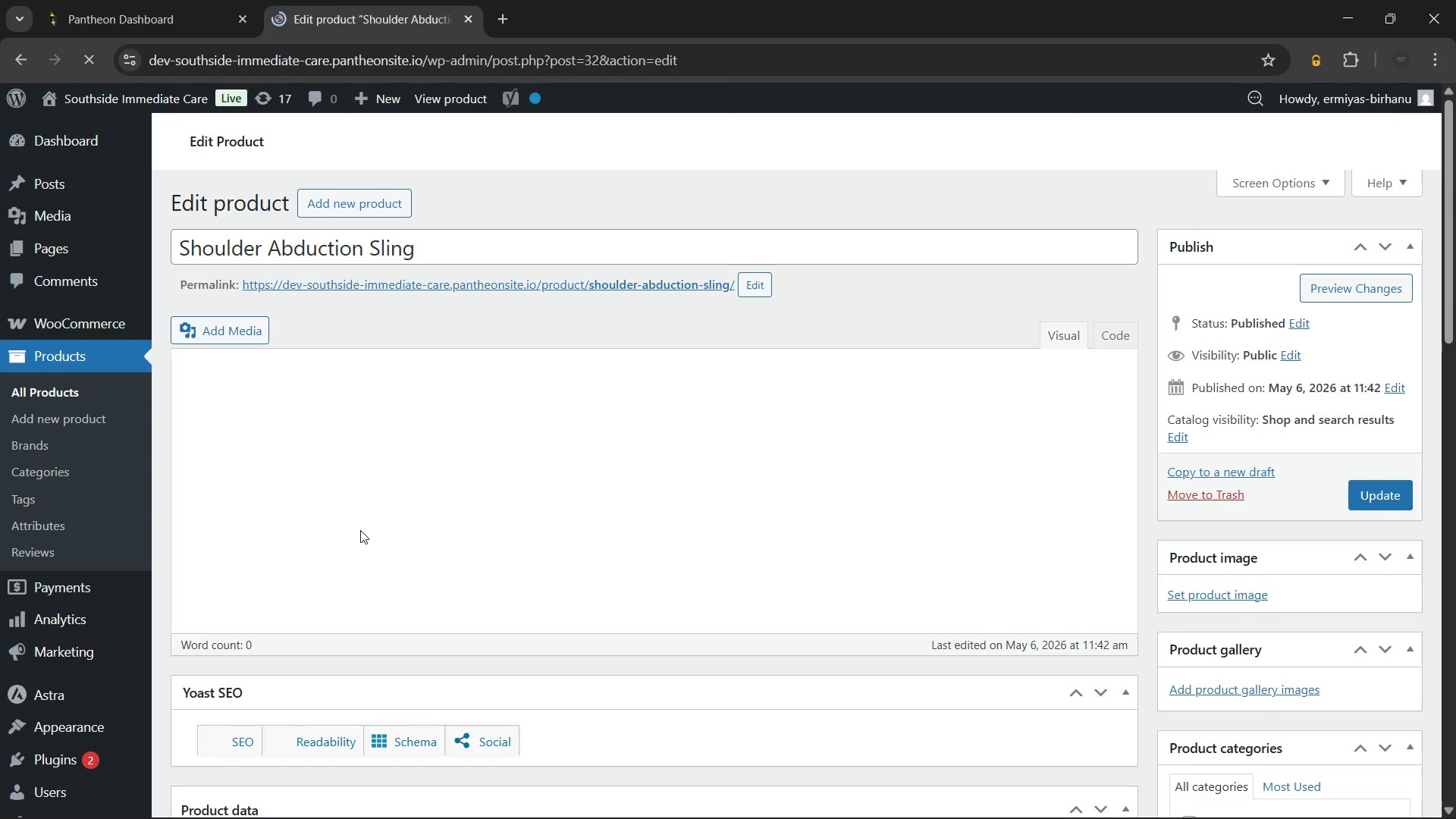 
left_click([505, 240])
 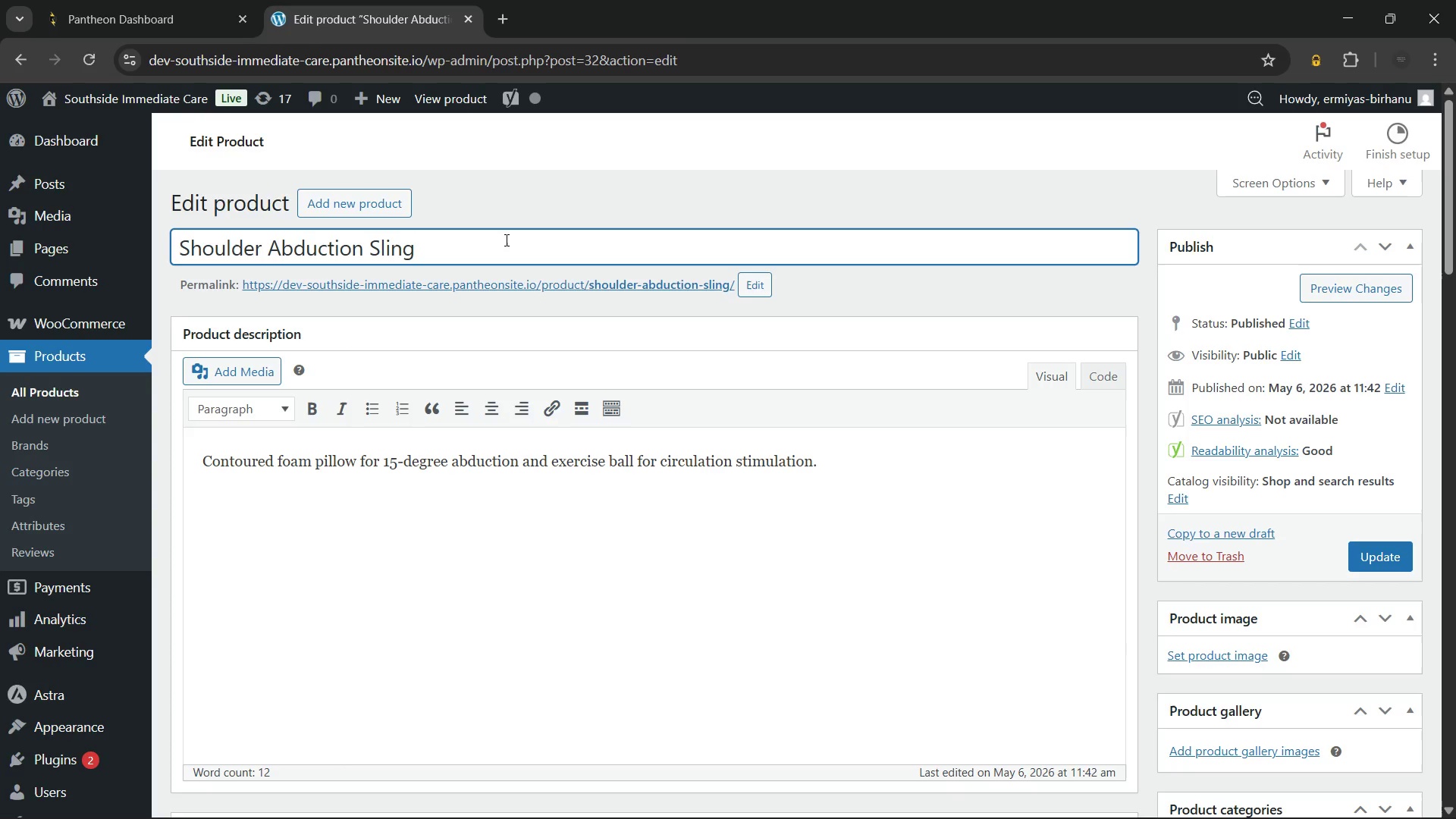 
wait(24.59)
 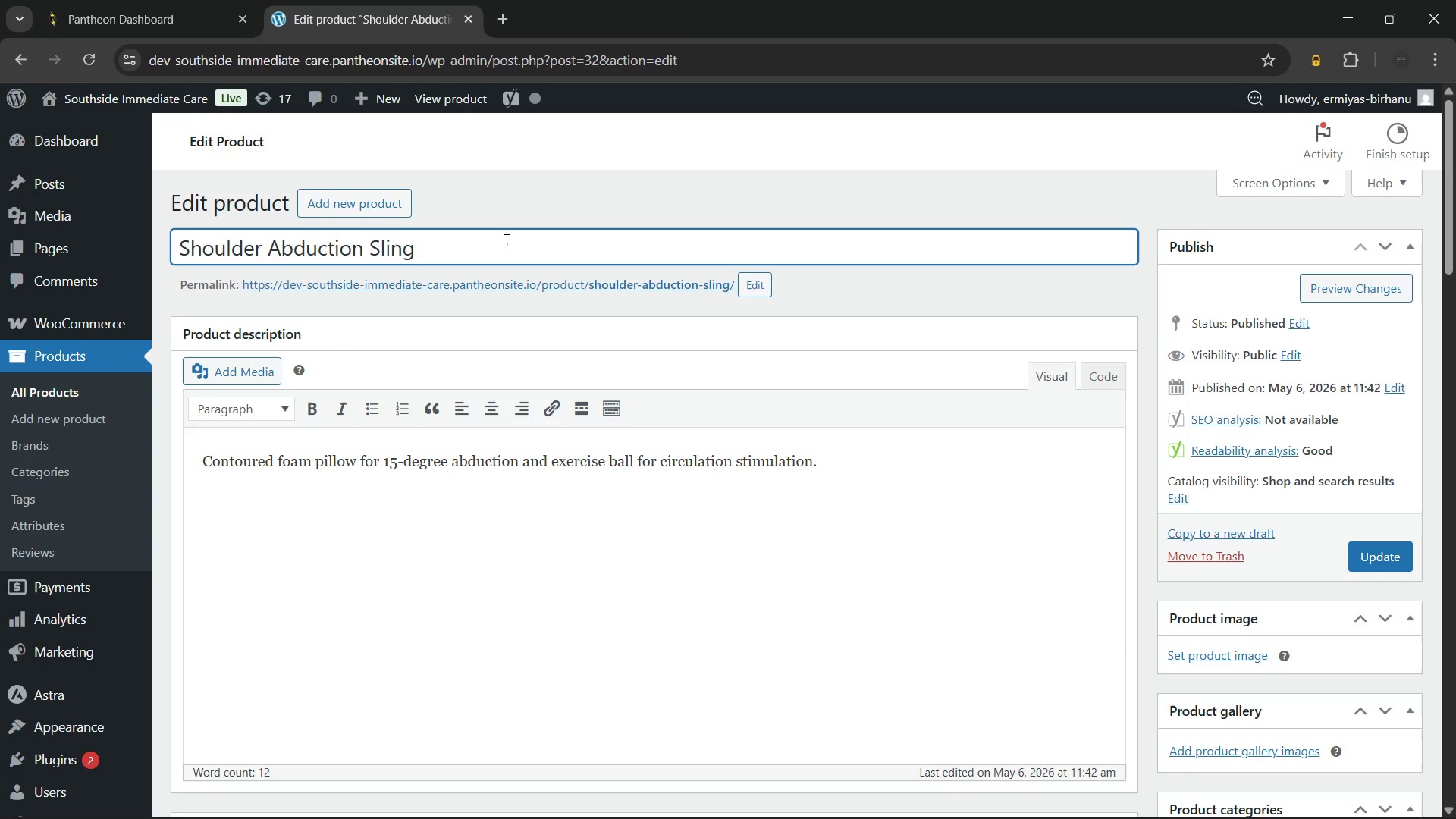 
key(Backspace)
key(Backspace)
key(Backspace)
key(Backspace)
key(Backspace)
key(Backspace)
key(Backspace)
key(Backspace)
key(Backspace)
key(Backspace)
key(Backspace)
key(Backspace)
key(Backspace)
key(Backspace)
key(Backspace)
key(Backspace)
key(Backspace)
key(Backspace)
key(Backspace)
key(Backspace)
key(Backspace)
key(Backspace)
type(Southside M)
 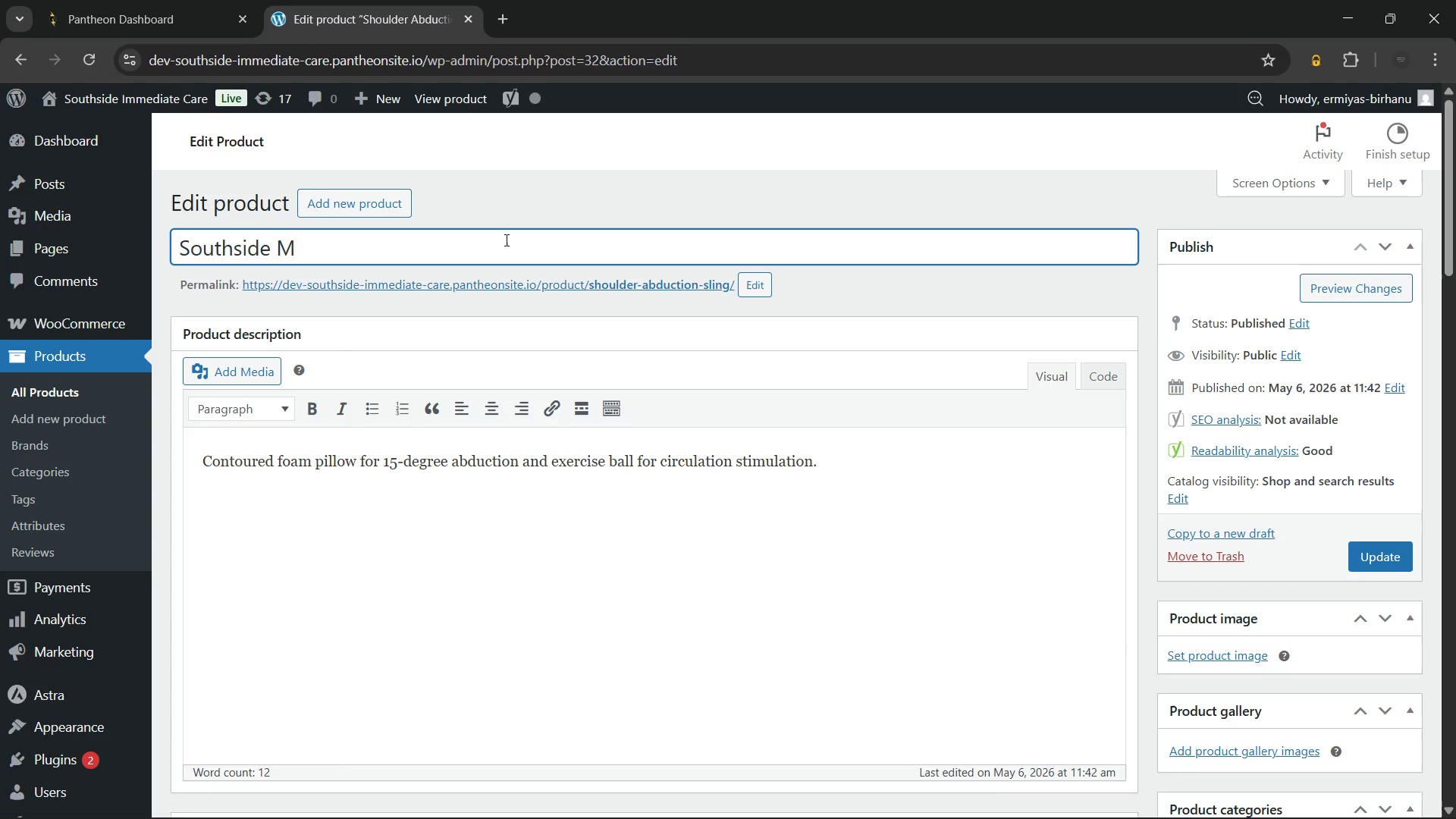 
type(edical)
 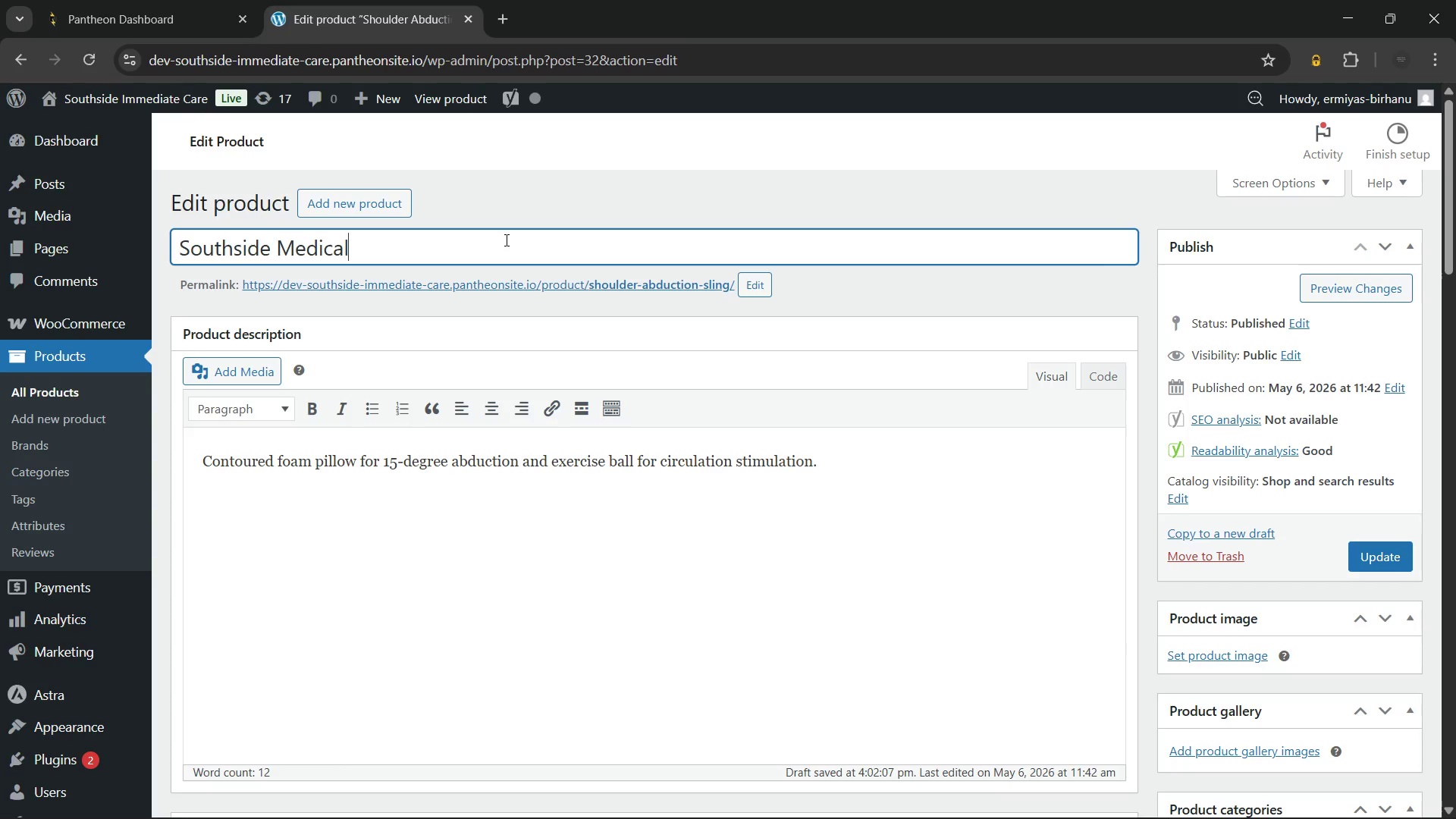 
wait(31.73)
 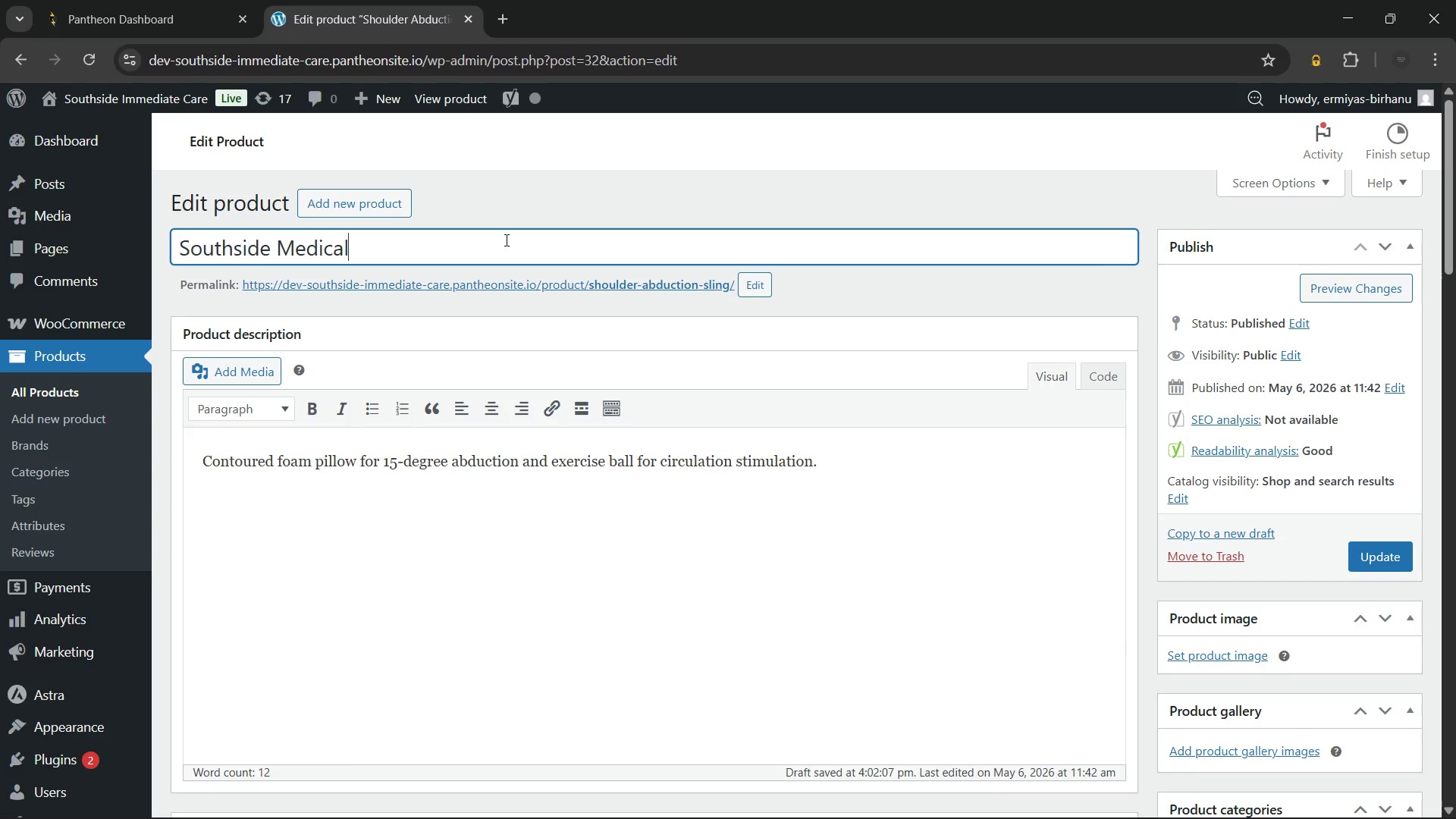 
key(Backspace)
type(l Shoulder Su)
 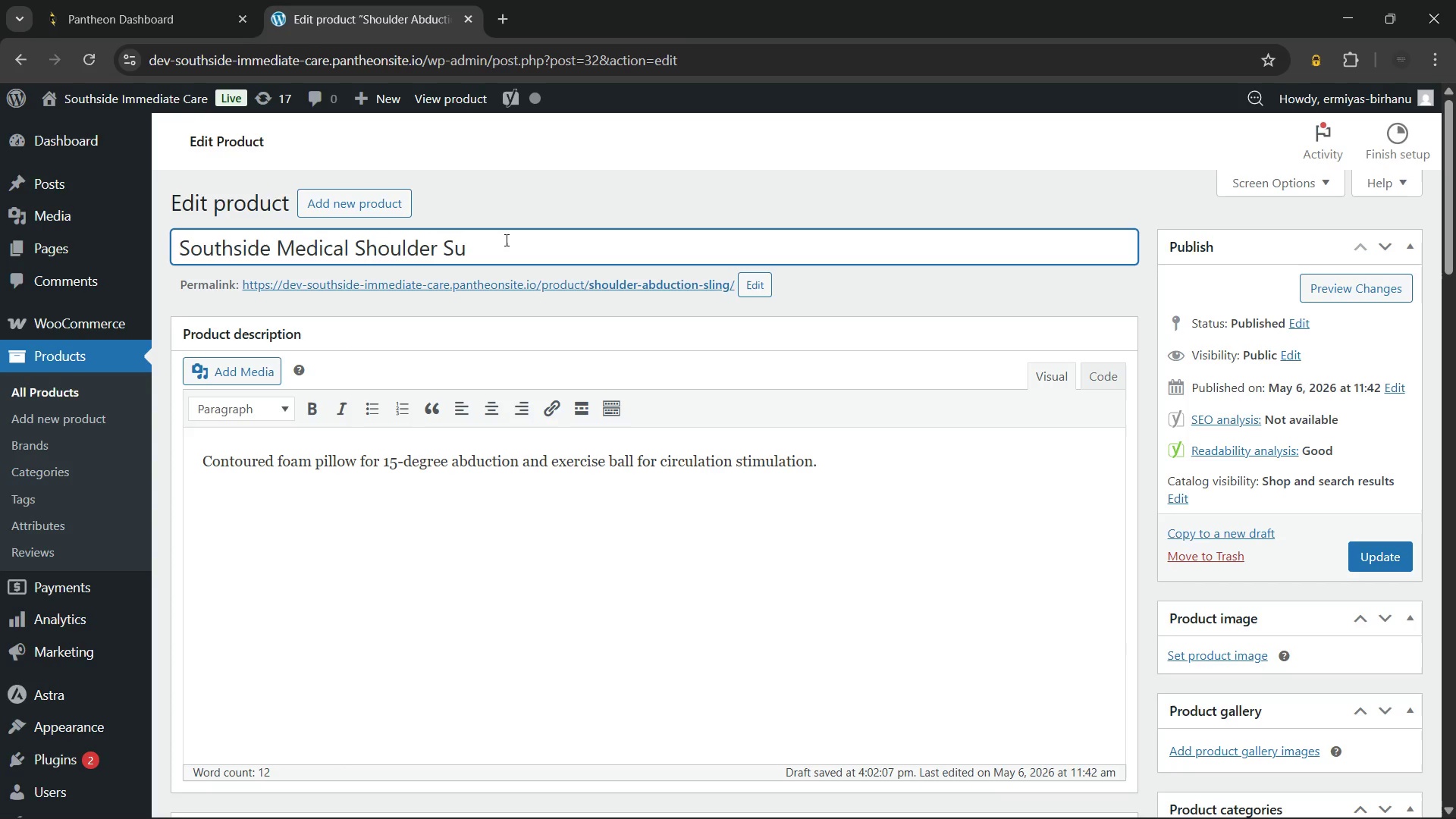 
wait(9.95)
 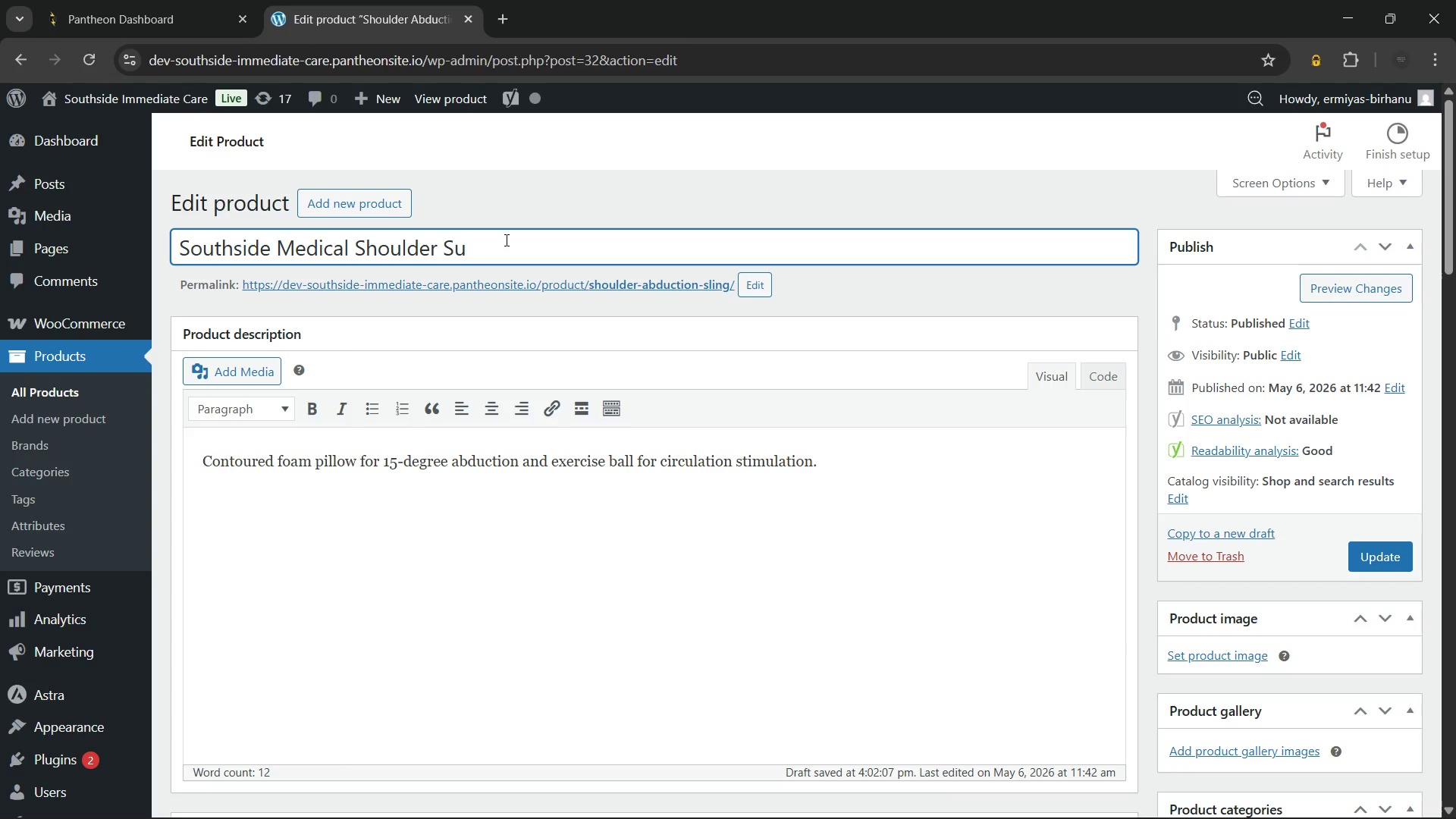 
type(pport Sling for Post-)
 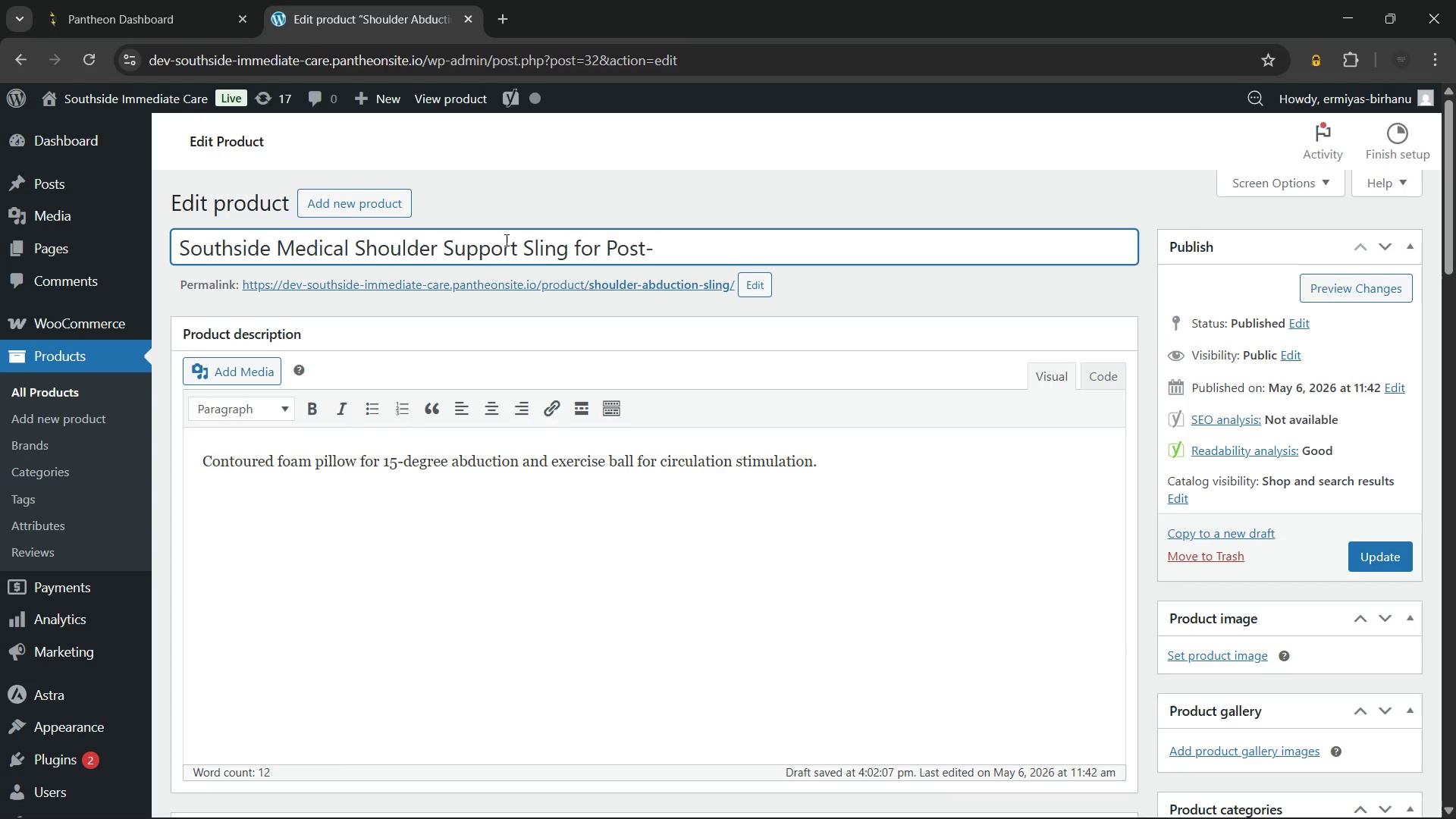 
wait(17.16)
 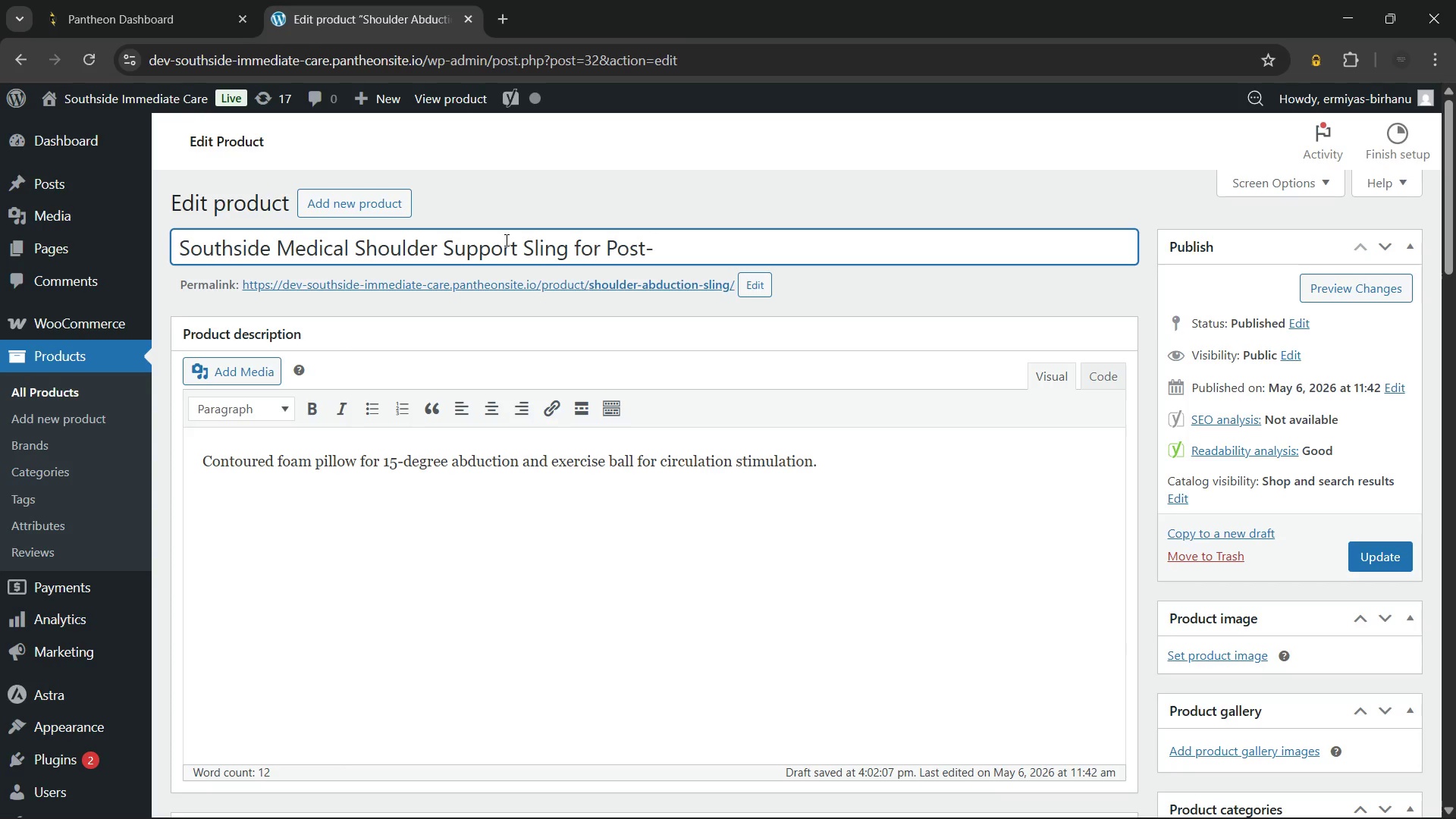 
type(Surgery Recovery)
 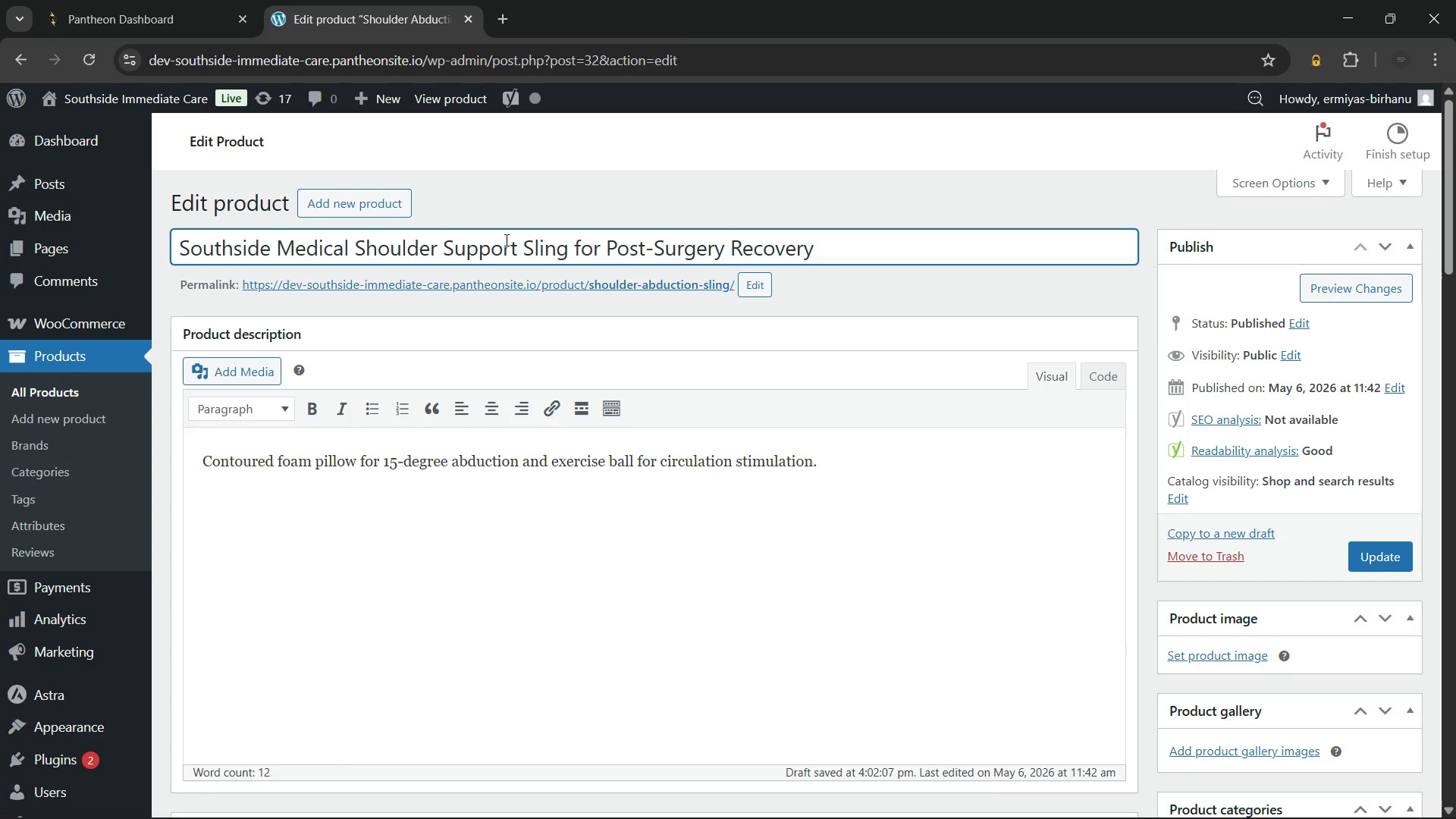 
type( and Arm Stabilization)
 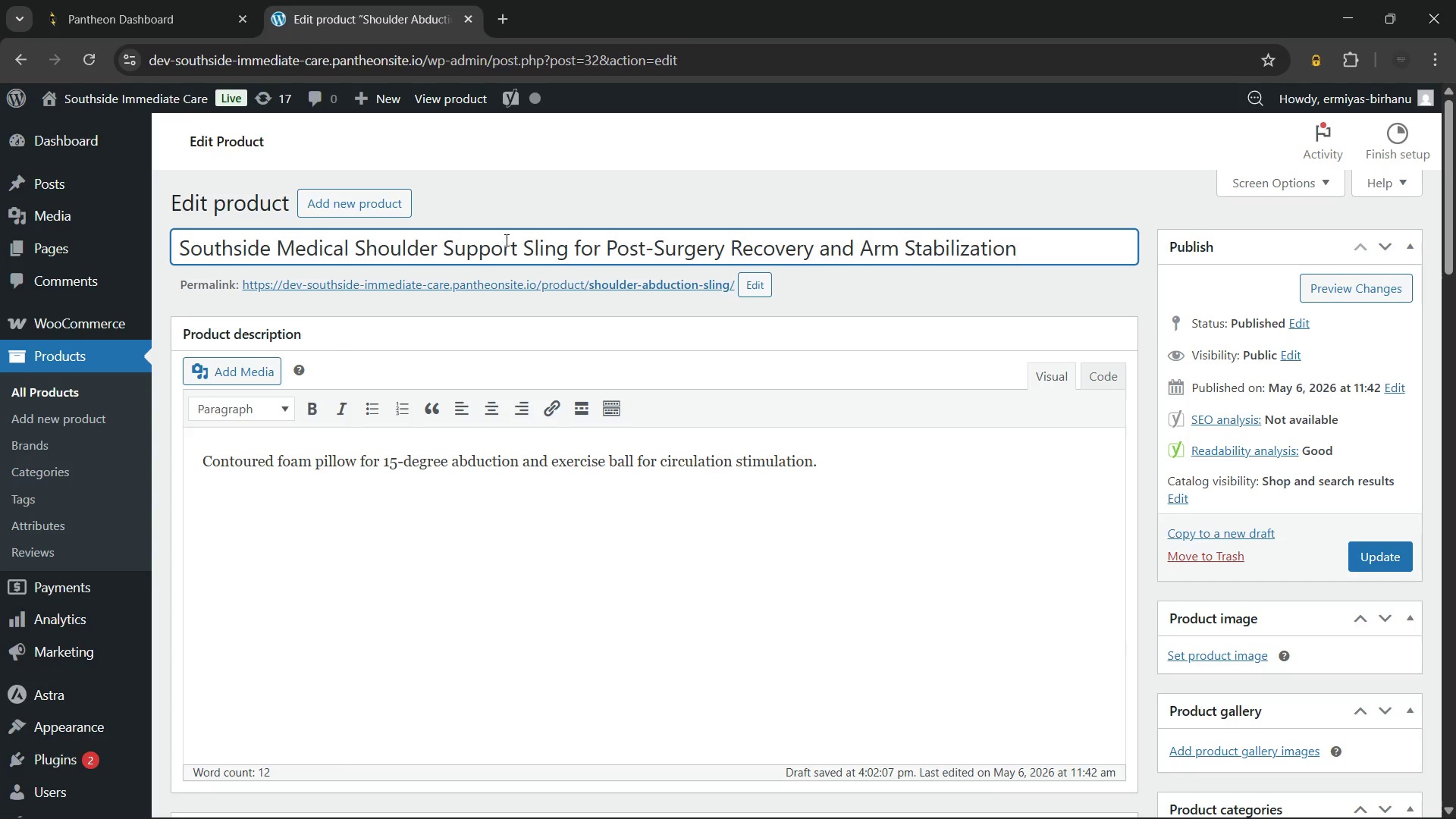 
left_click([856, 475])
 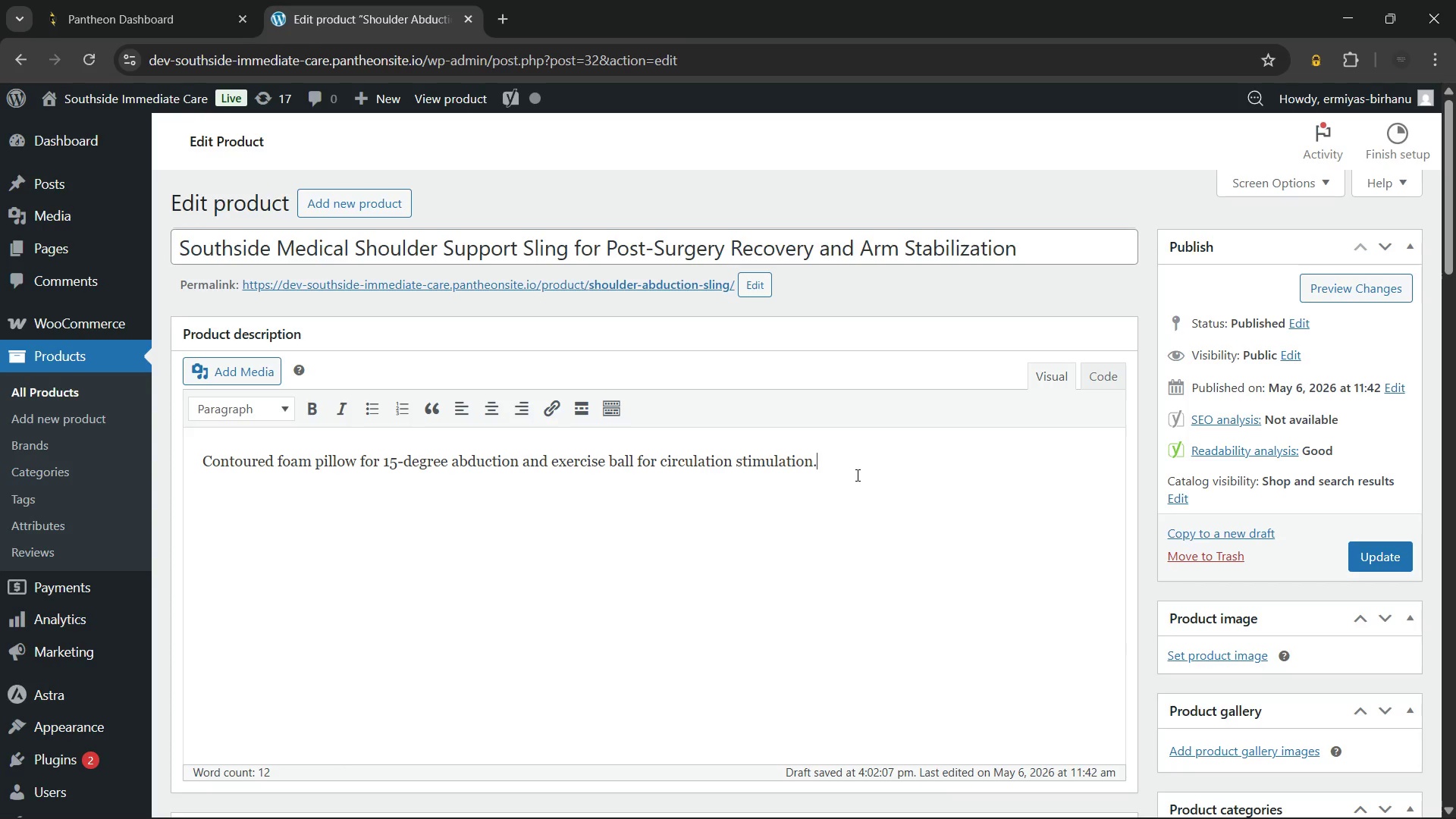 
wait(8.08)
 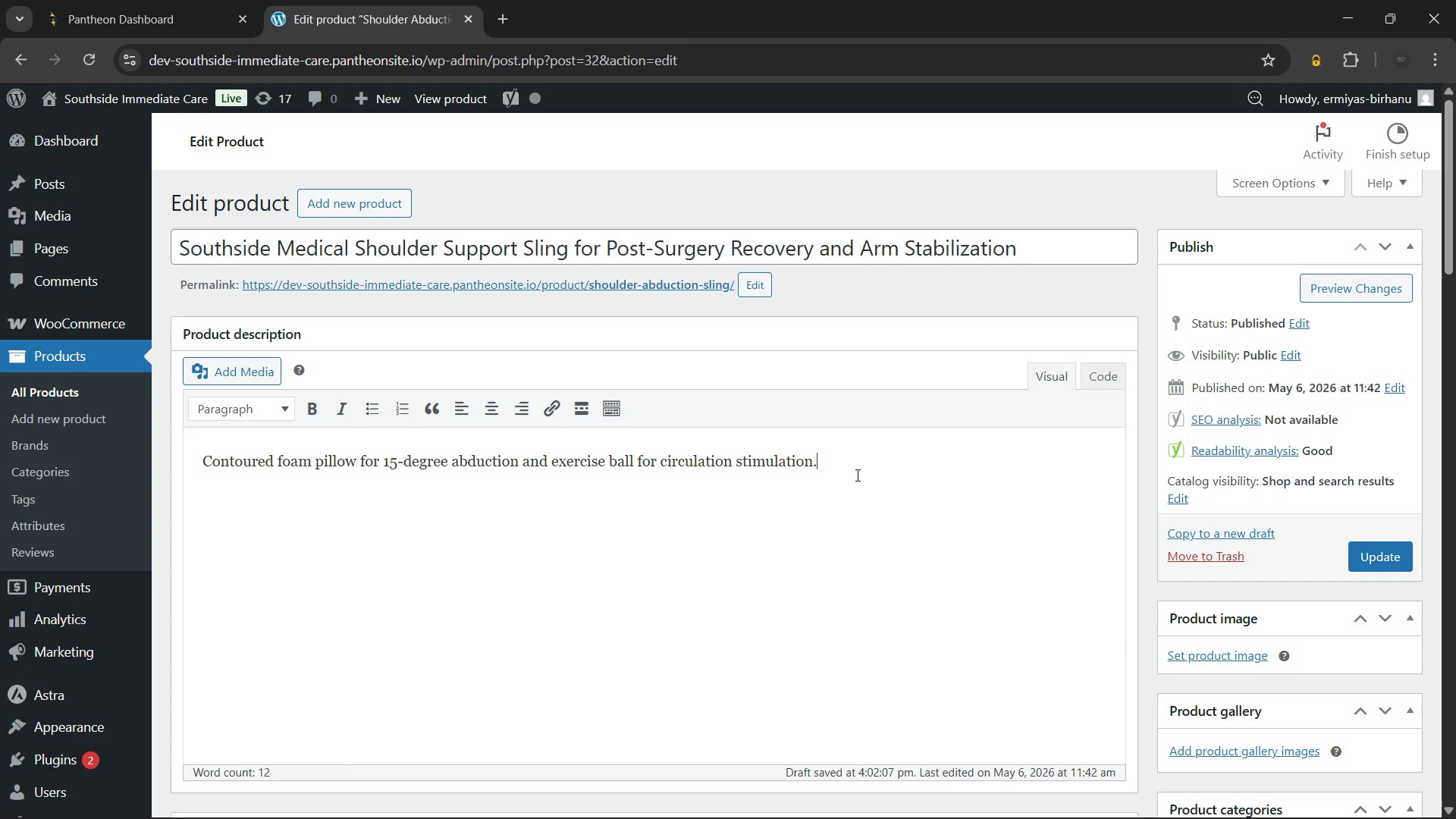 
left_click_drag(start_coordinate=[838, 478], to_coordinate=[193, 528])
 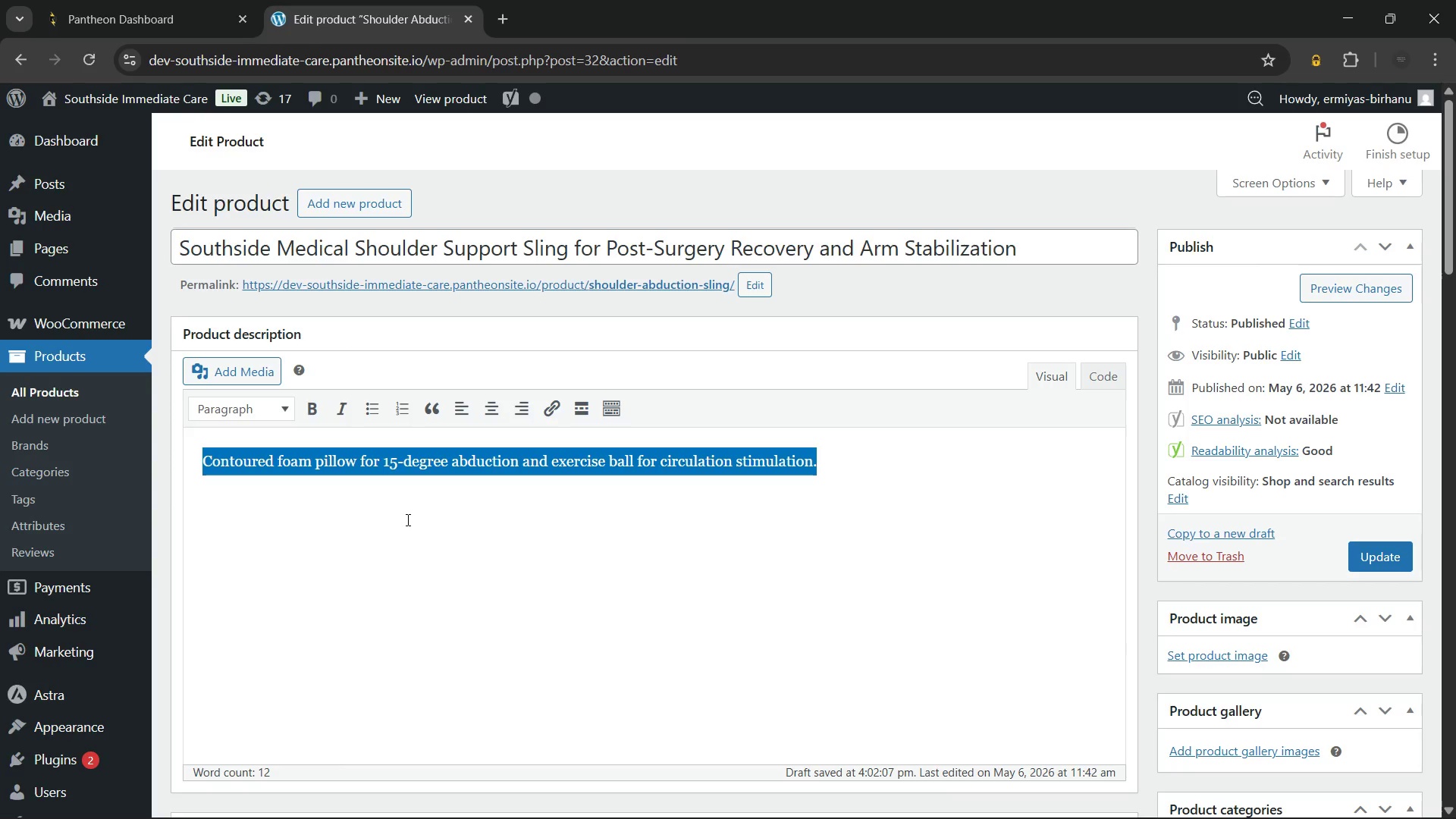 
key(Backspace)
 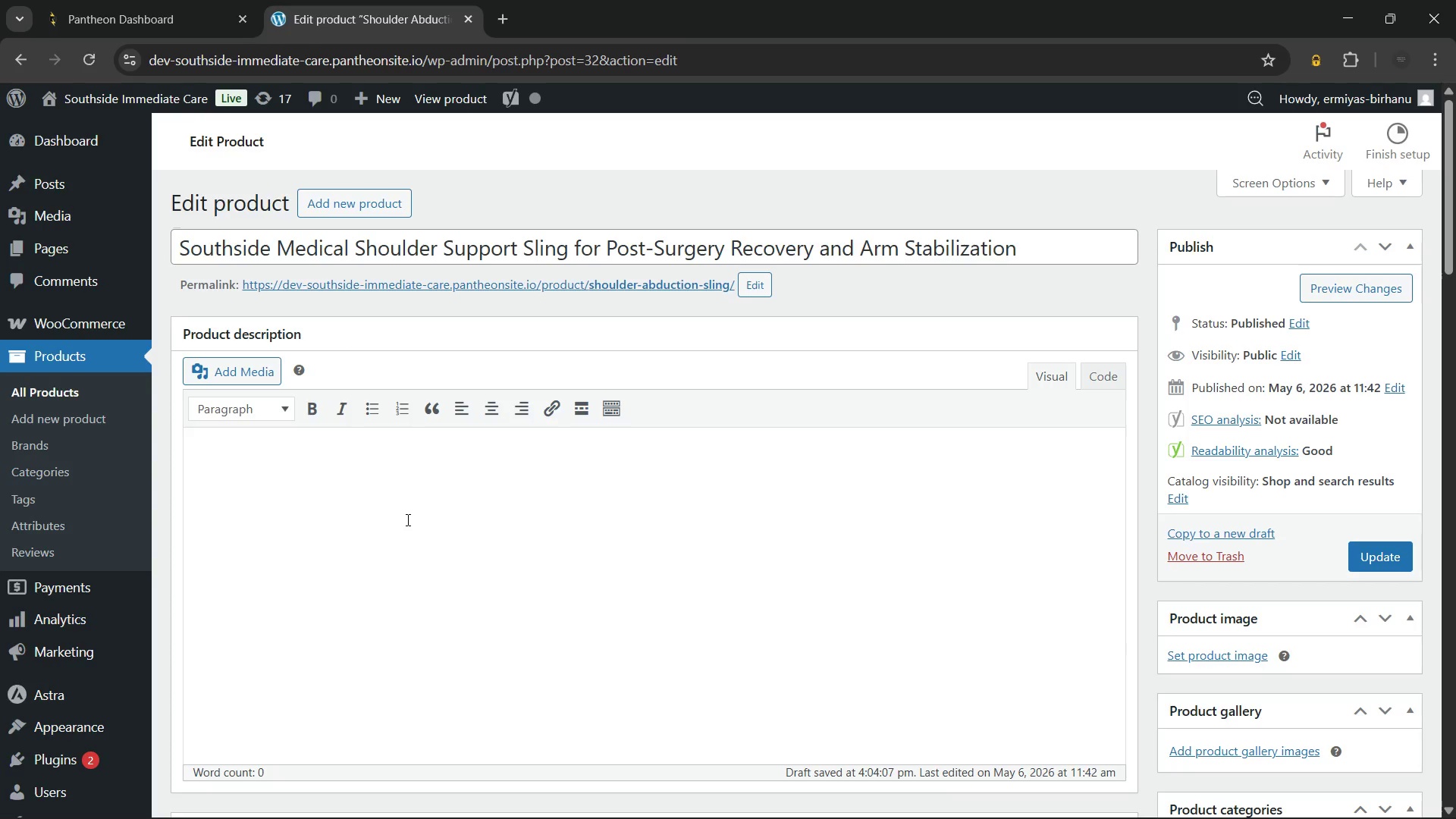 
wait(31.12)
 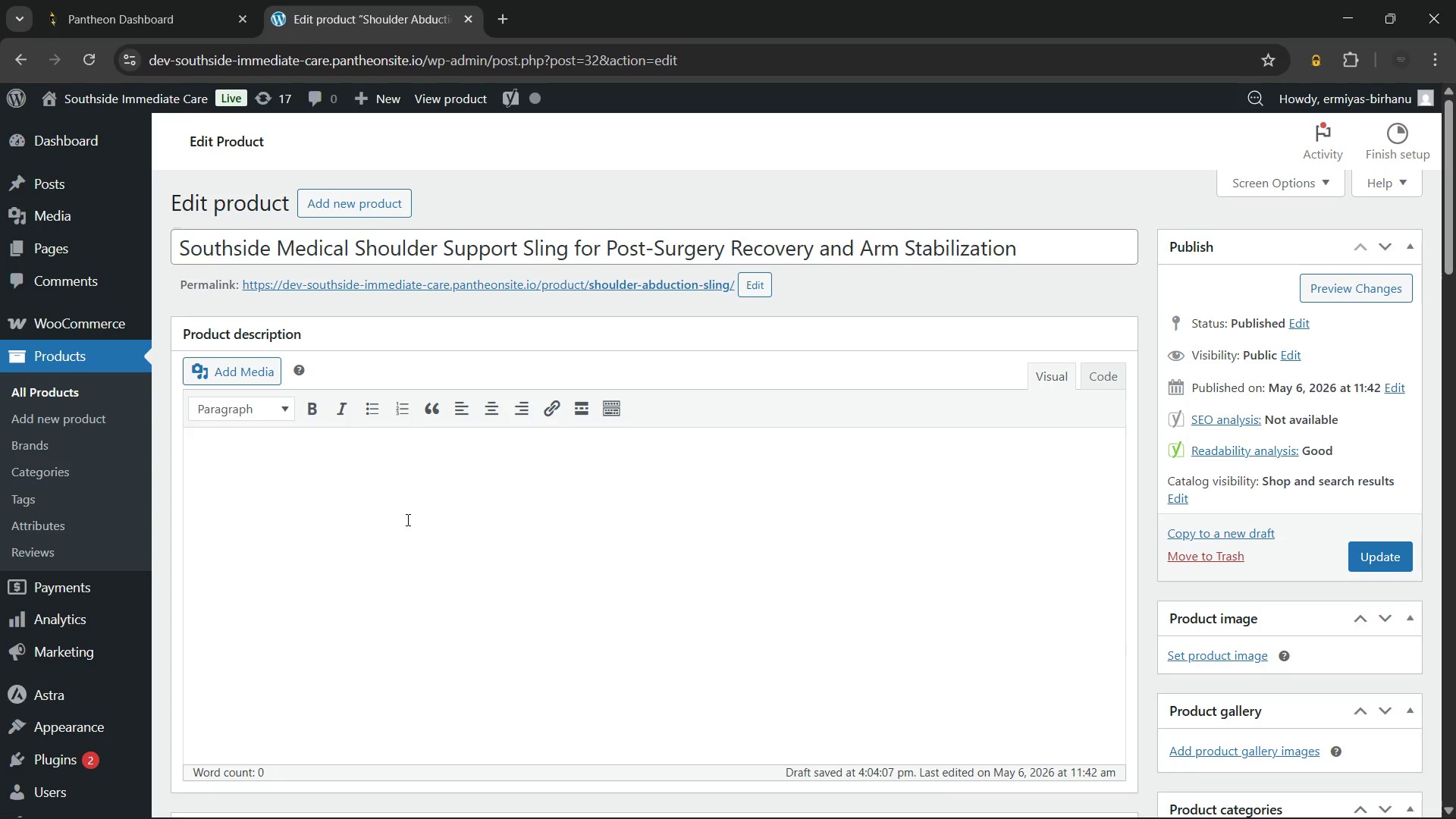 
scroll: coordinate [406, 519], scroll_direction: down, amount: 21.0
 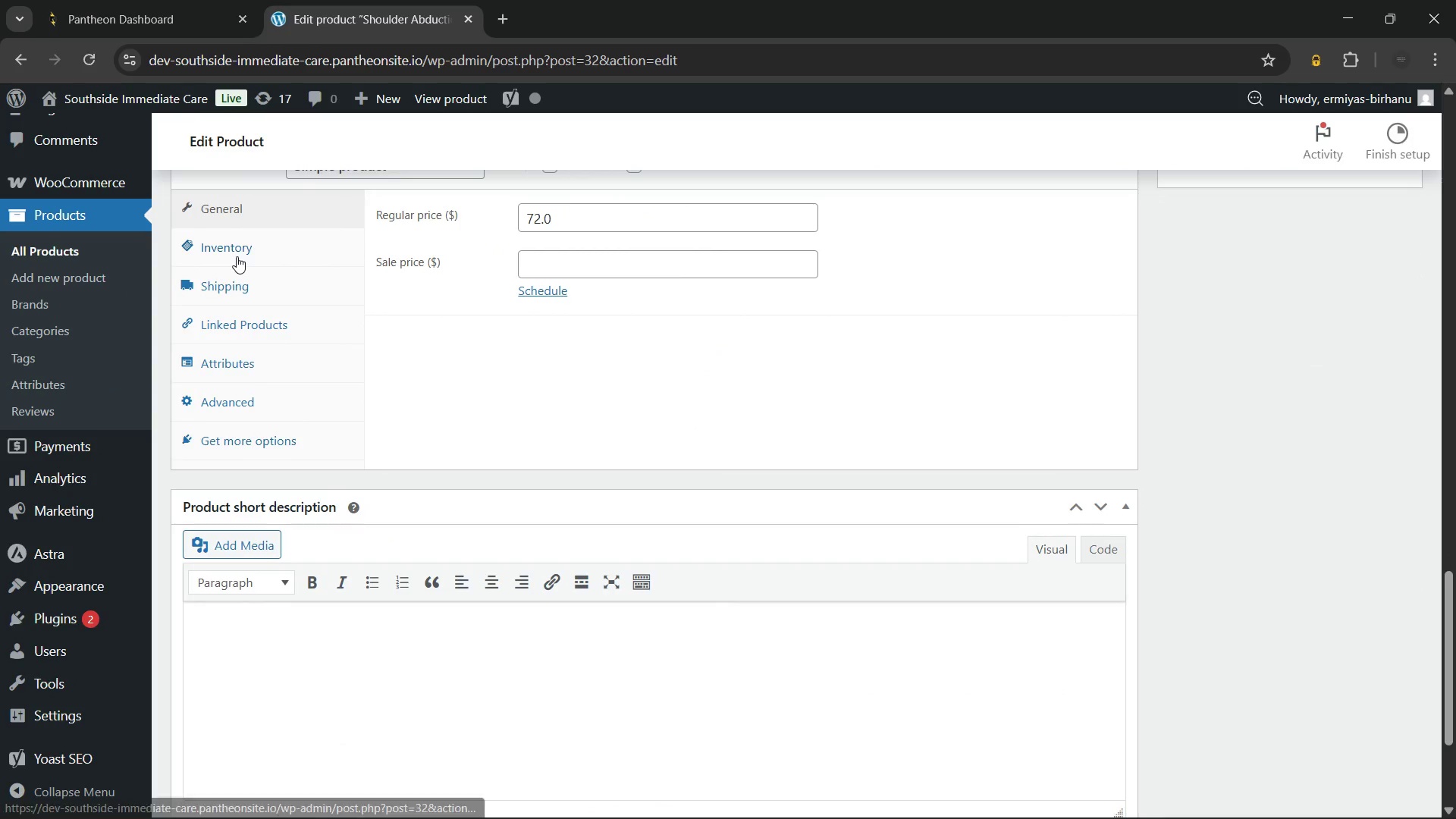 
left_click([237, 256])
 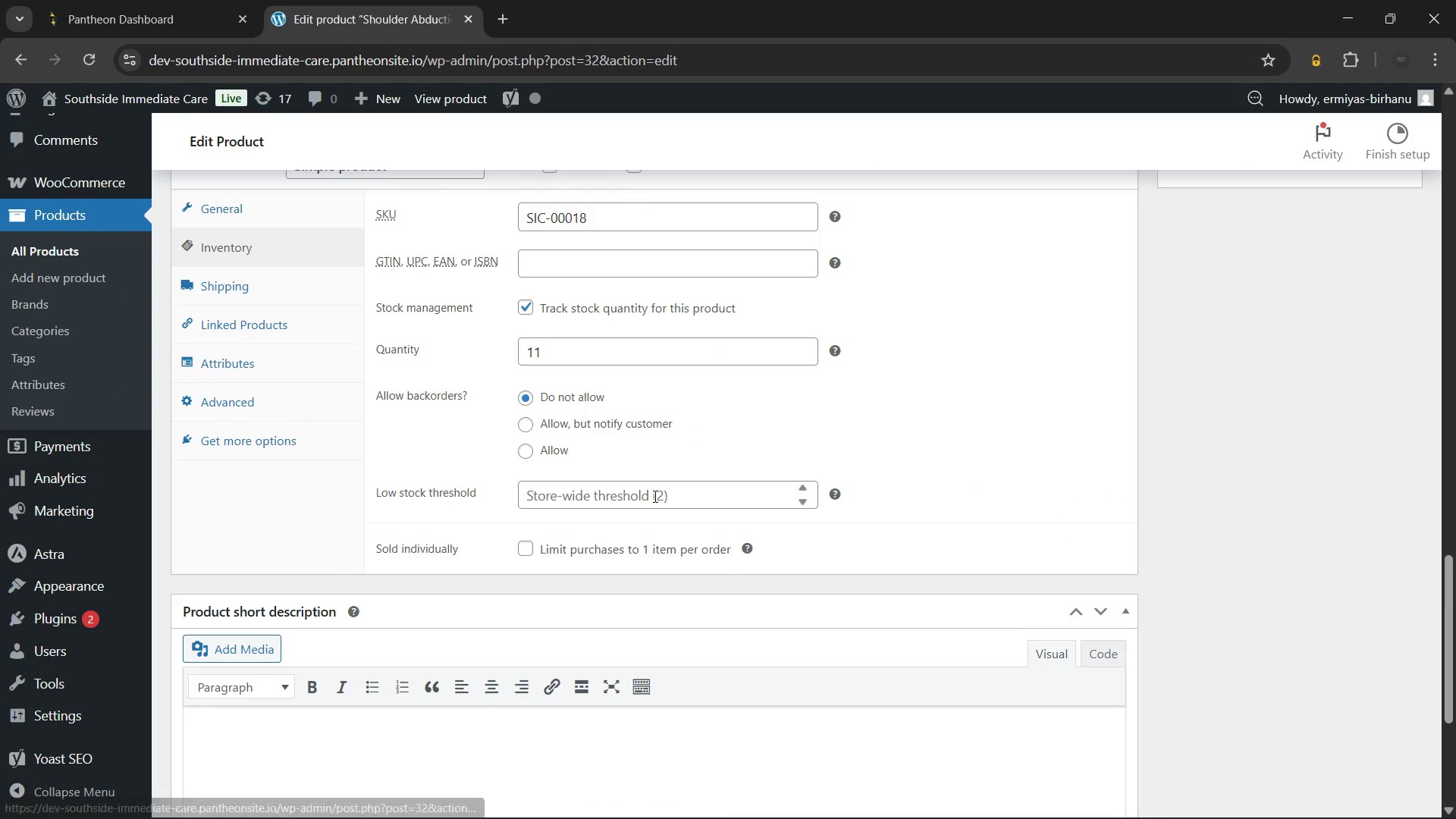 
scroll: coordinate [594, 407], scroll_direction: up, amount: 26.0
 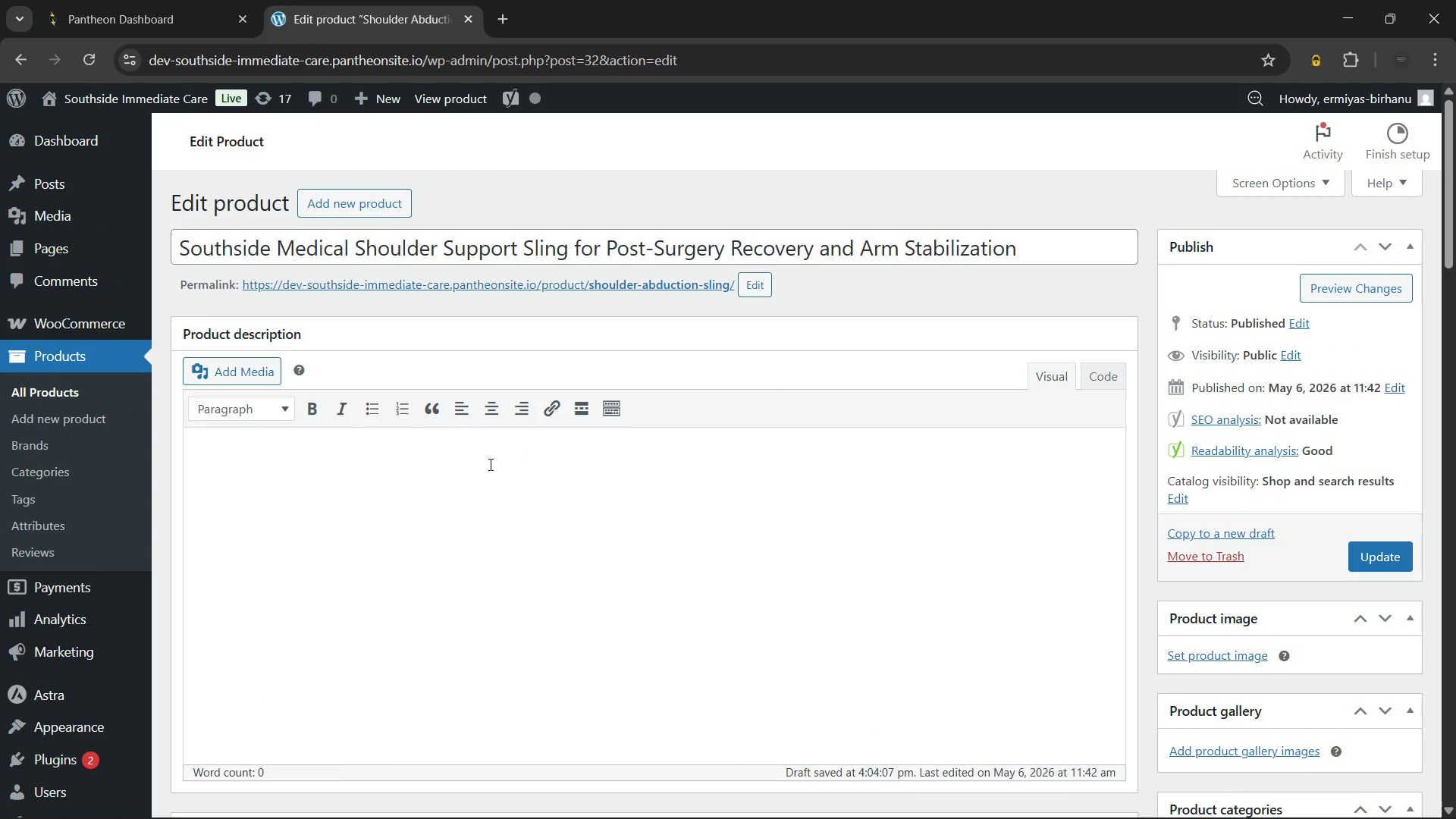 
left_click([440, 488])
 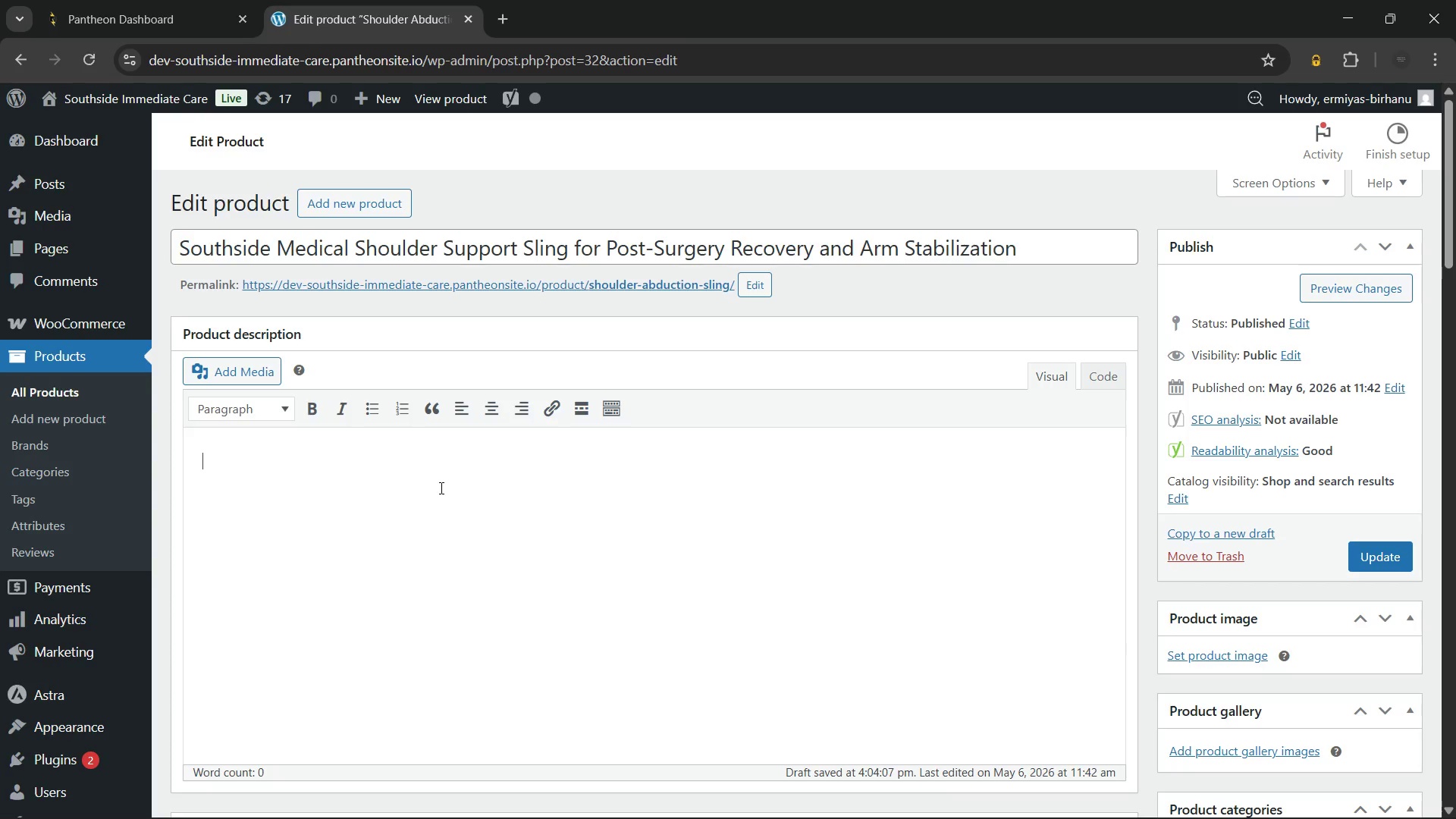 
wait(10.58)
 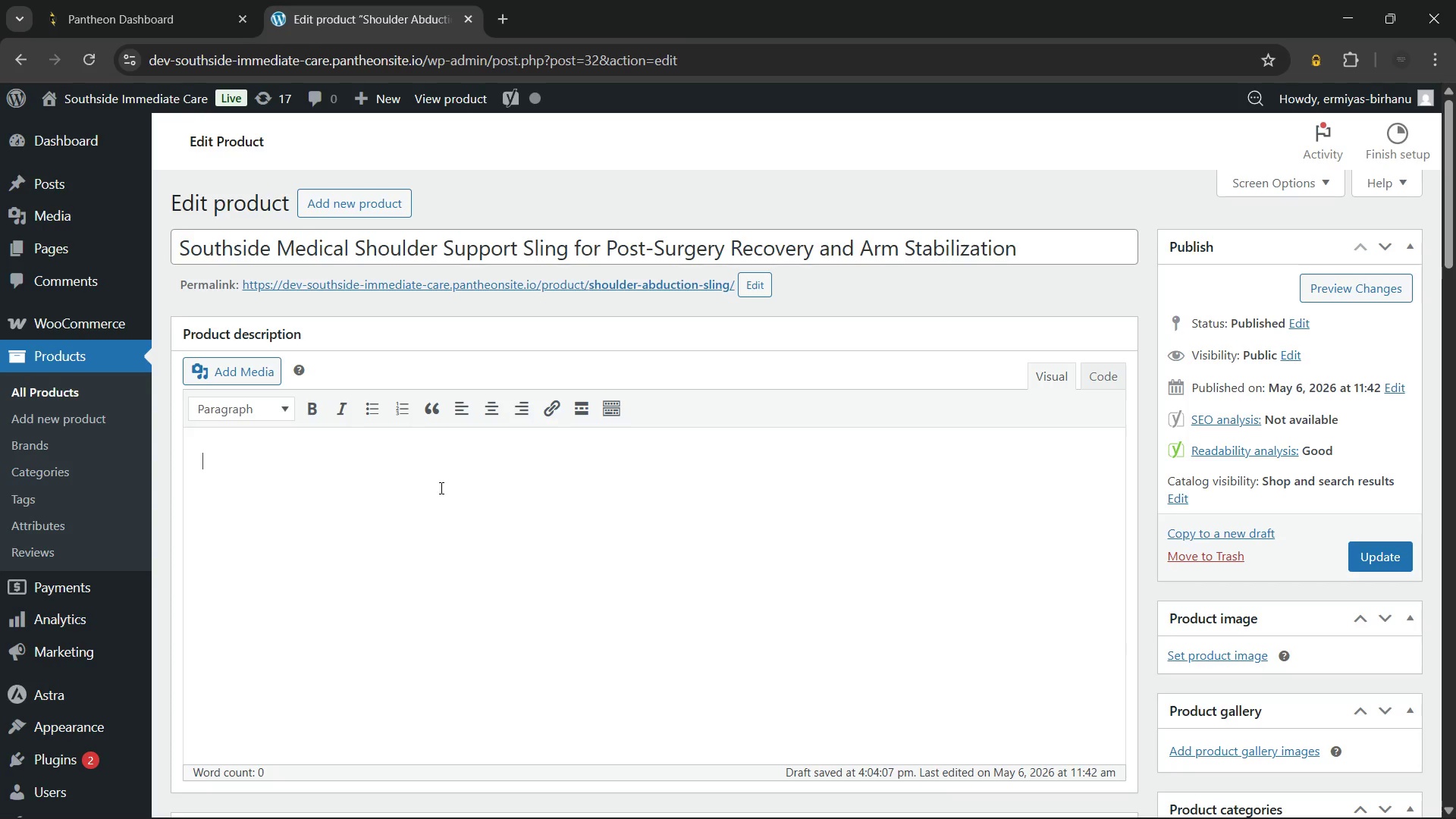 
left_click([568, 255])
 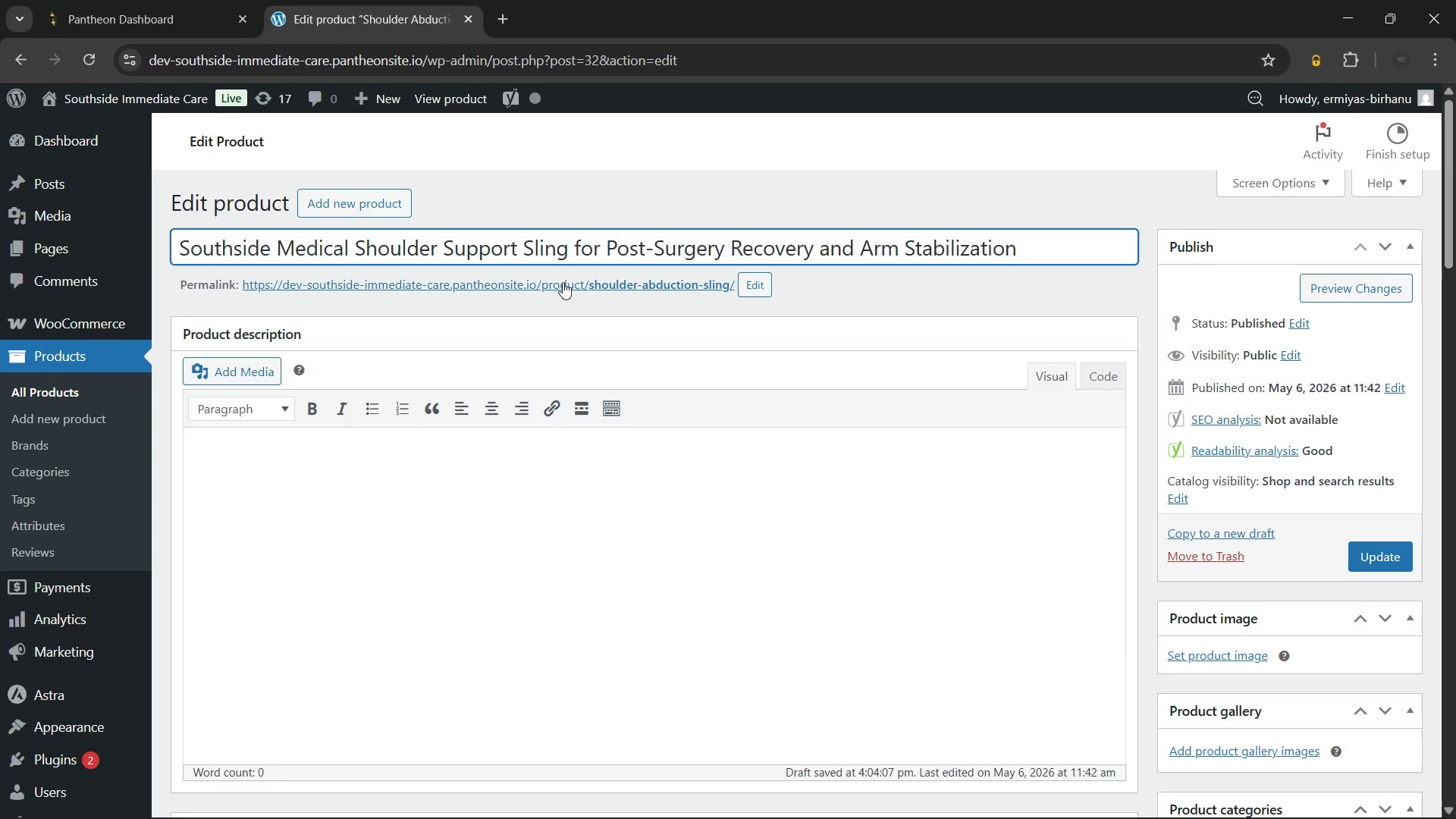 
left_click([458, 488])
 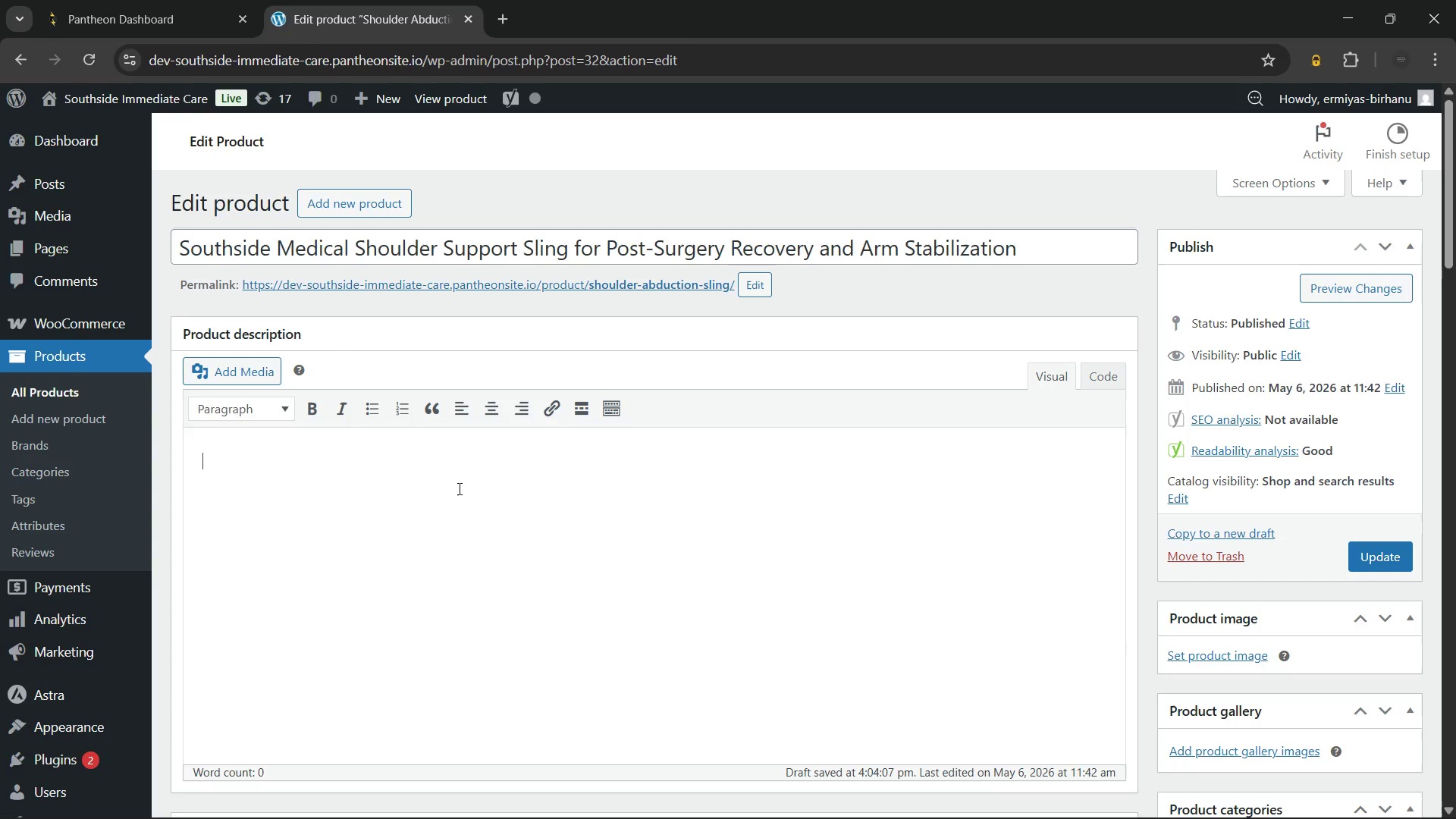 
wait(8.55)
 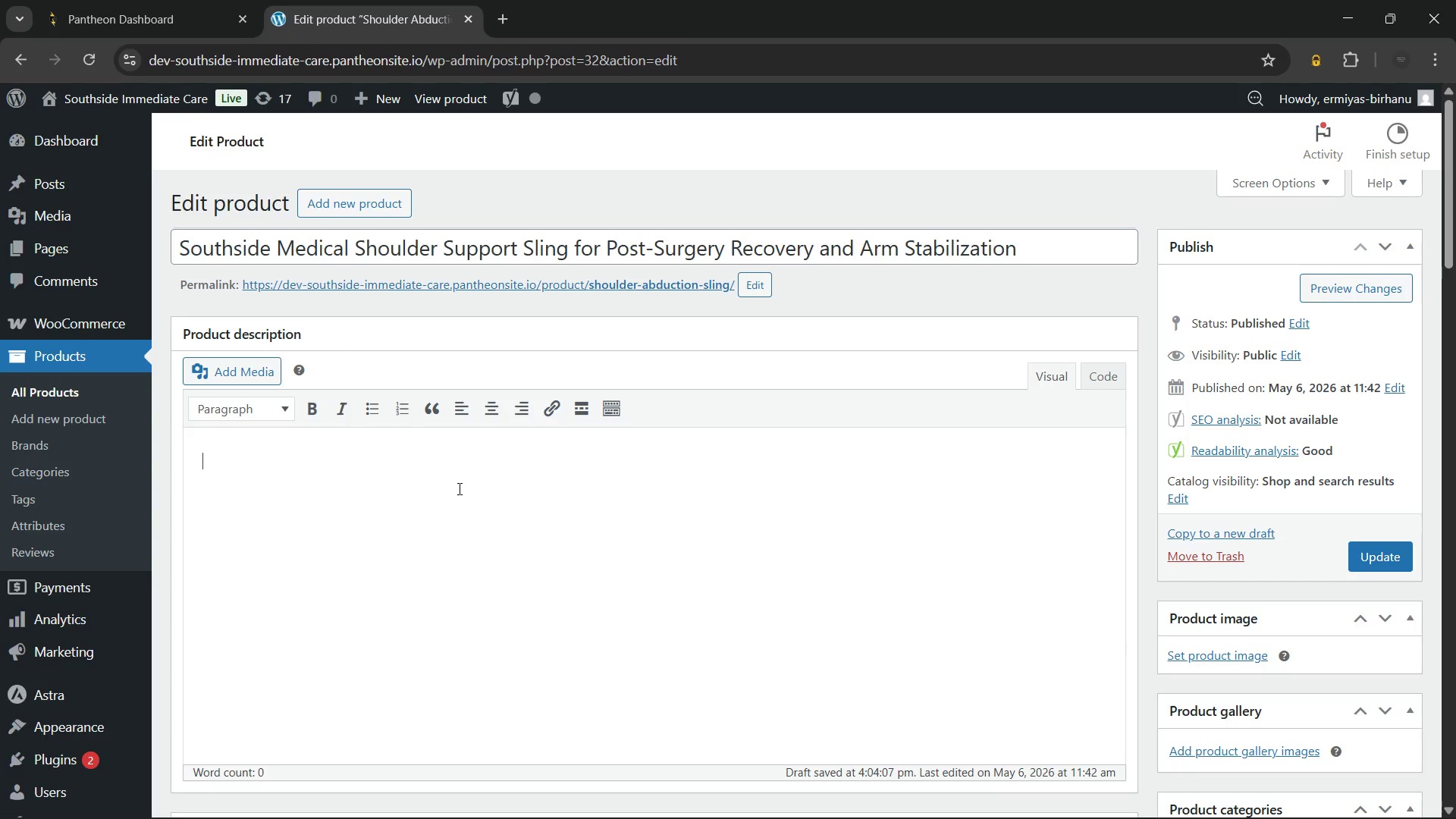 
type(A shoulder support sling)
 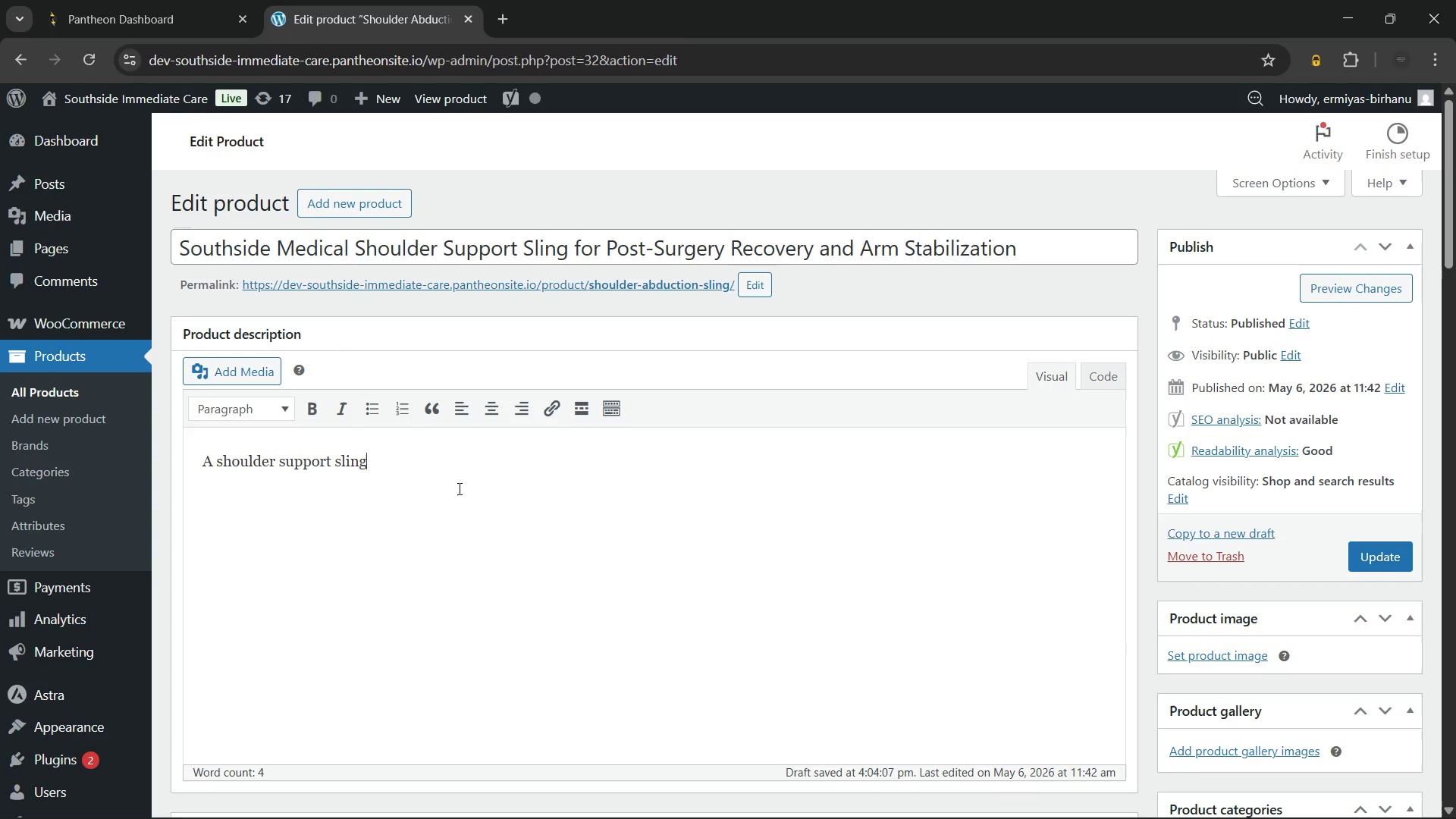 
wait(5.95)
 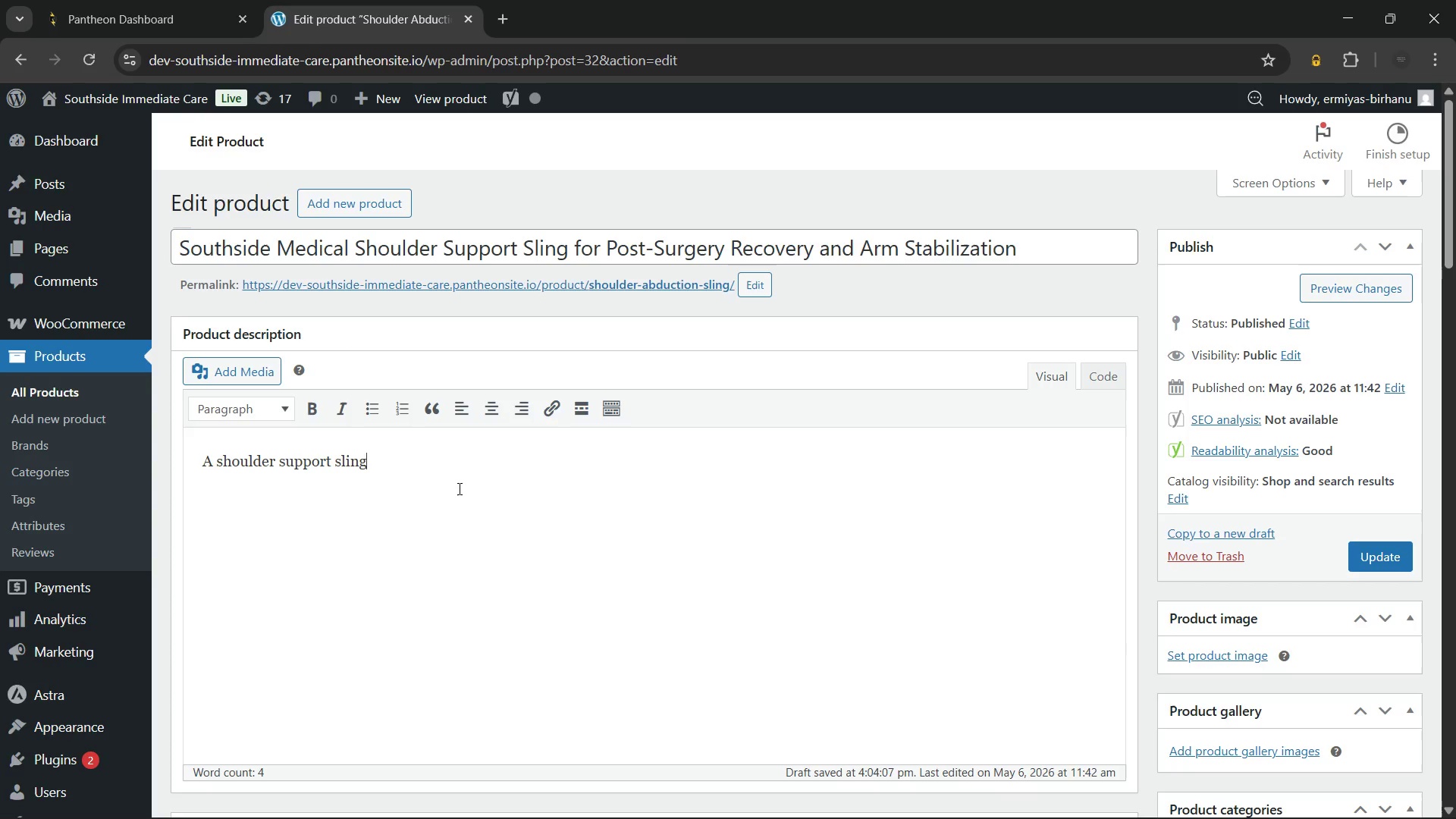 
type( helps)
 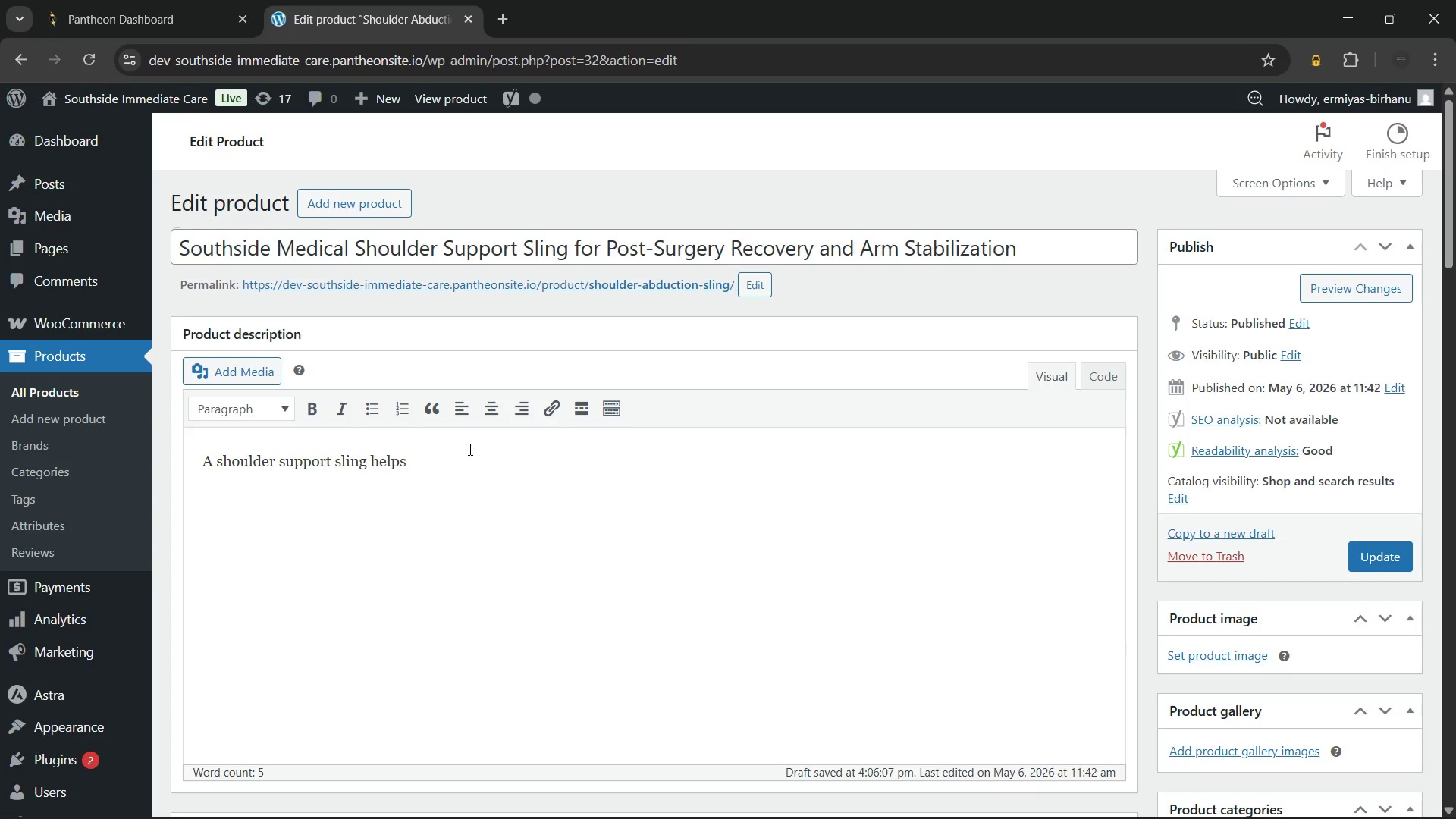 
wait(46.16)
 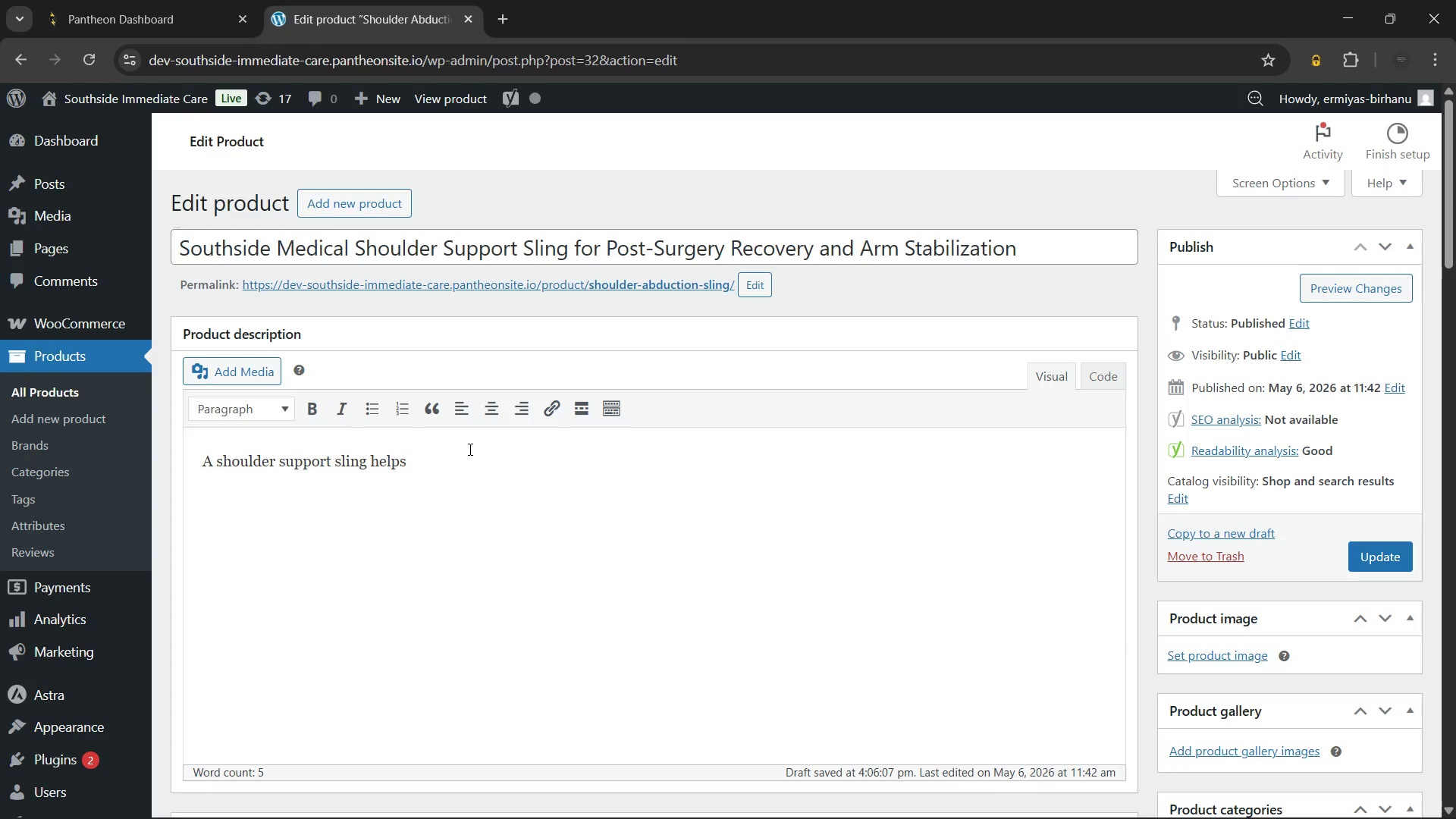 
left_click([1290, 806])
 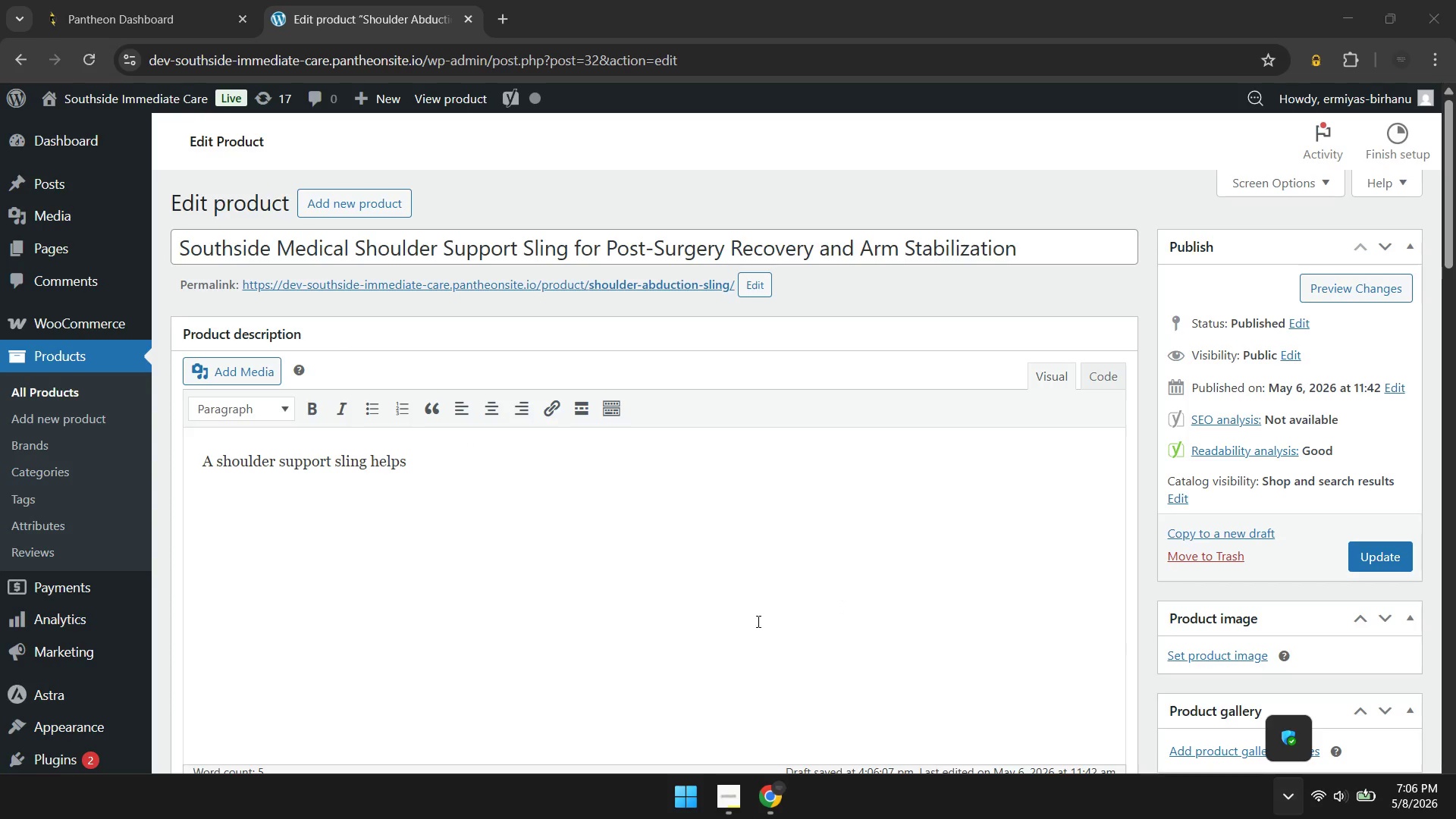 
left_click([682, 563])
 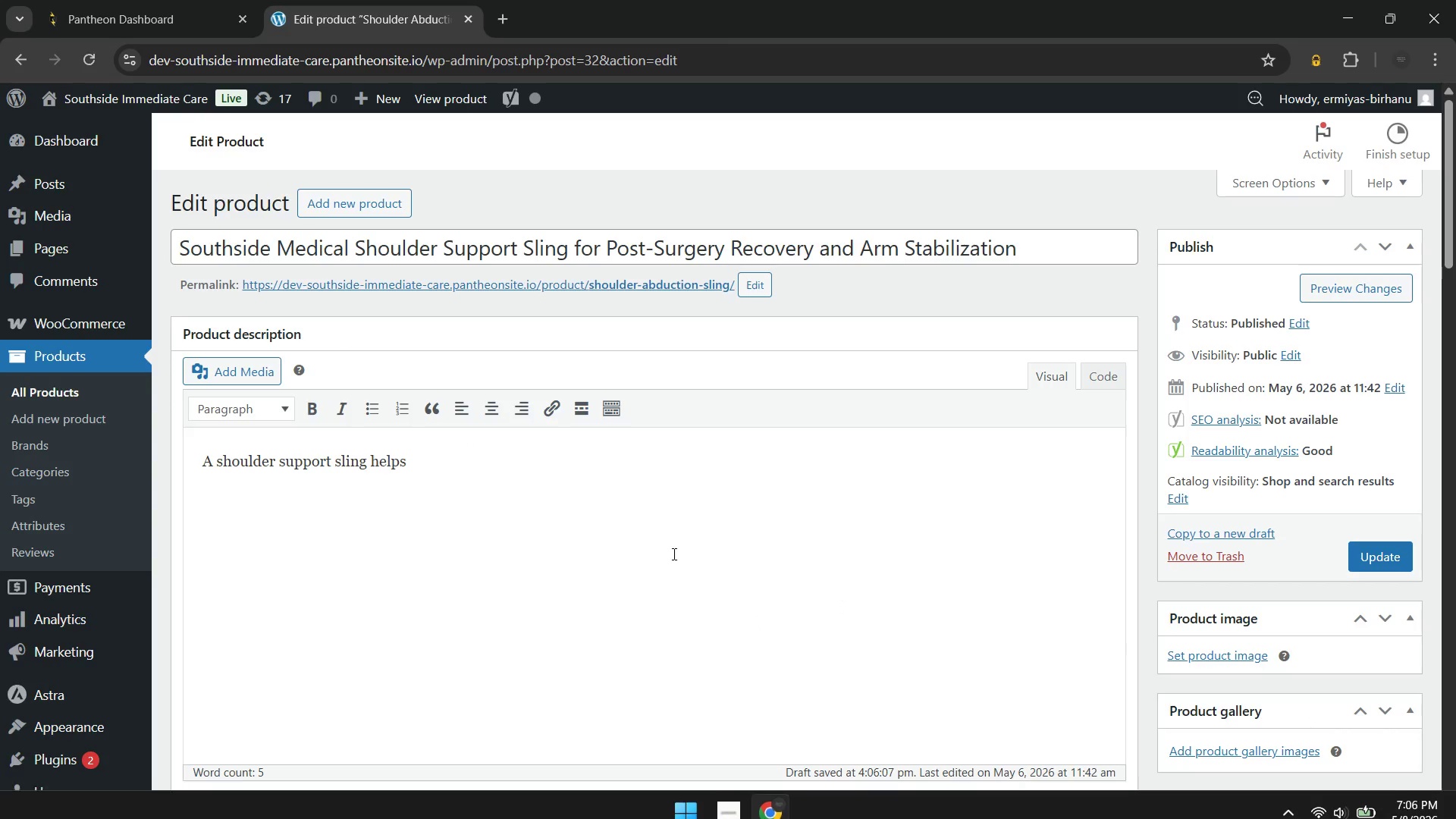 
key(Meta+MetaLeft)
 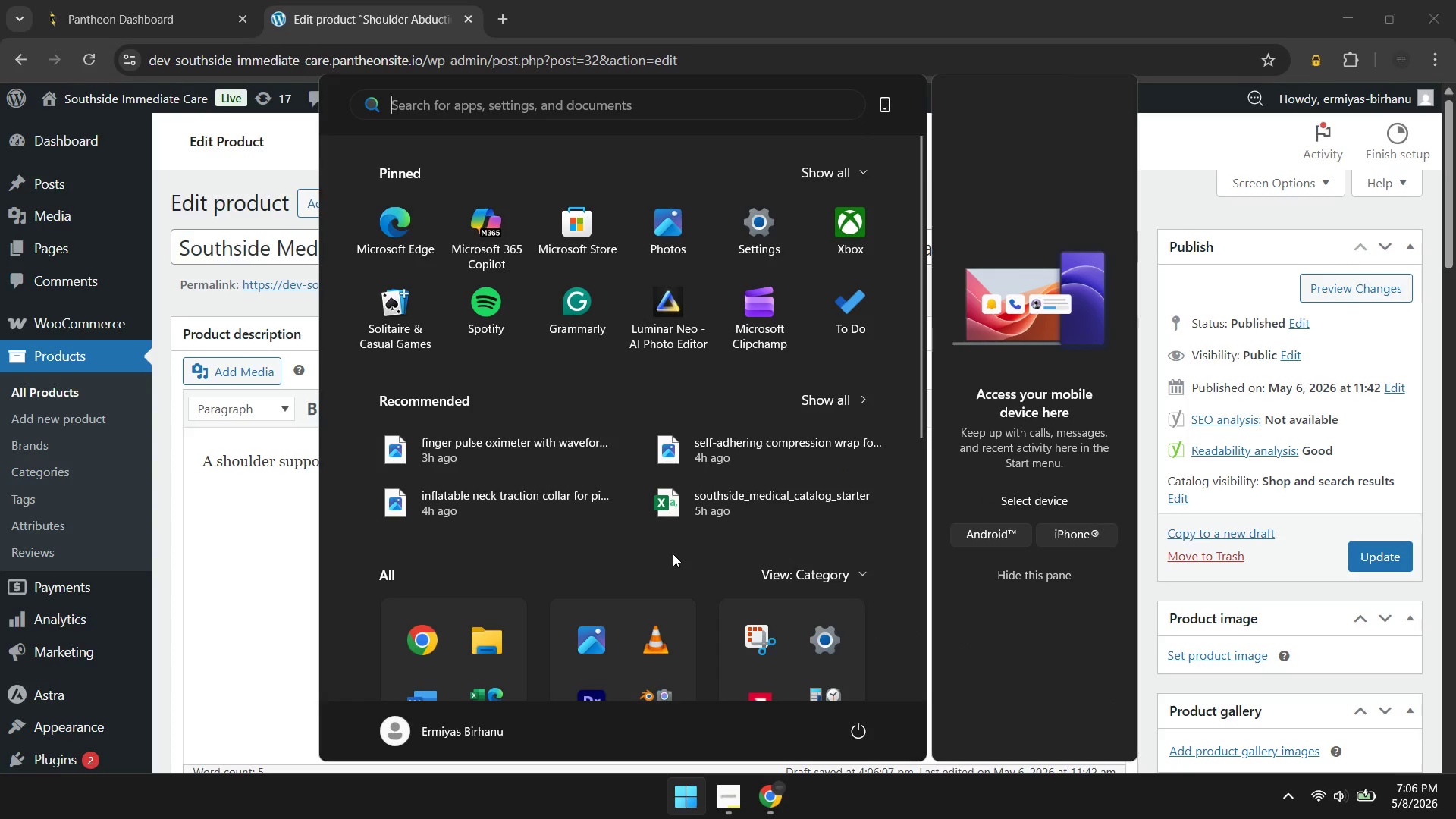 
type(tl)
 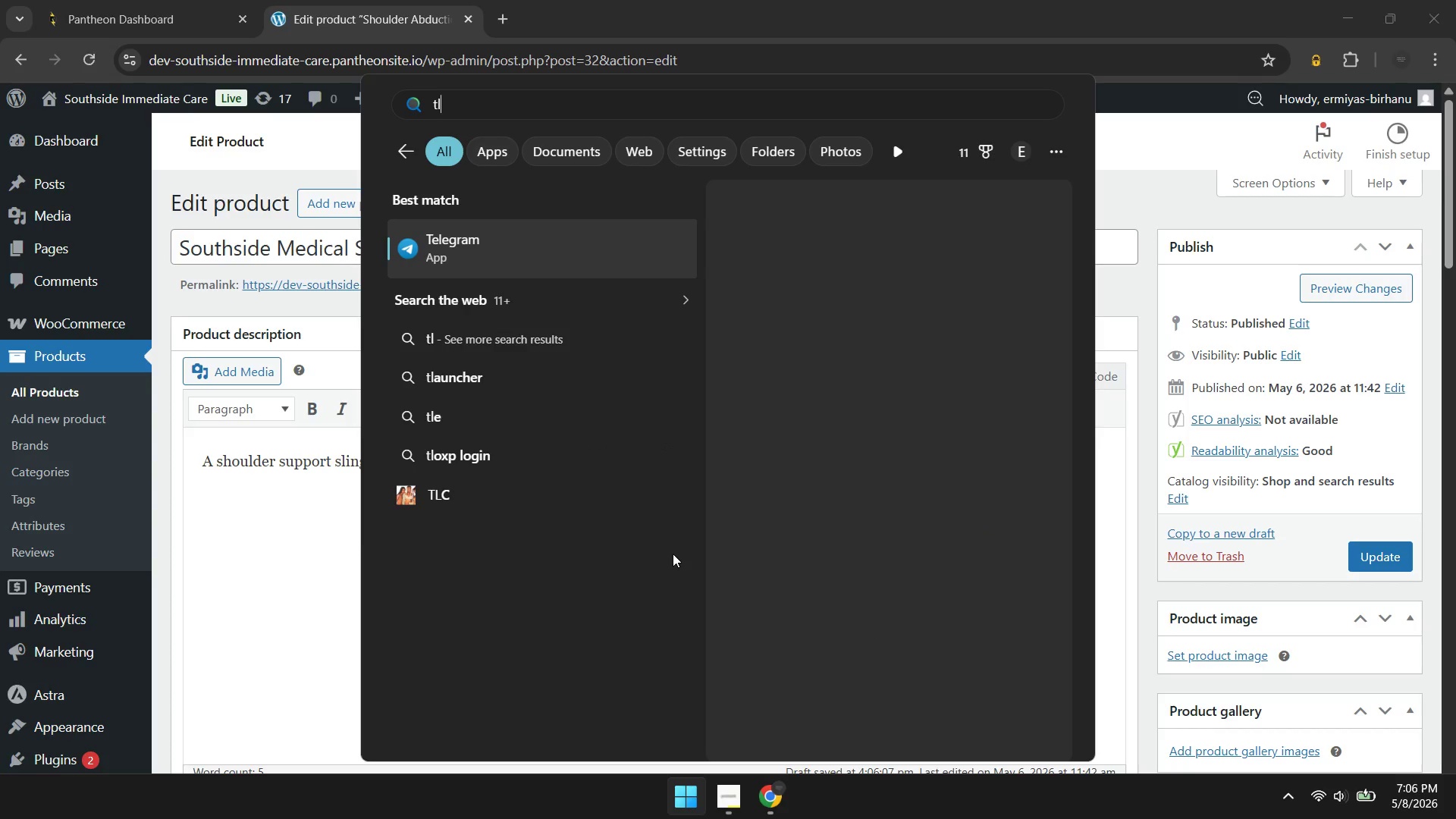 
key(Enter)
 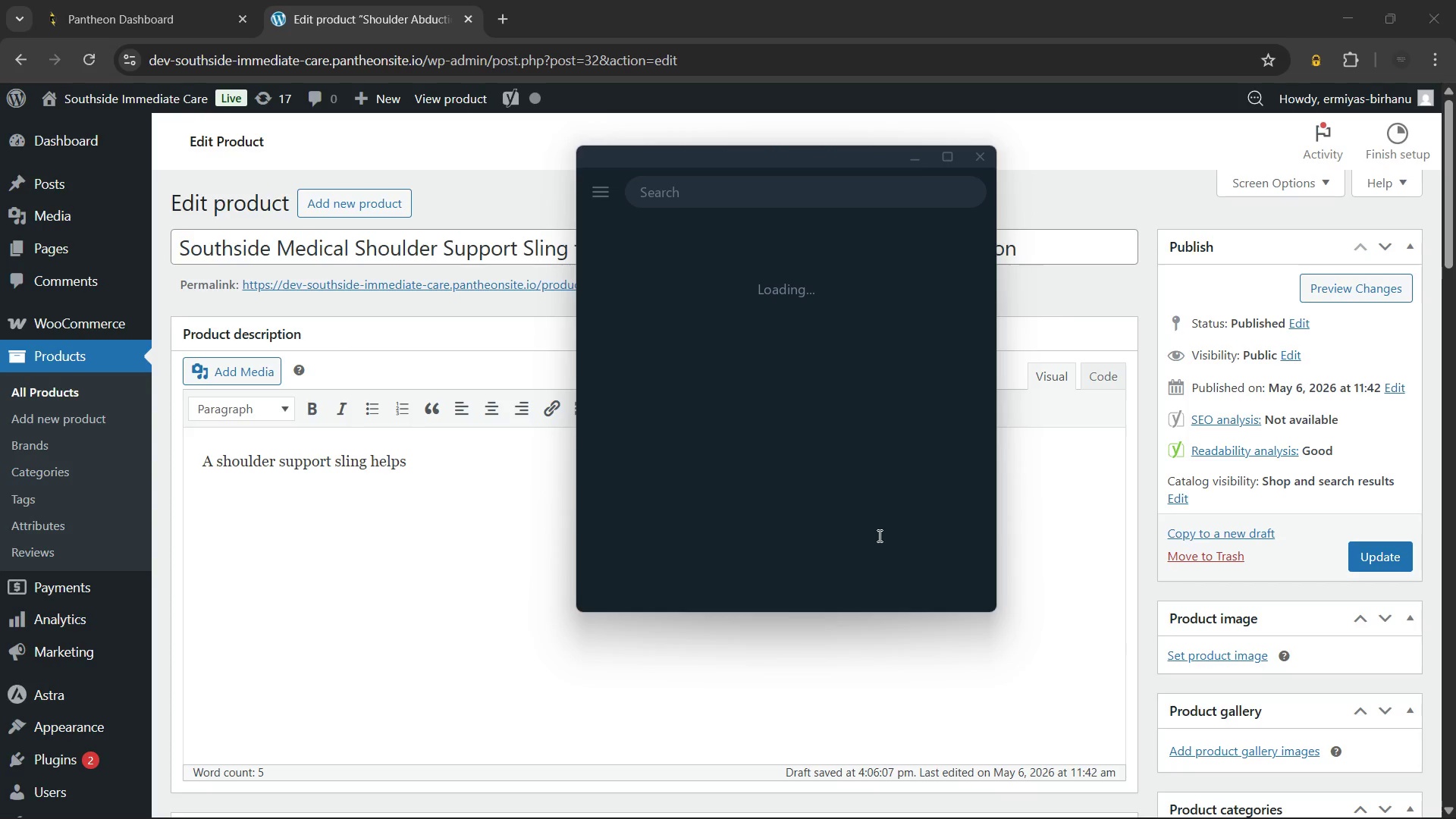 
wait(9.42)
 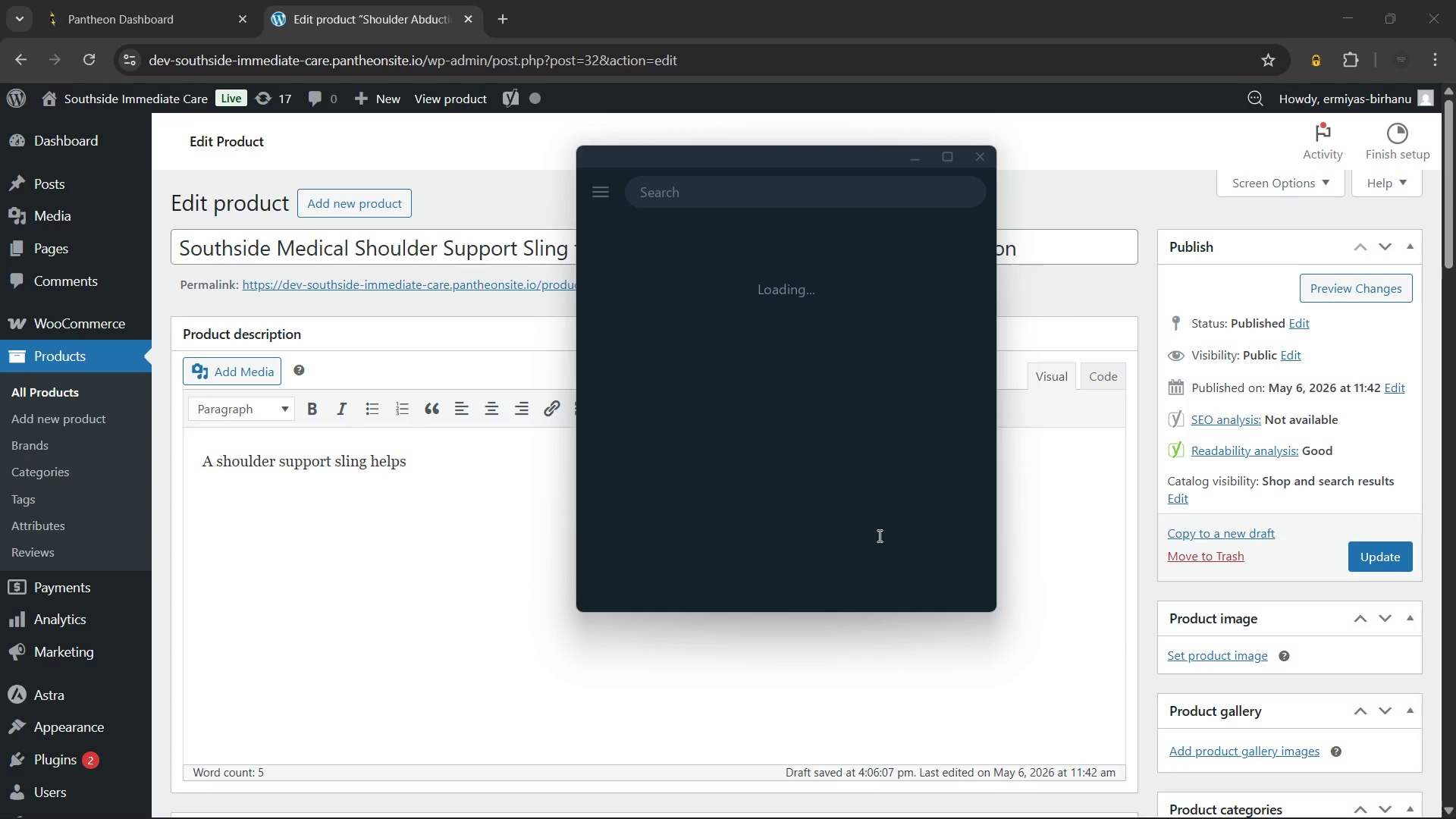 
left_click([857, 554])
 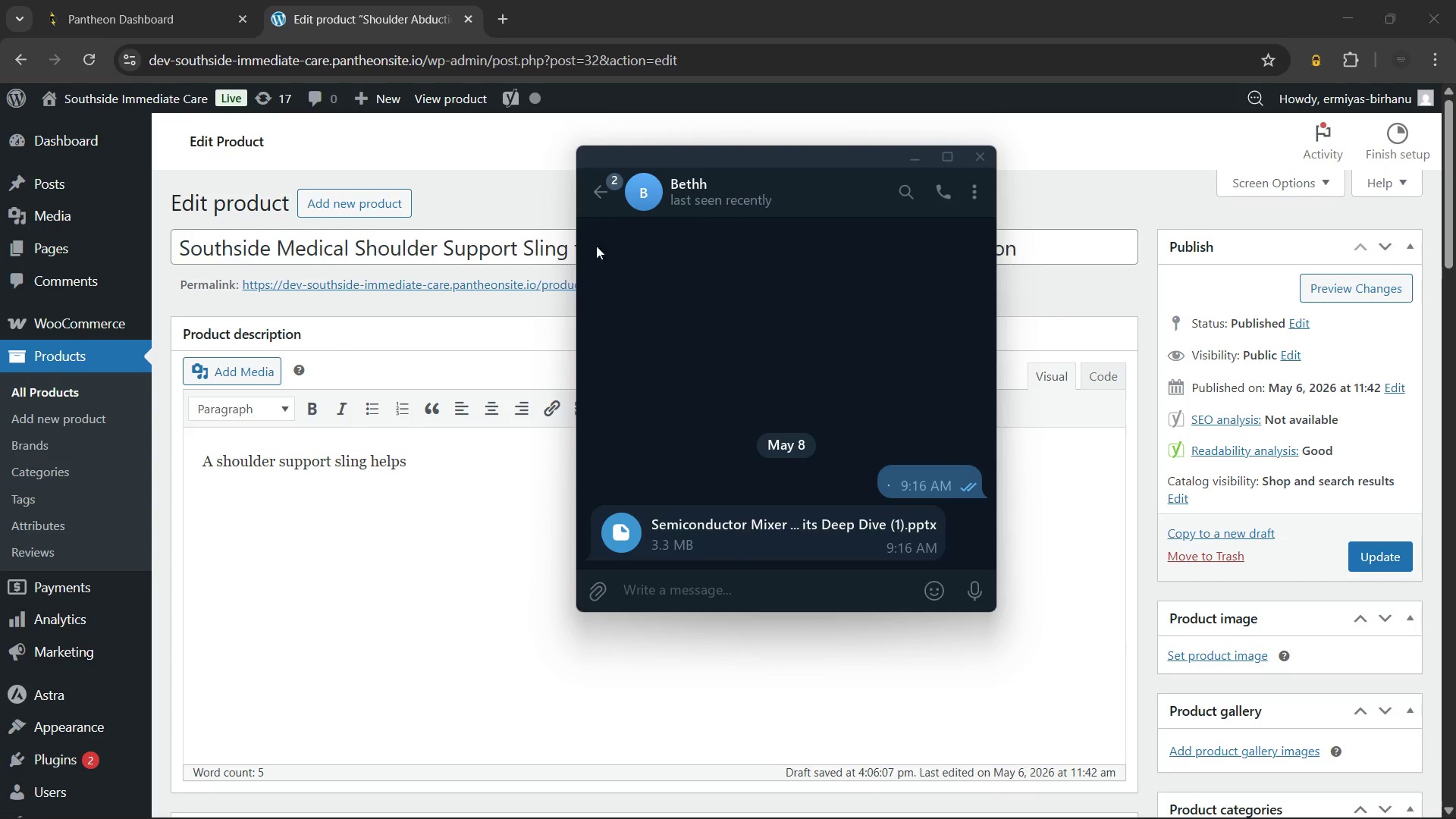 
left_click([603, 198])
 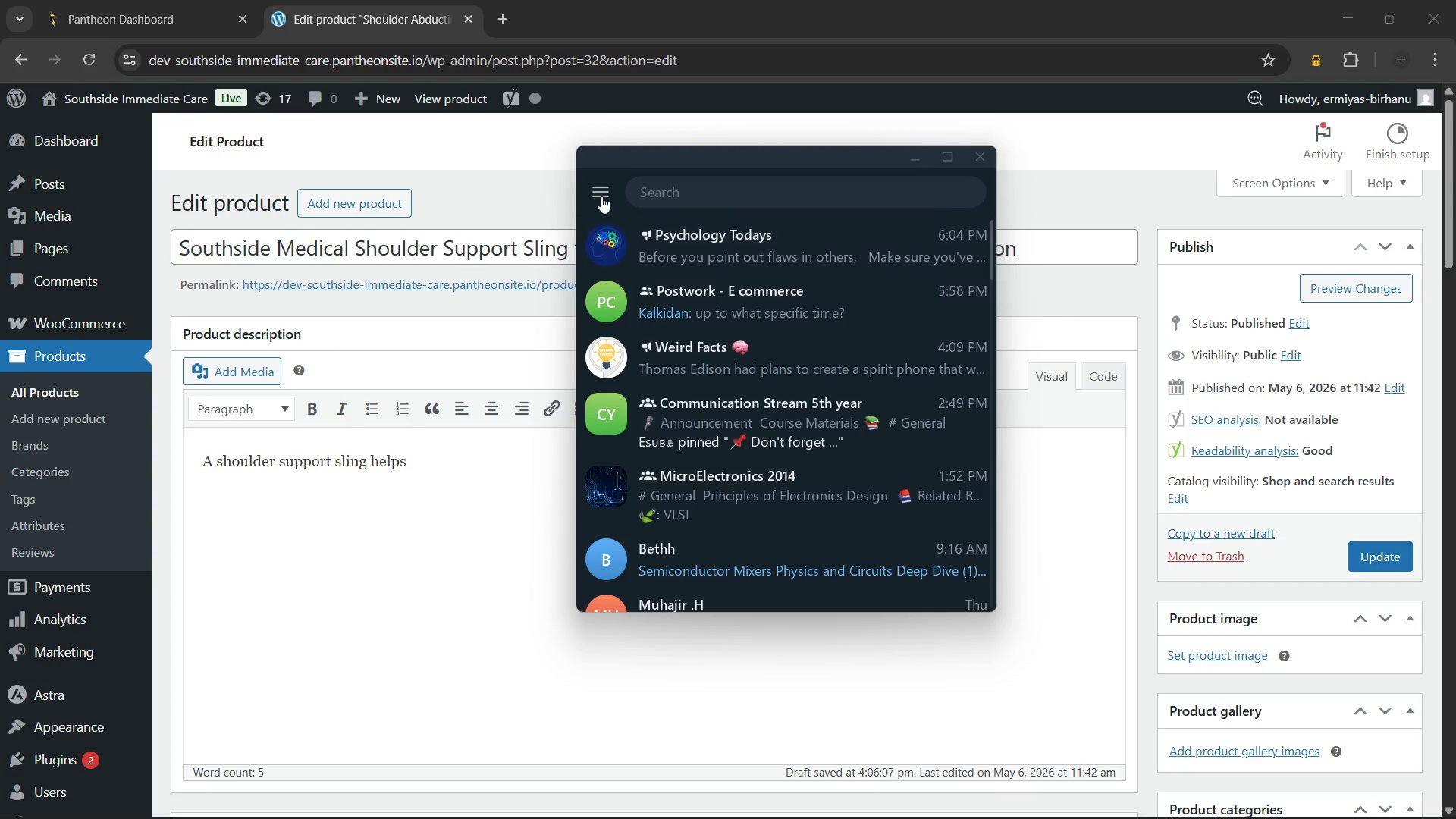 
left_click([601, 193])
 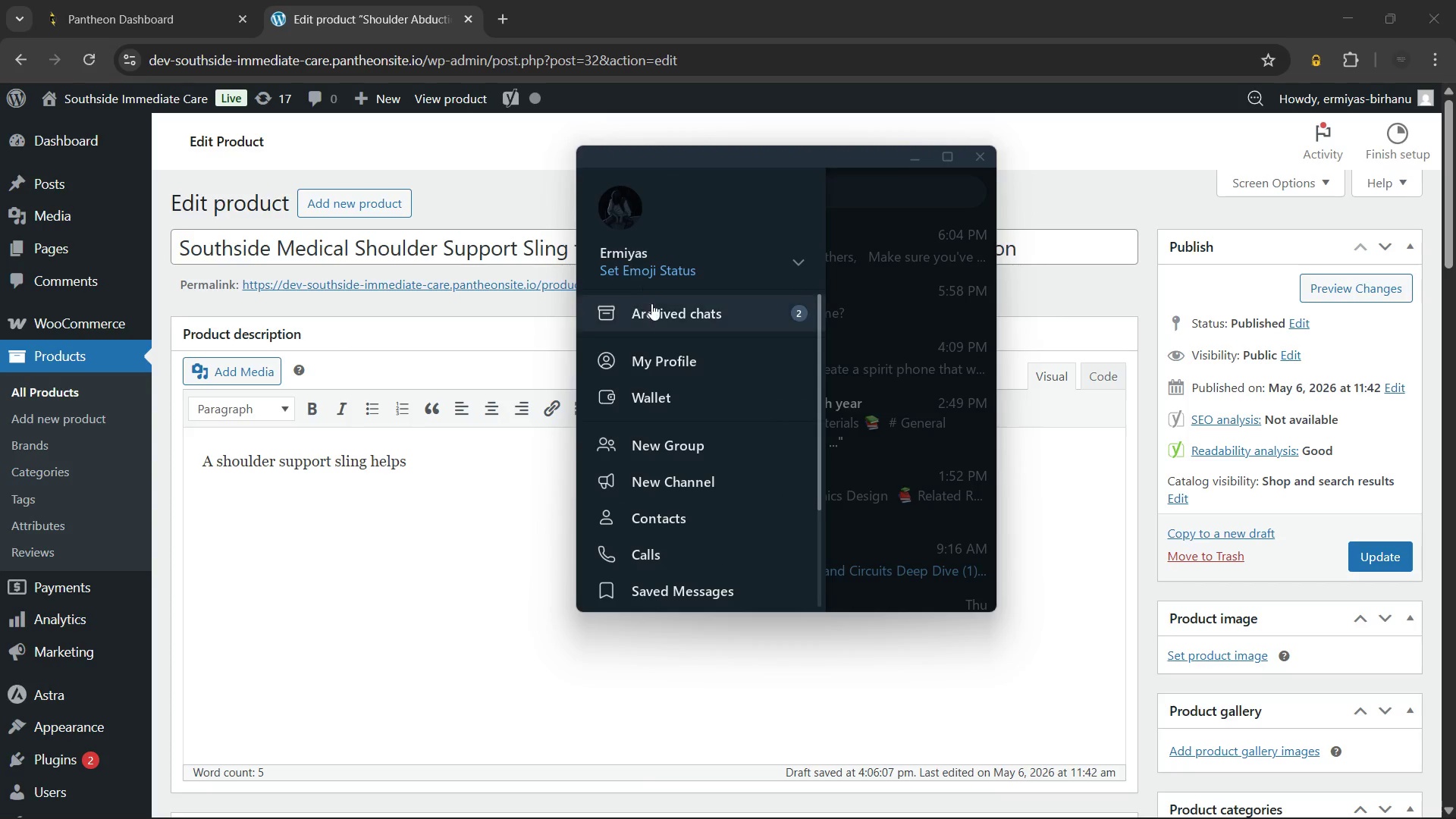 
left_click([653, 306])
 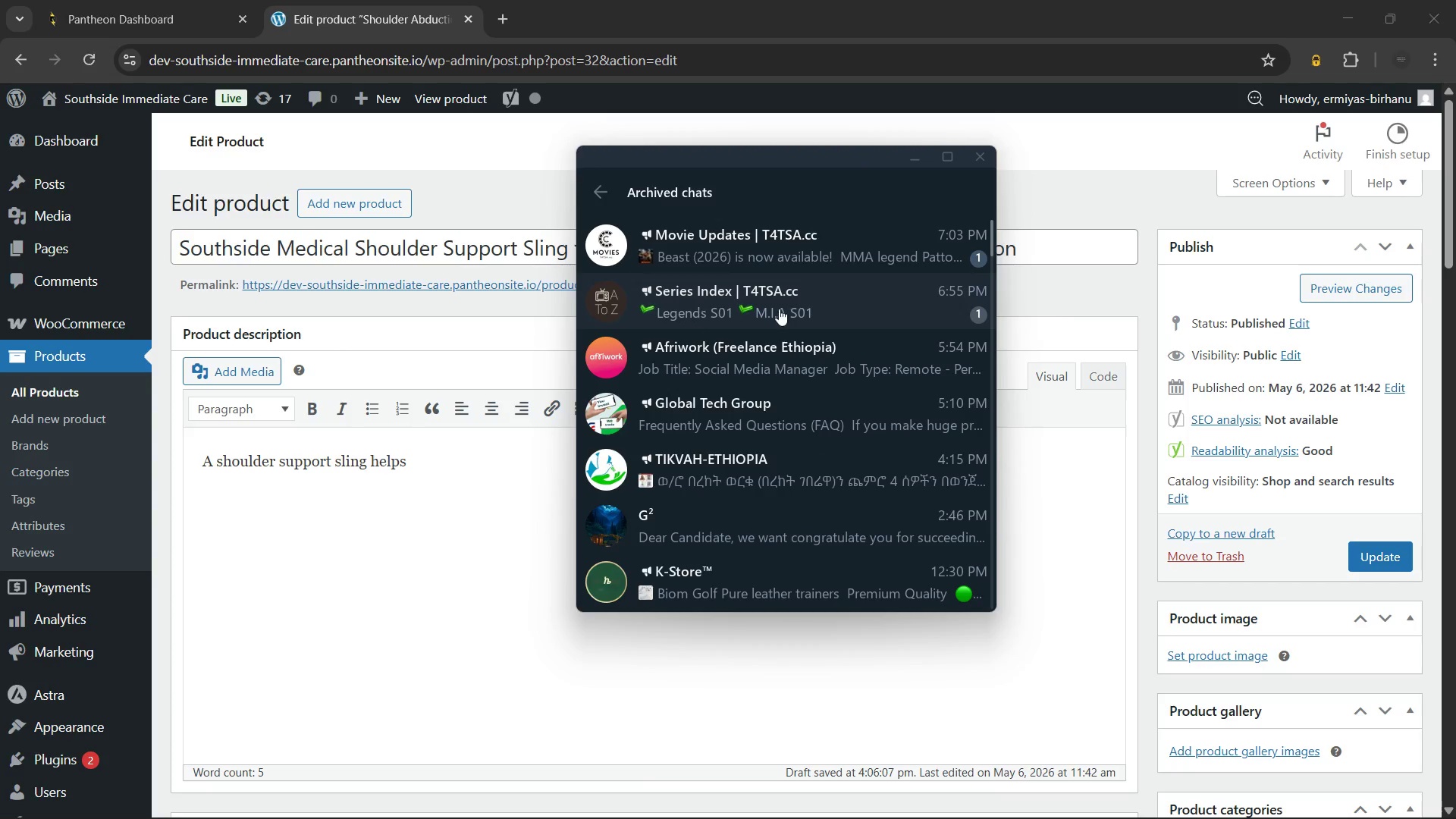 
left_click([850, 295])
 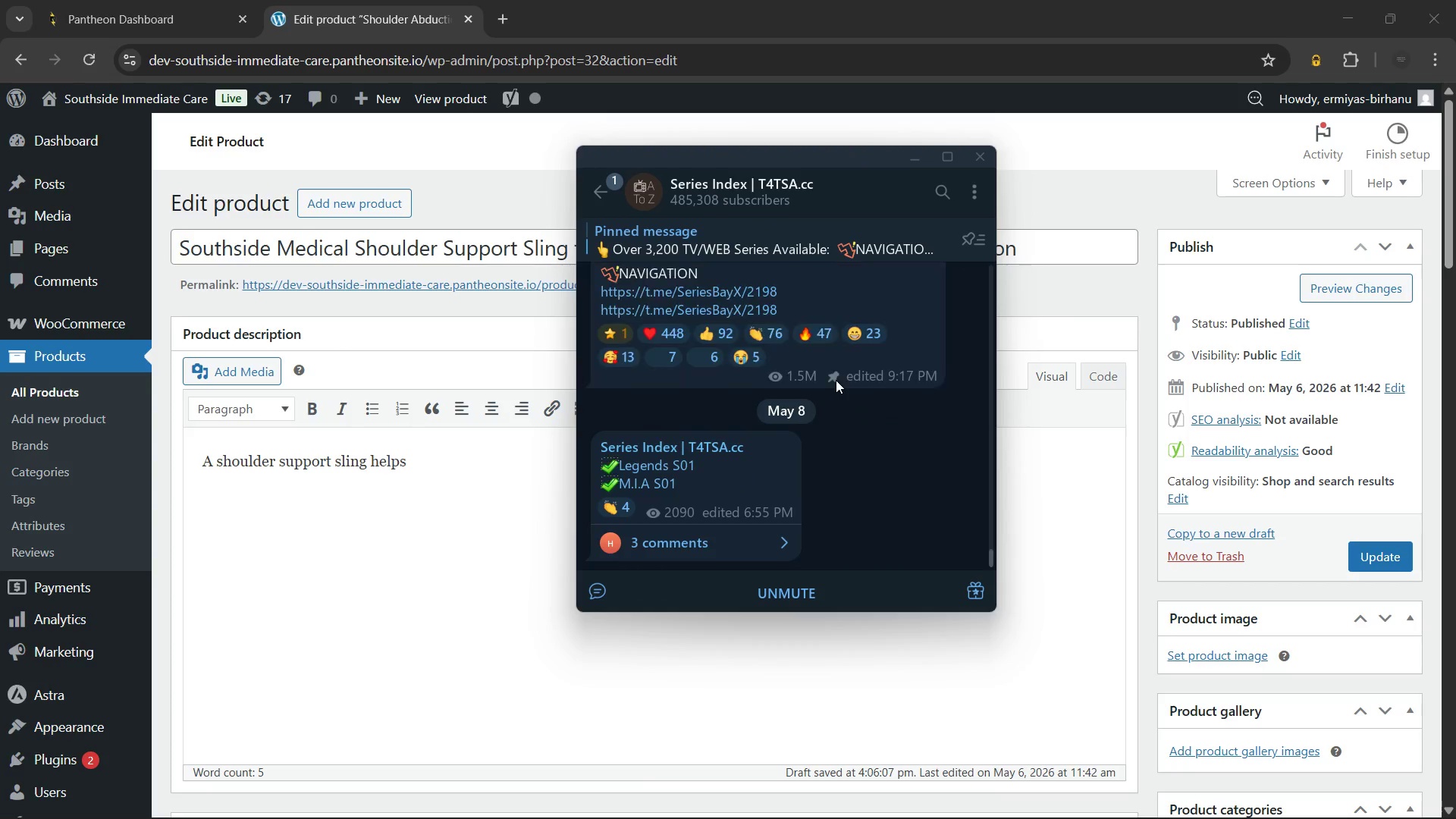 
key(Escape)
 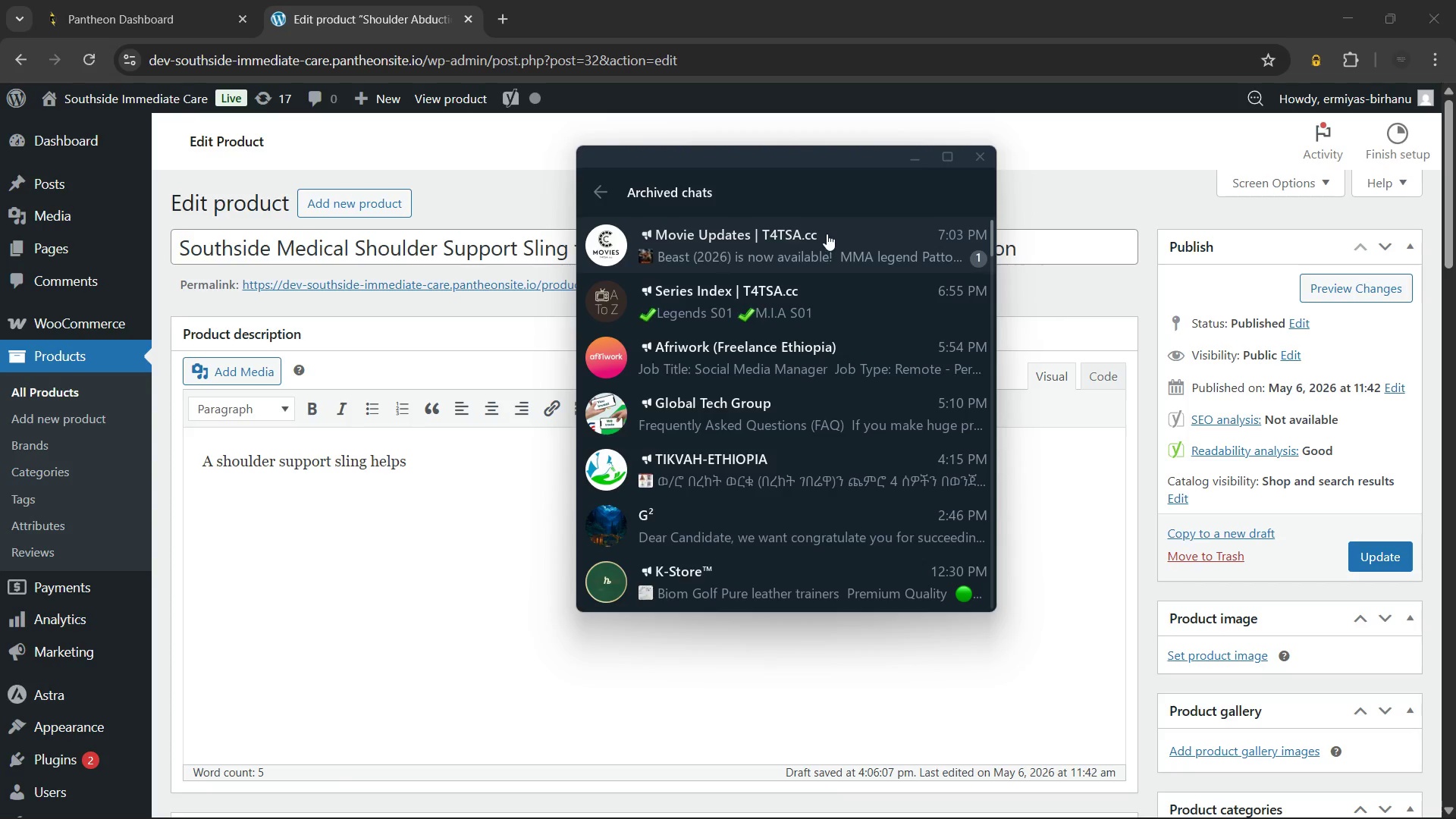 
scroll: coordinate [836, 380], scroll_direction: up, amount: 41.0
 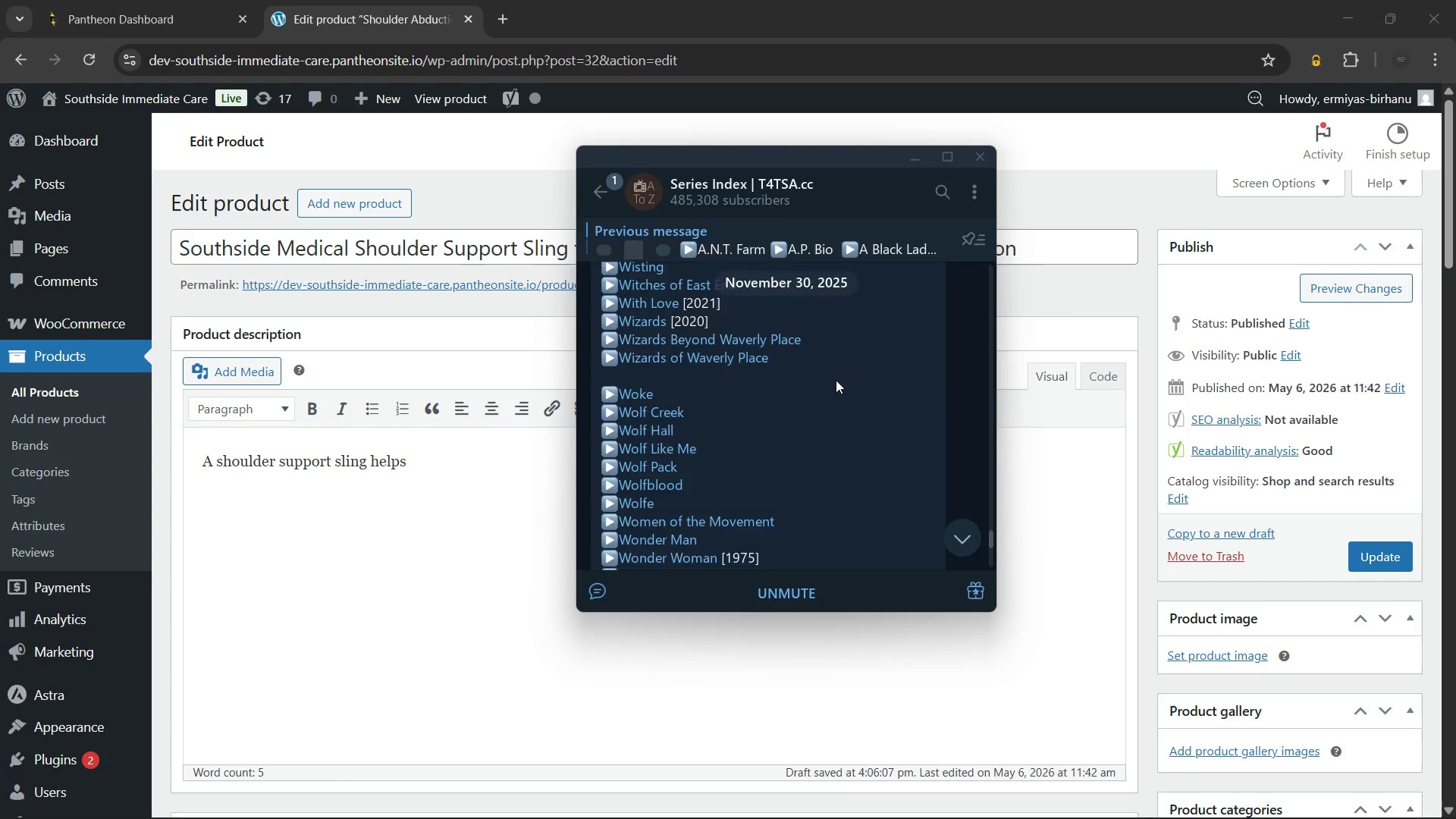 
left_click([827, 233])
 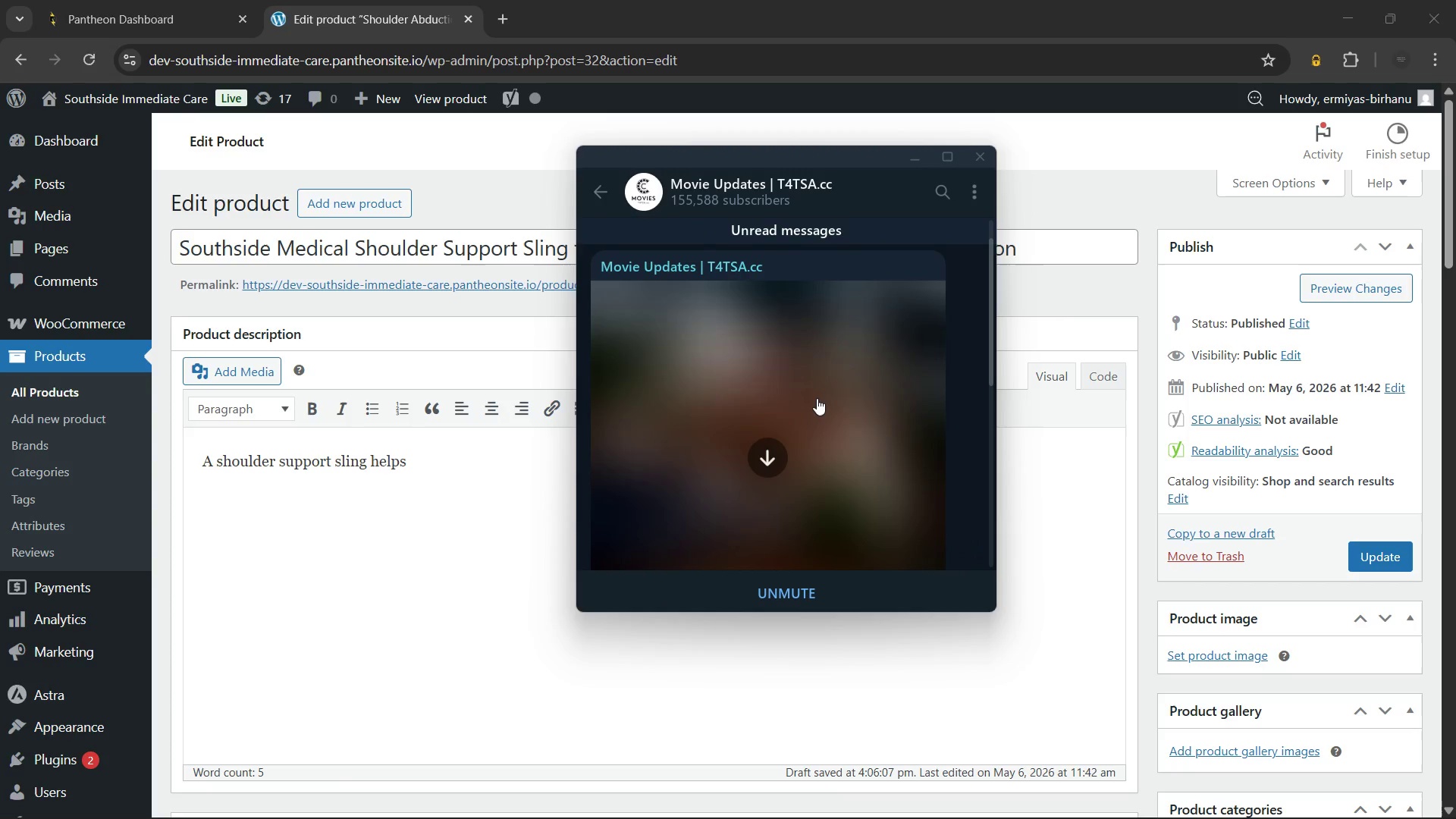 
left_click([812, 388])
 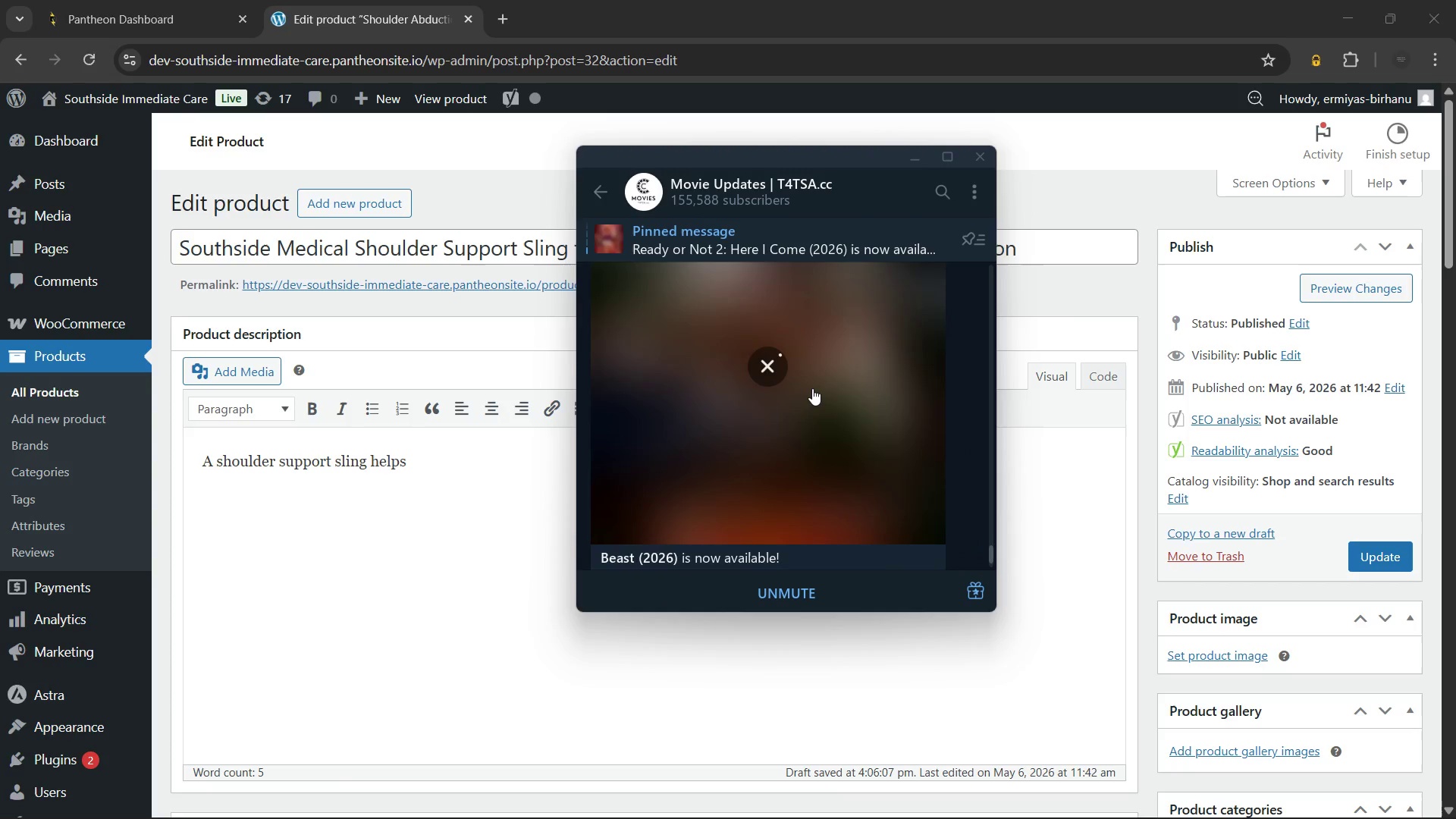 
scroll: coordinate [812, 388], scroll_direction: down, amount: 7.0
 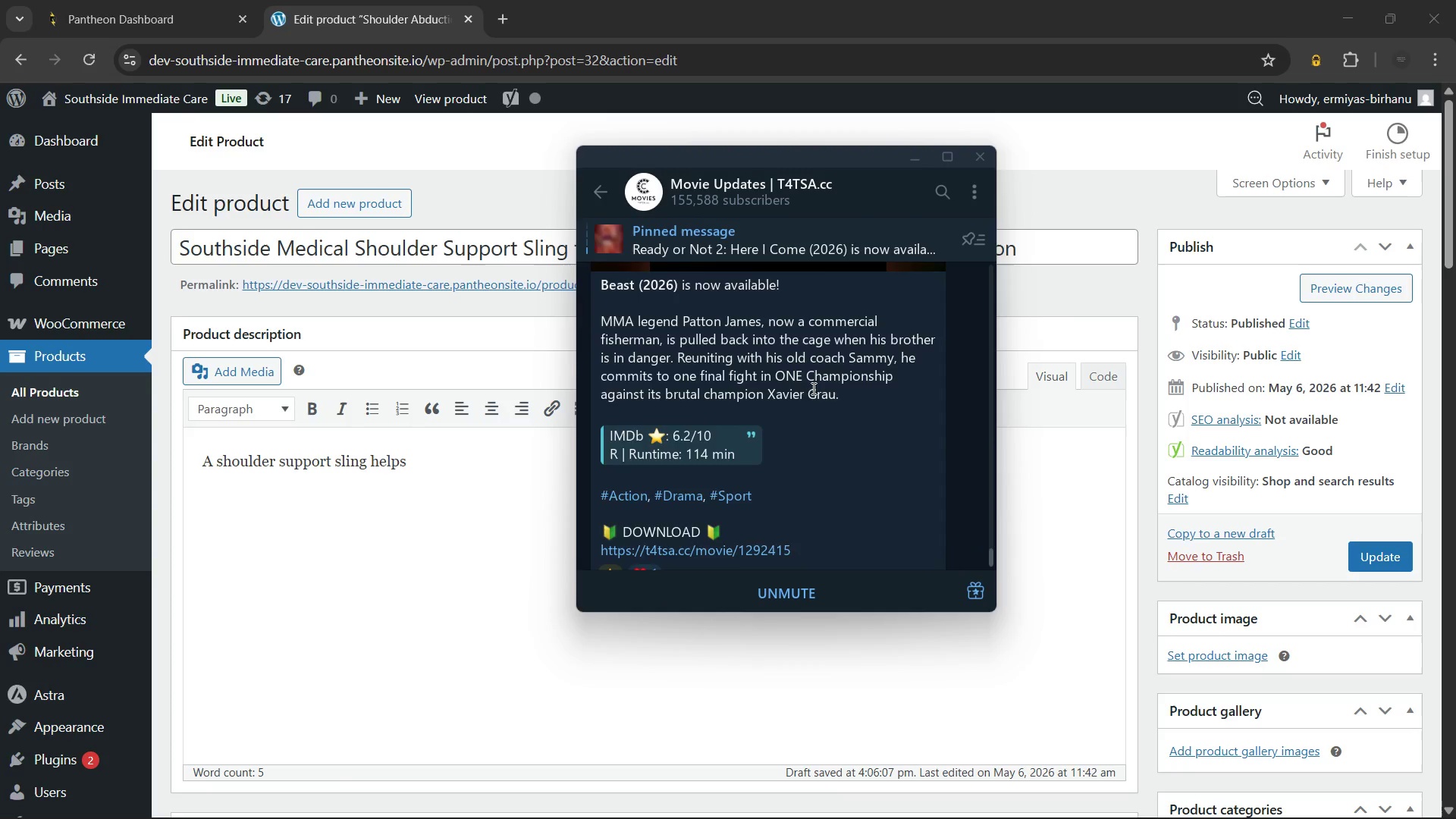 
key(Escape)
 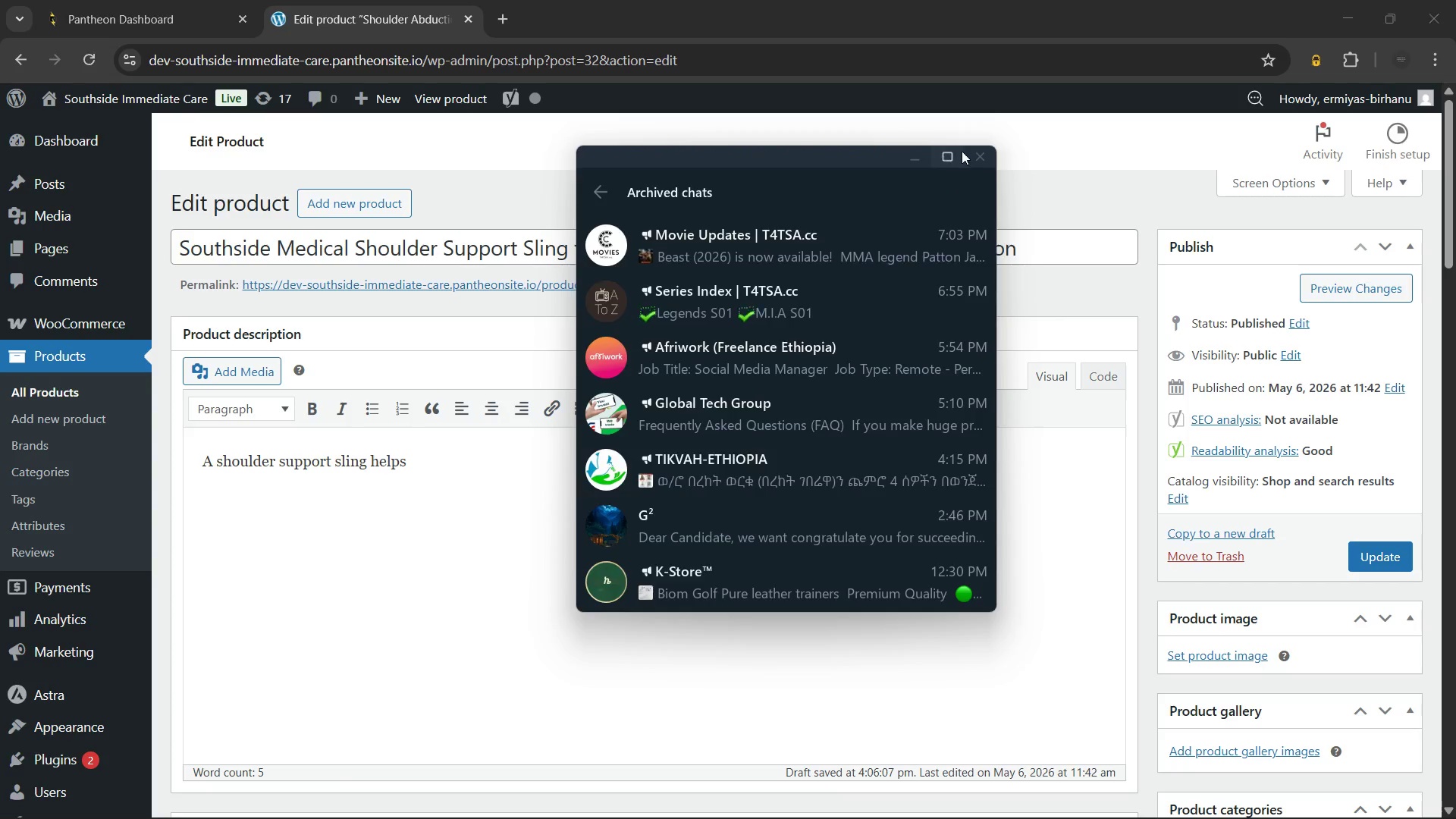 
scroll: coordinate [812, 388], scroll_direction: up, amount: 3.0
 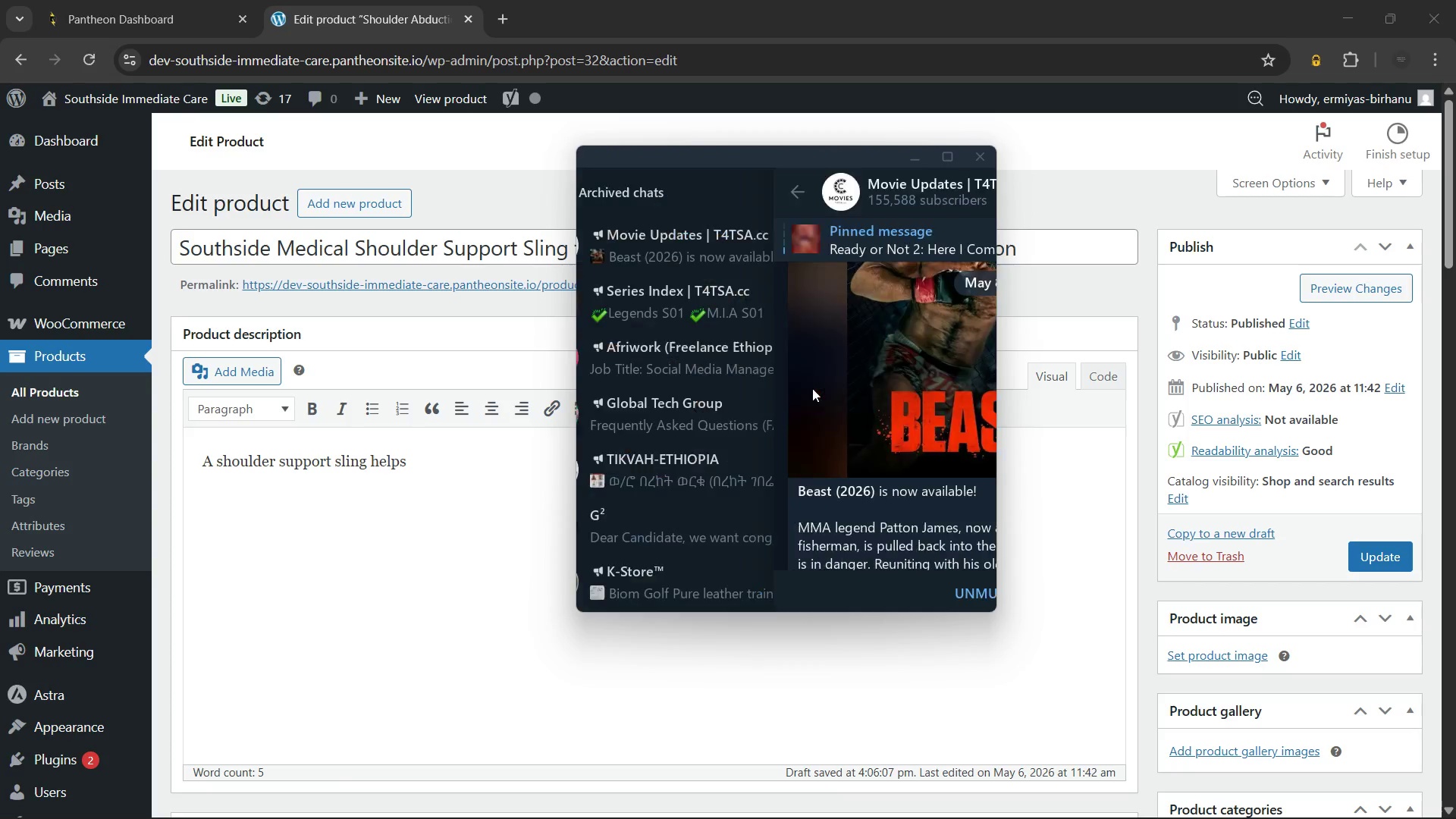 
key(Escape)
 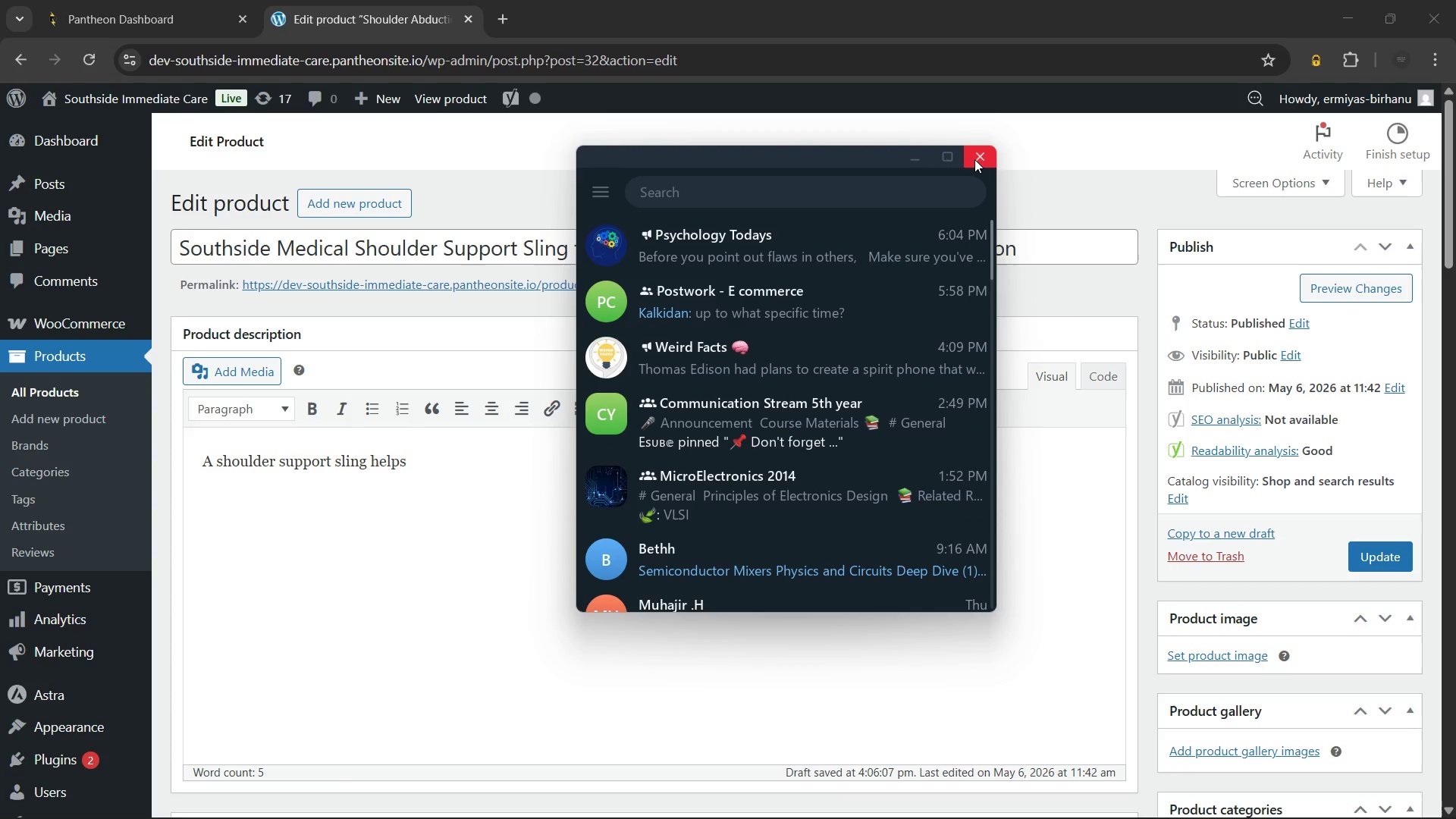 
left_click([974, 159])
 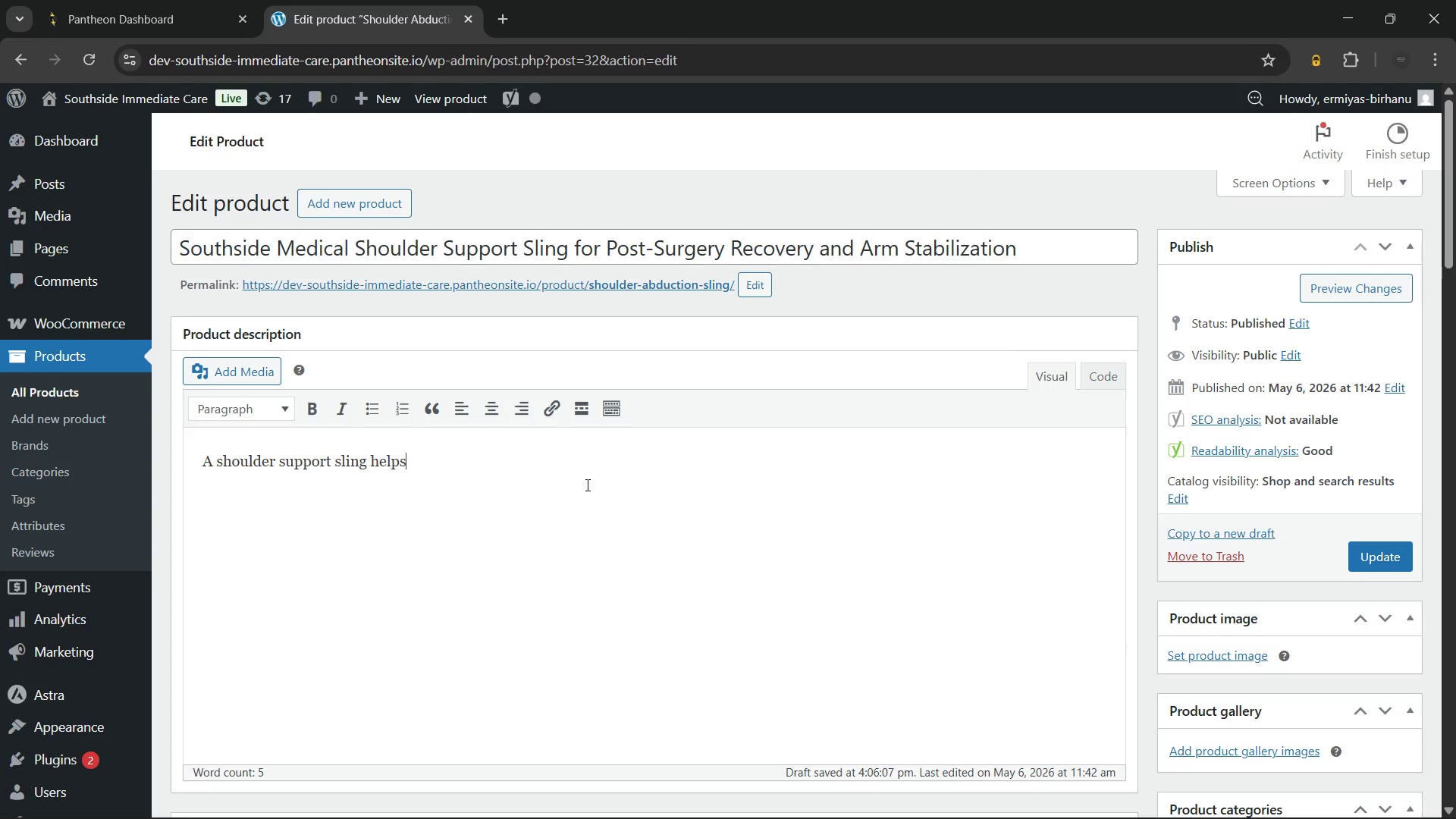 
left_click([579, 481])
 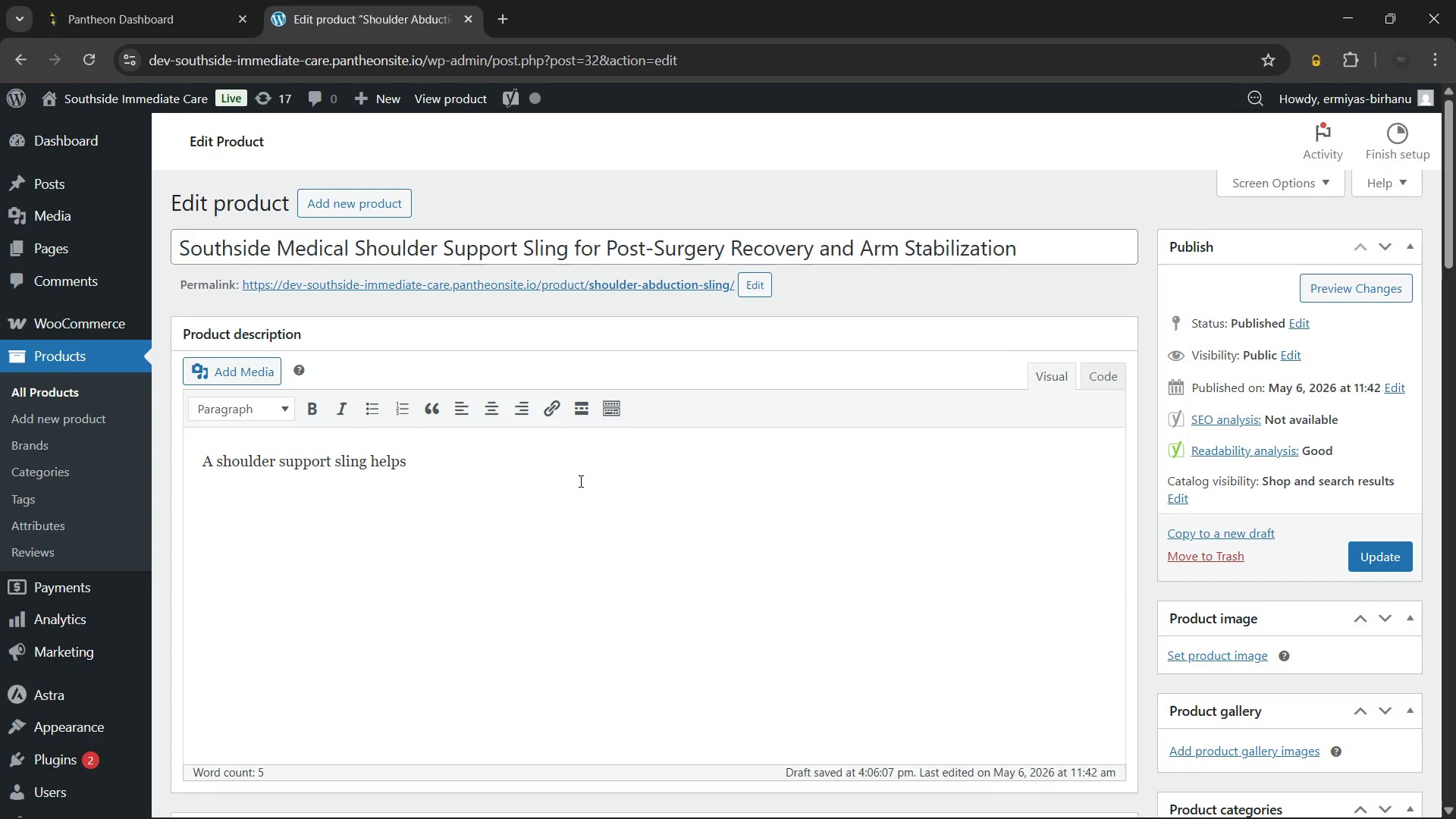 
type( stabilize your arm nd shoulder during)
 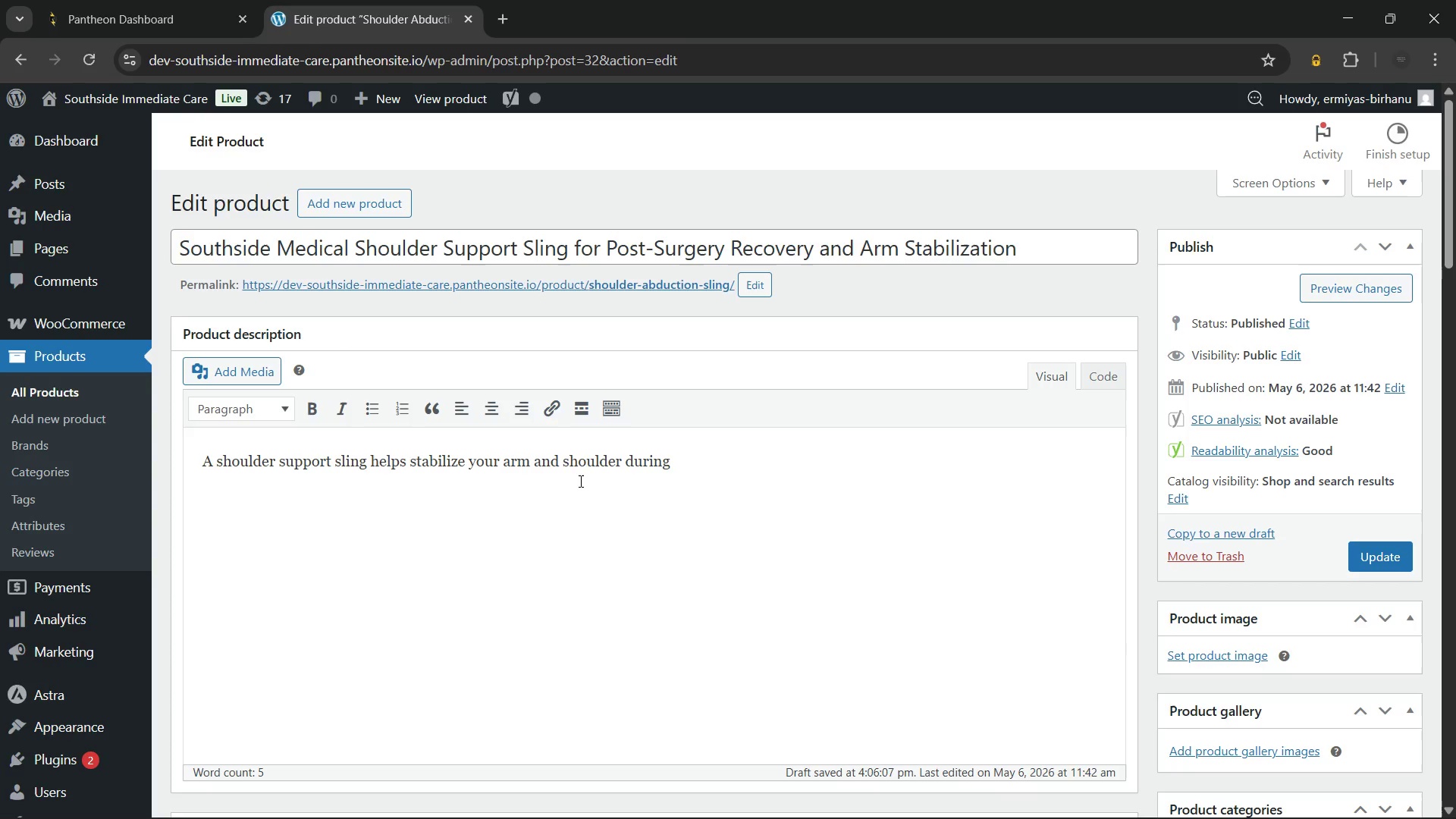 
wait(5.92)
 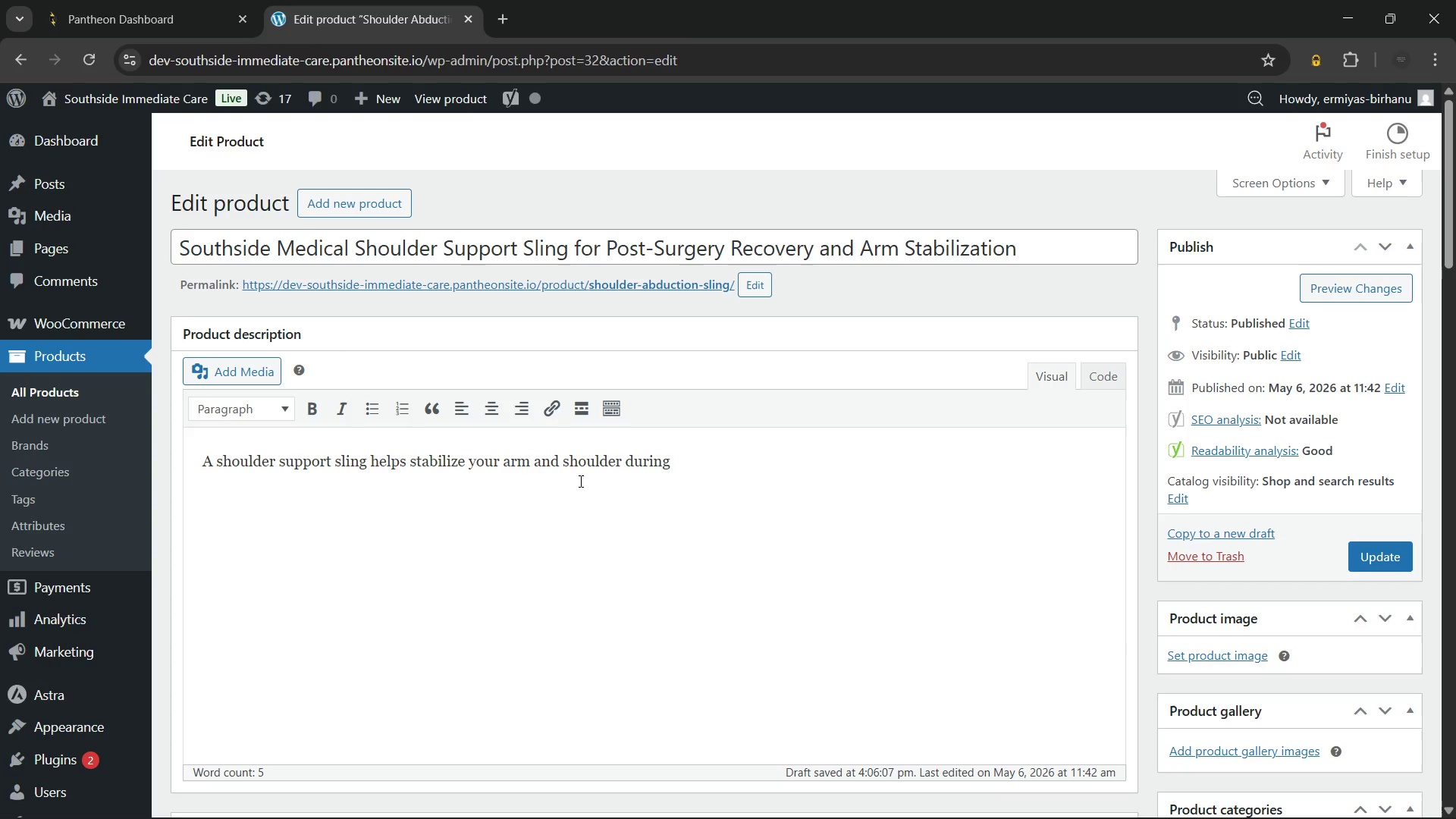 
type( recovery from surgery, injury)
 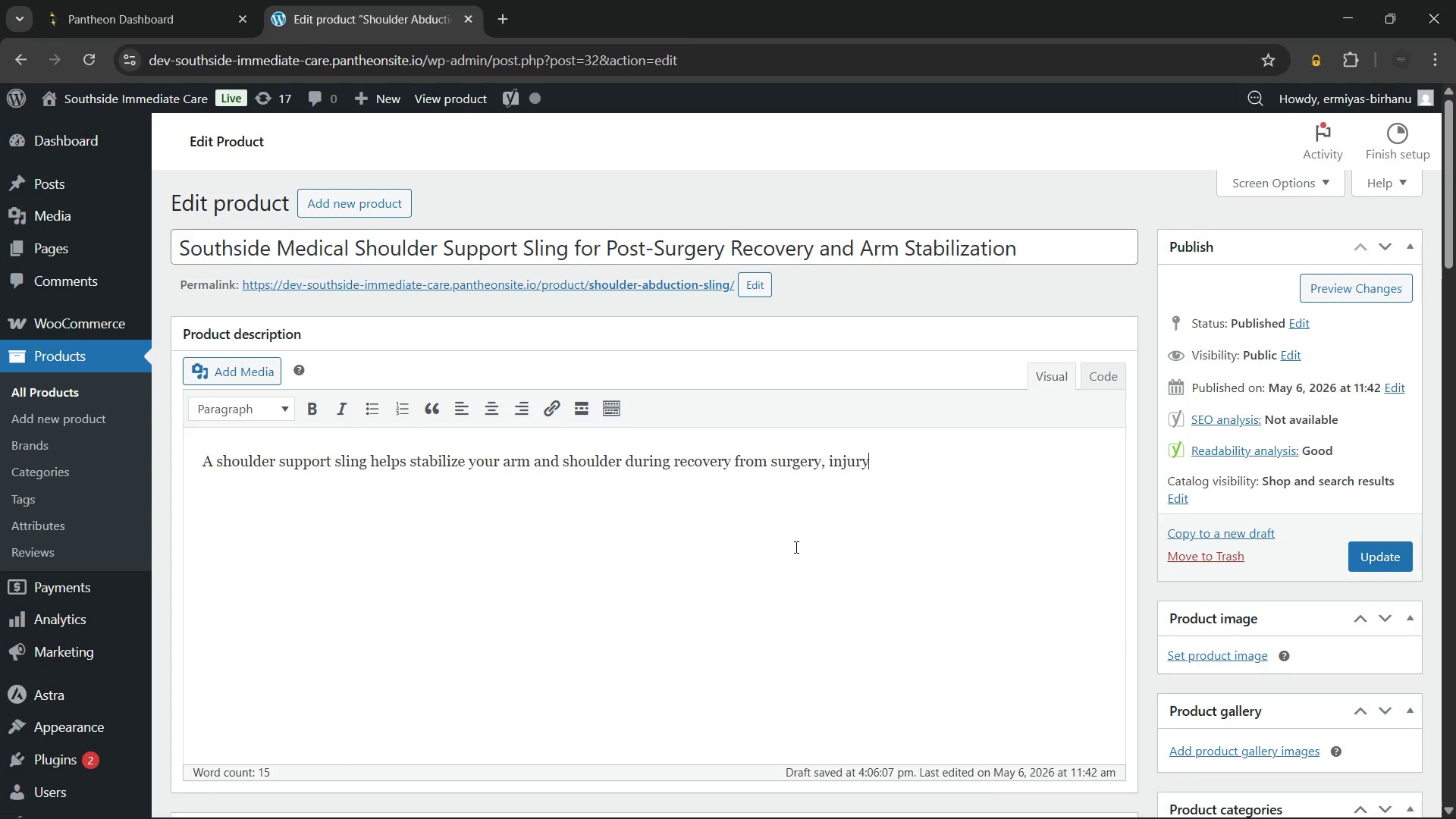 
wait(15.91)
 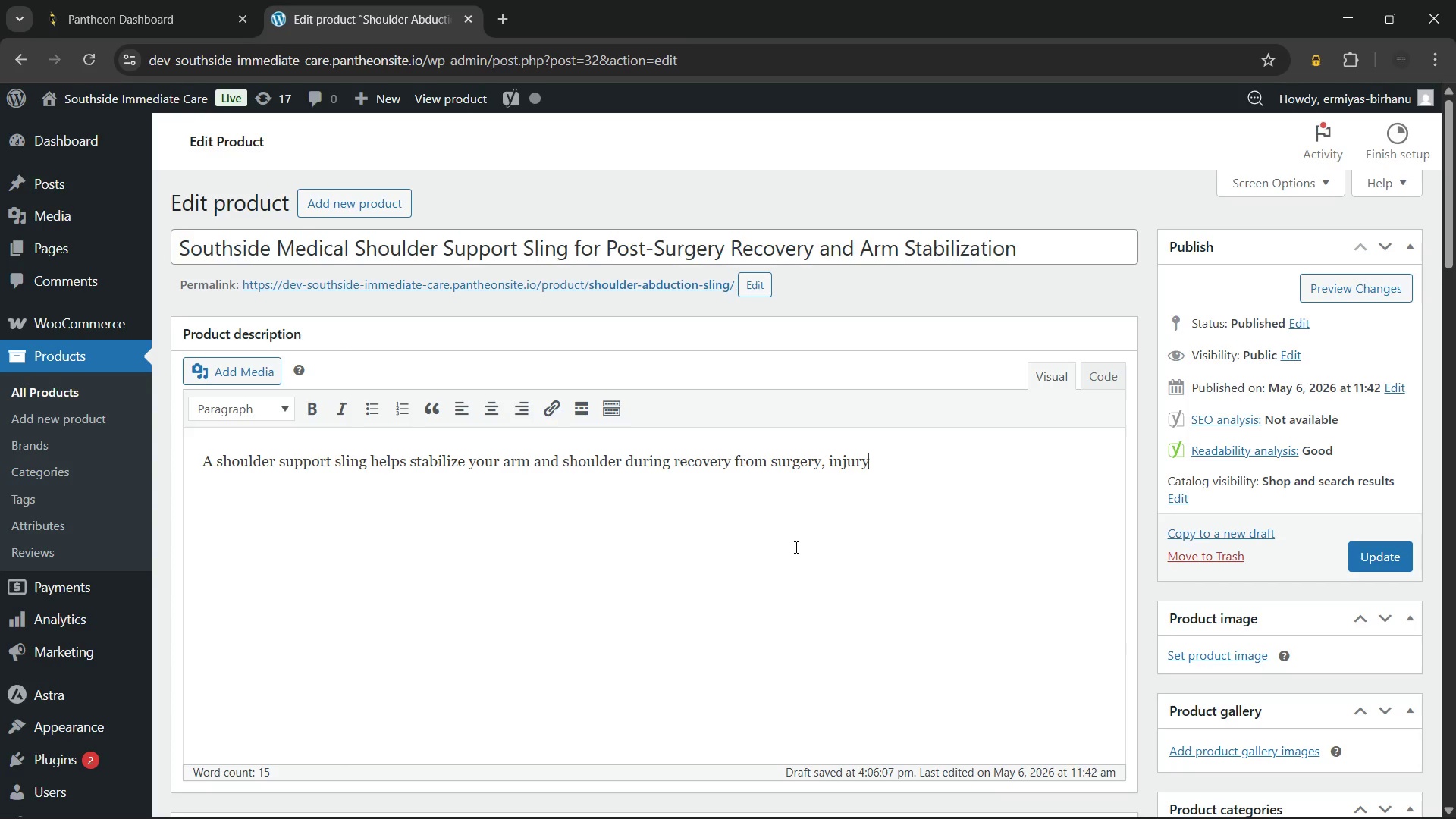 
type( o)
key(Backspace)
key(Backspace)
type(, or dislocation. )
 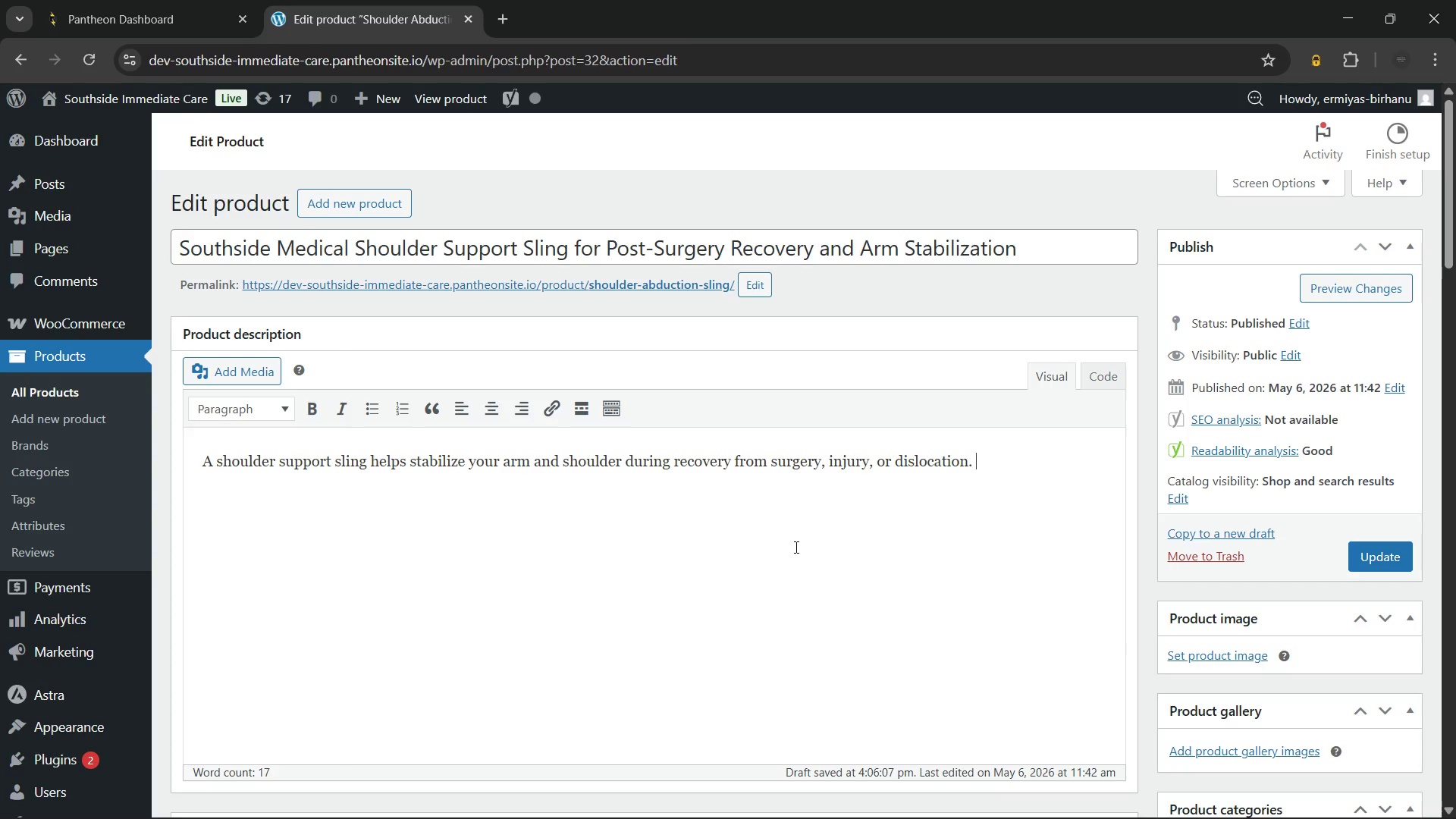 
type(The contoured foam pillow positions the arm at a supportive)
 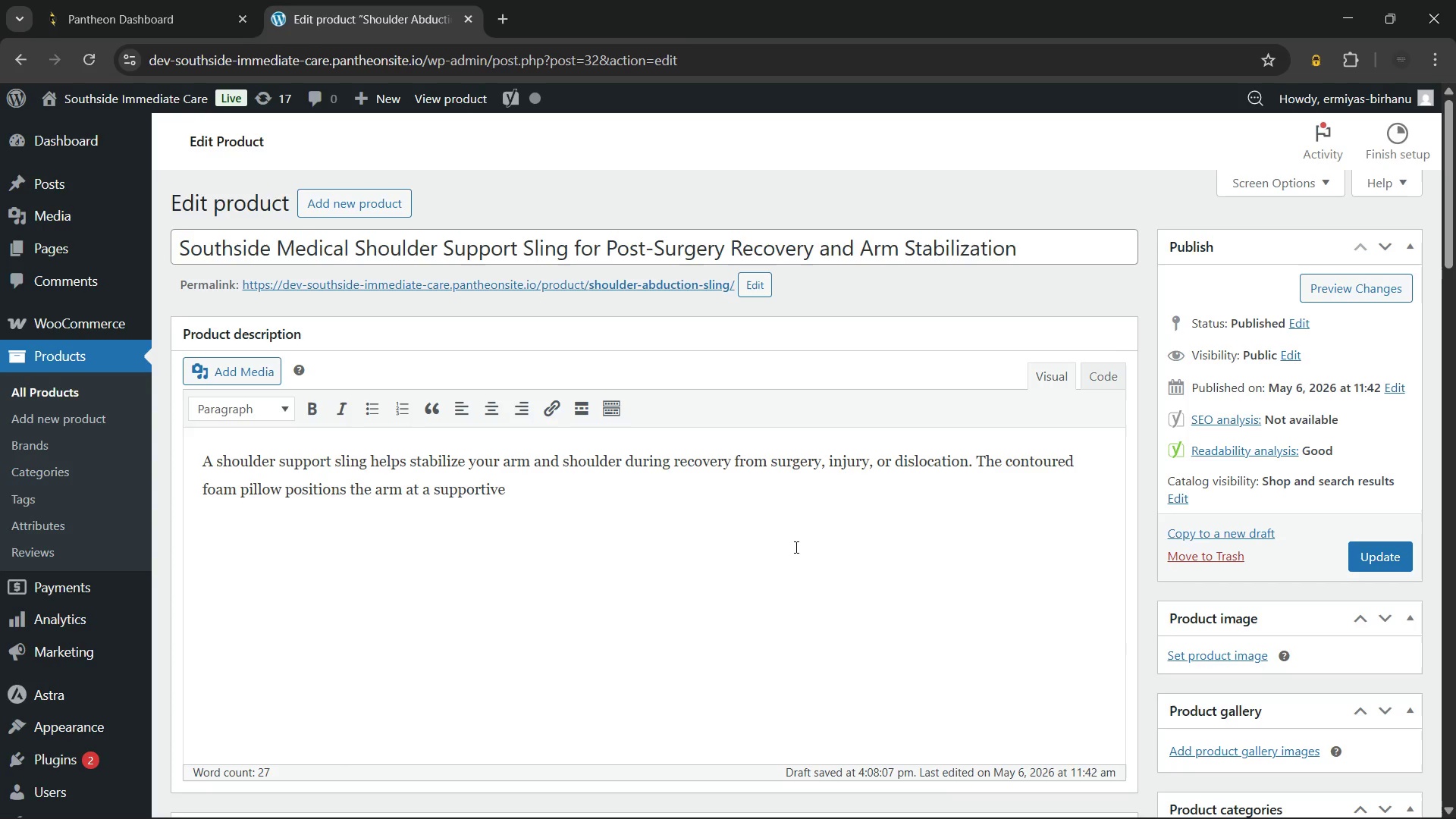 
wait(6.27)
 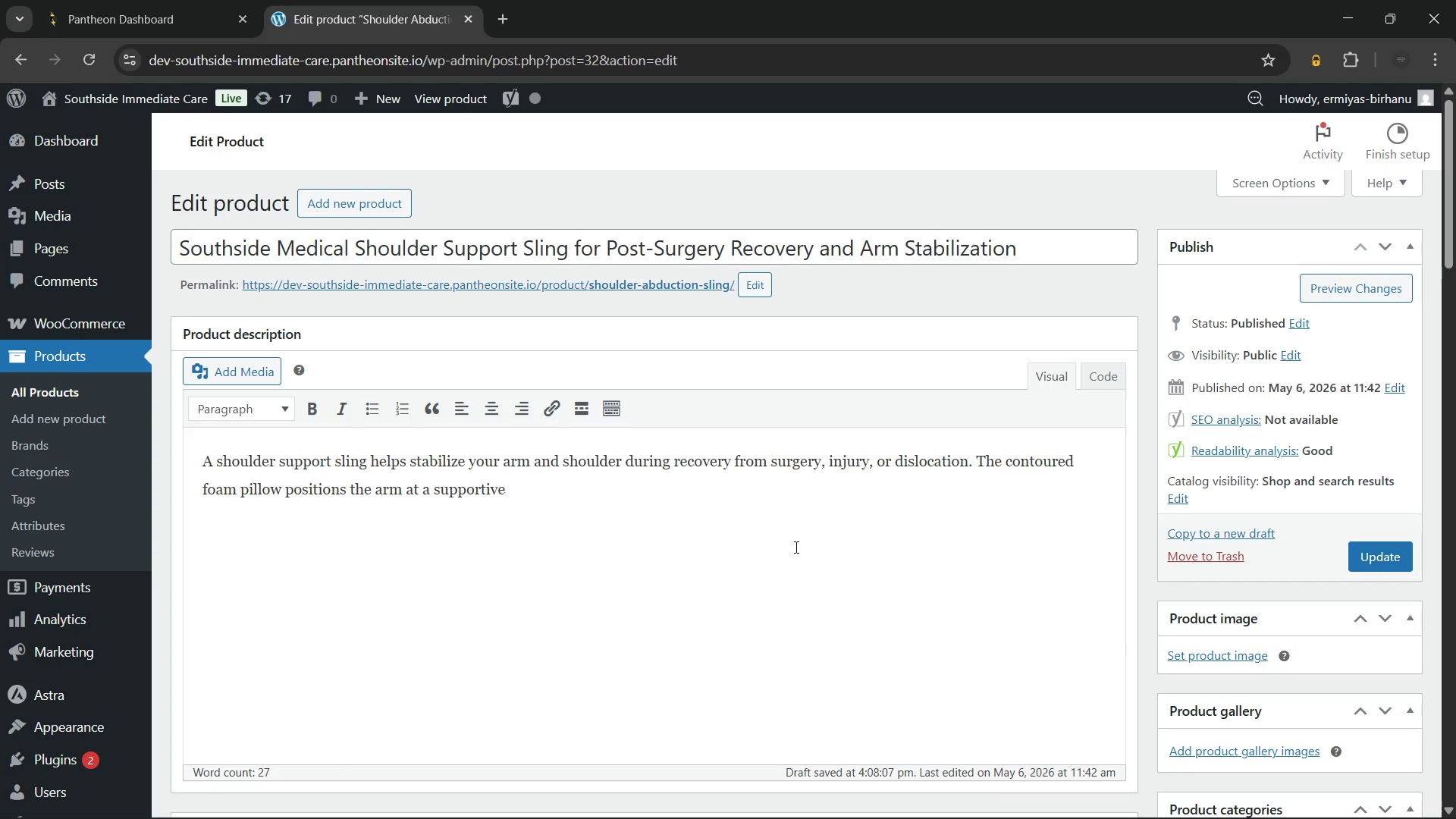 
type( angle to reduce strain on healing tissues, Therefore, your shoulder)
 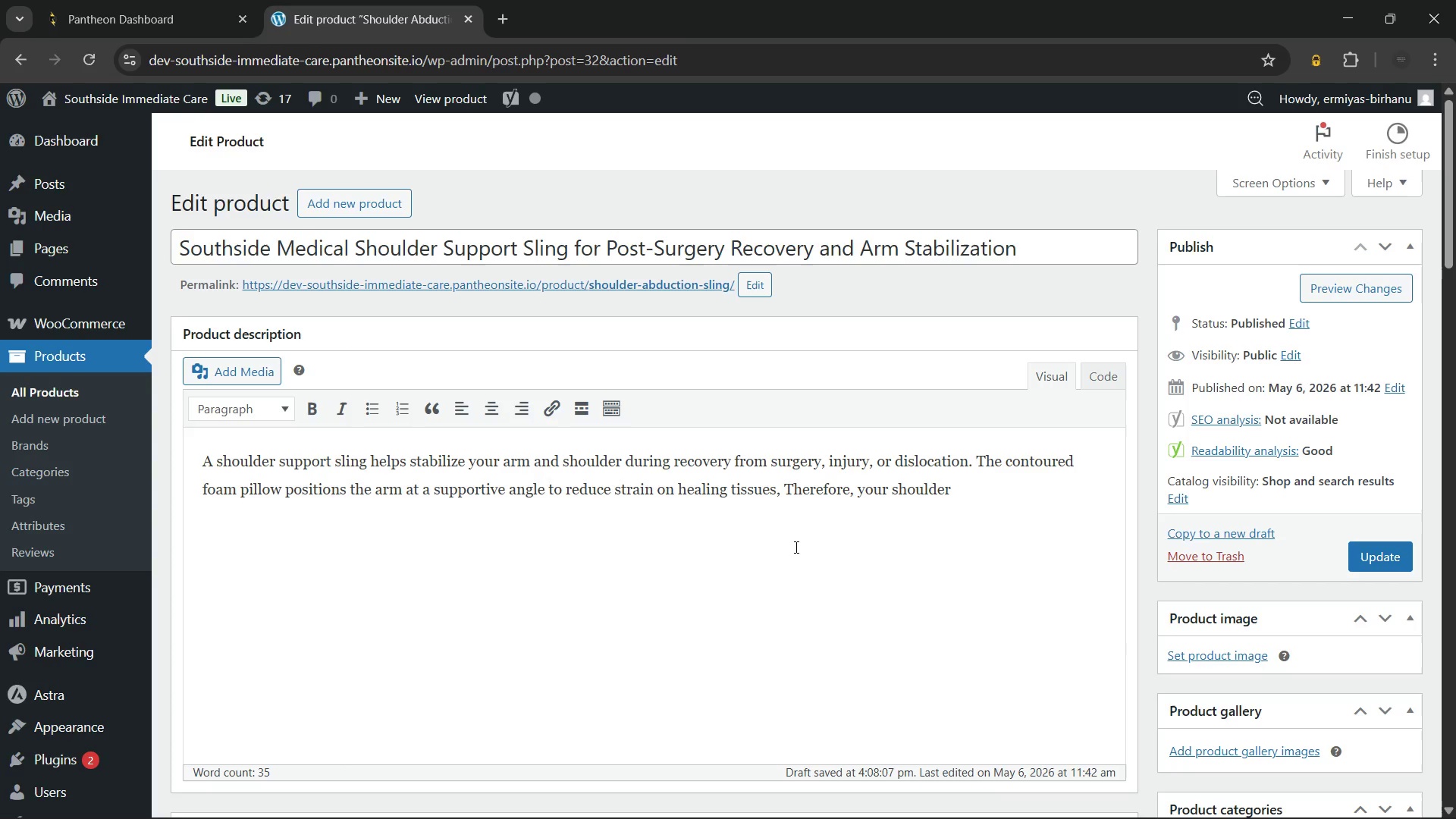 
wait(6.61)
 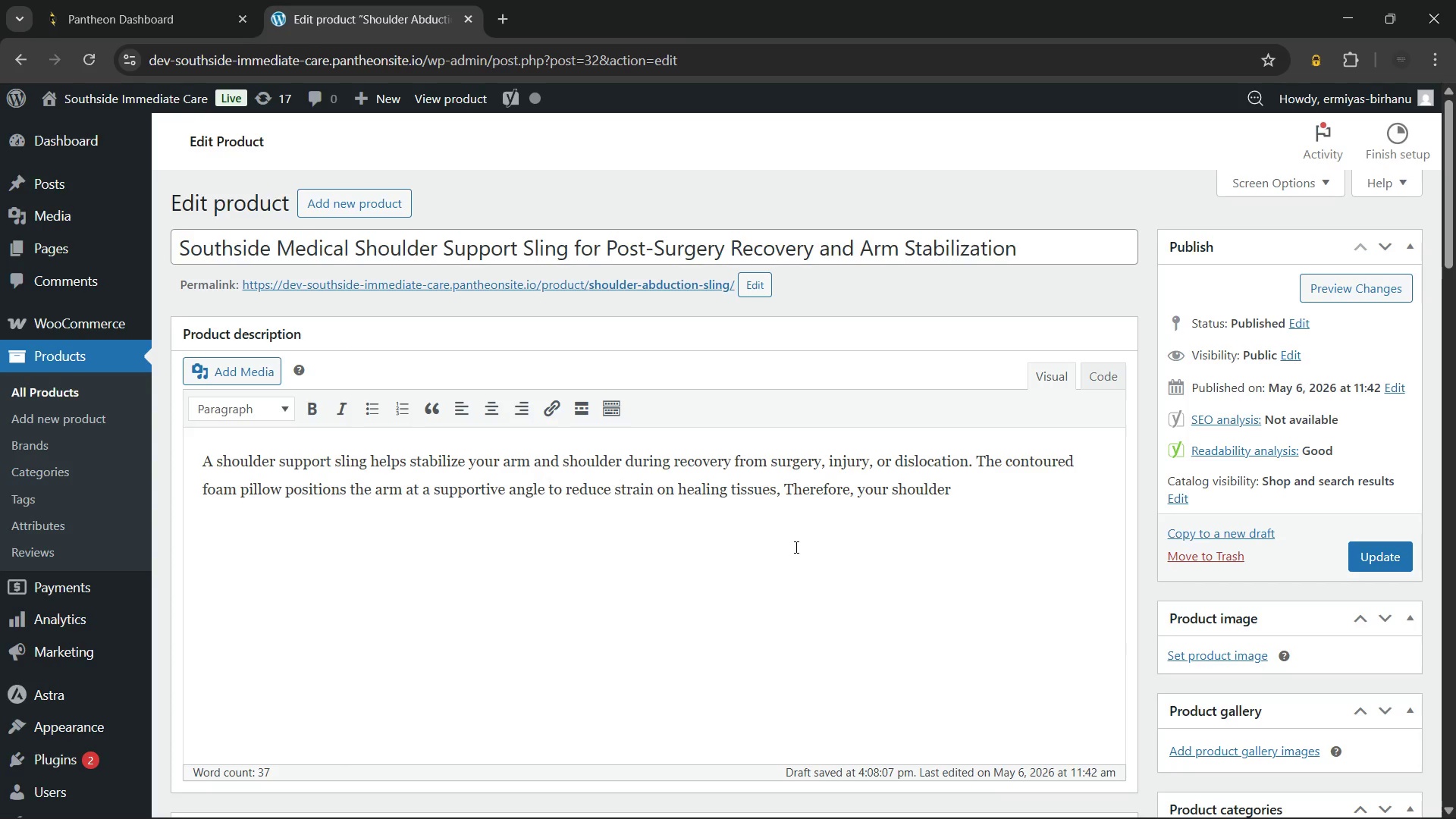 
type( remains more comfortable throu)
 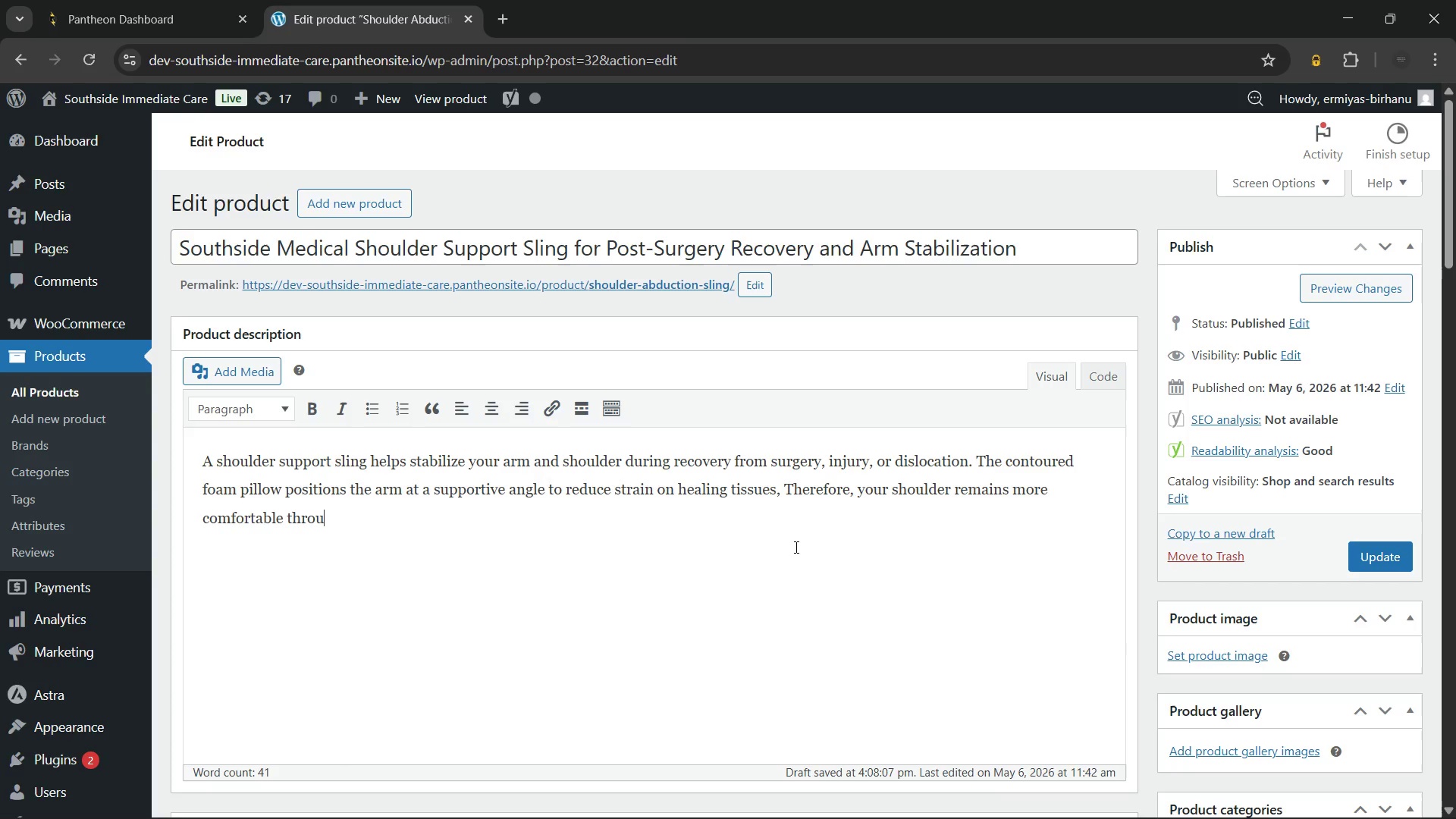 
wait(6.89)
 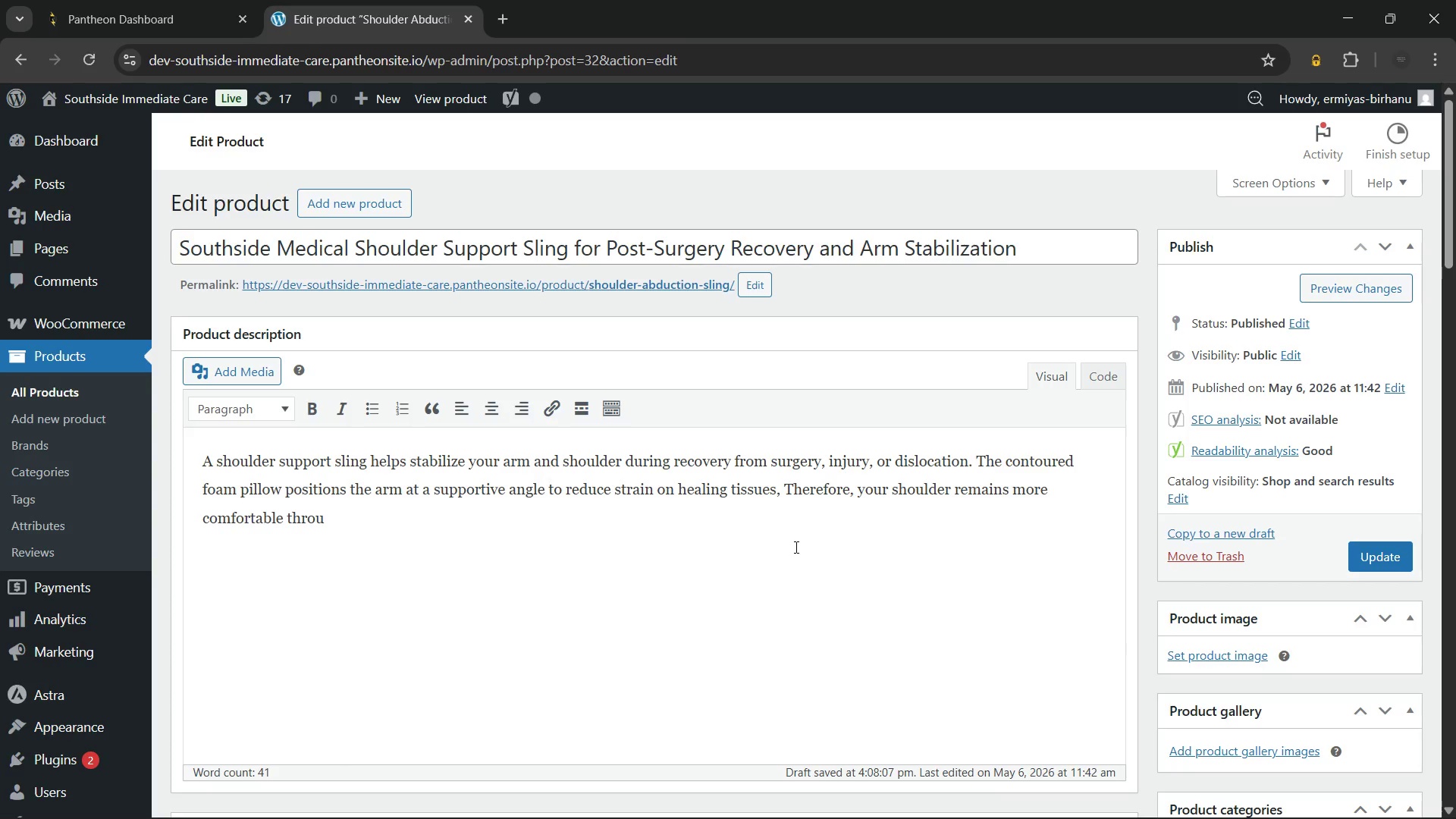 
type(ghout daily recovery activities)
 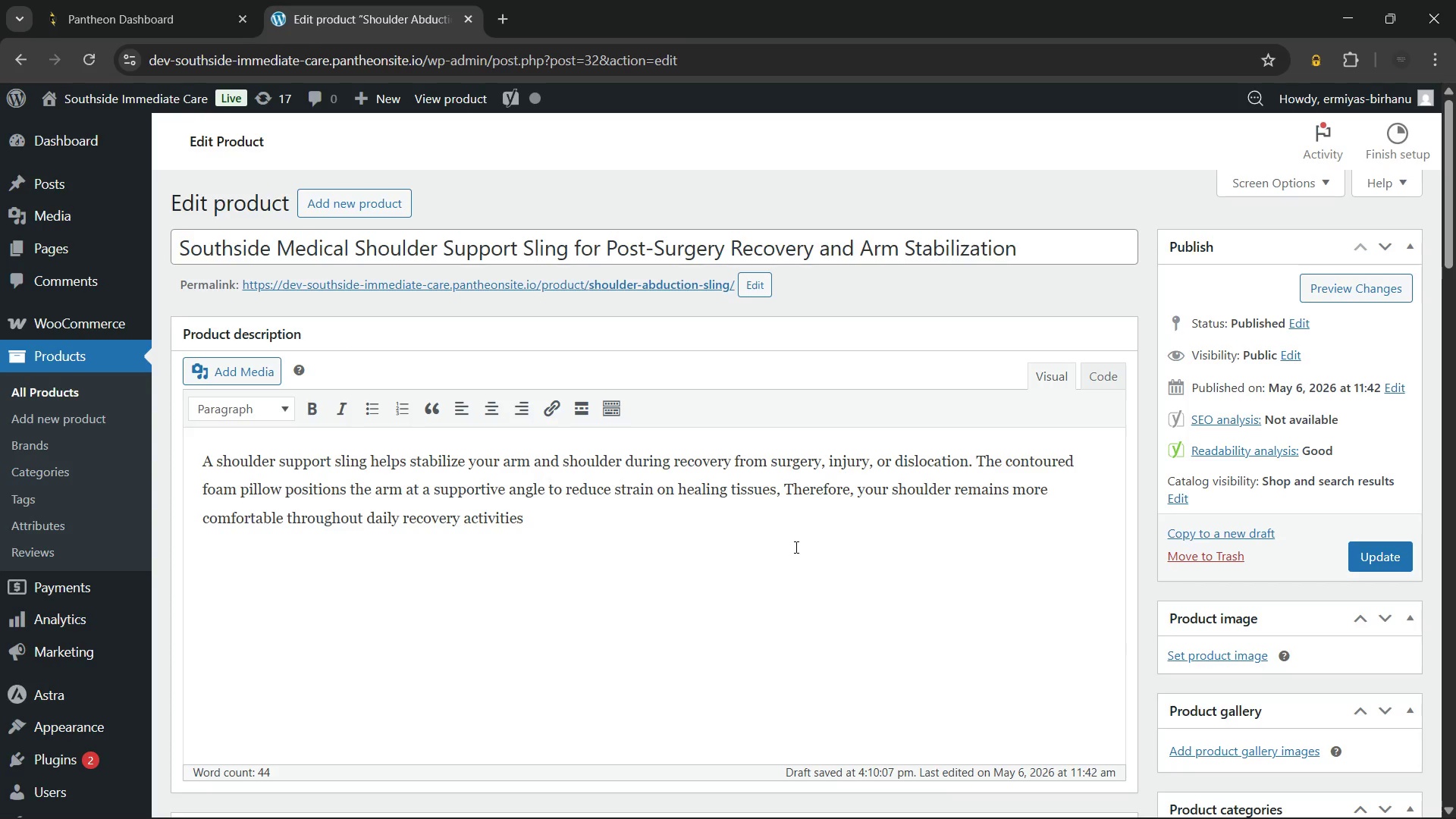 
wait(7.89)
 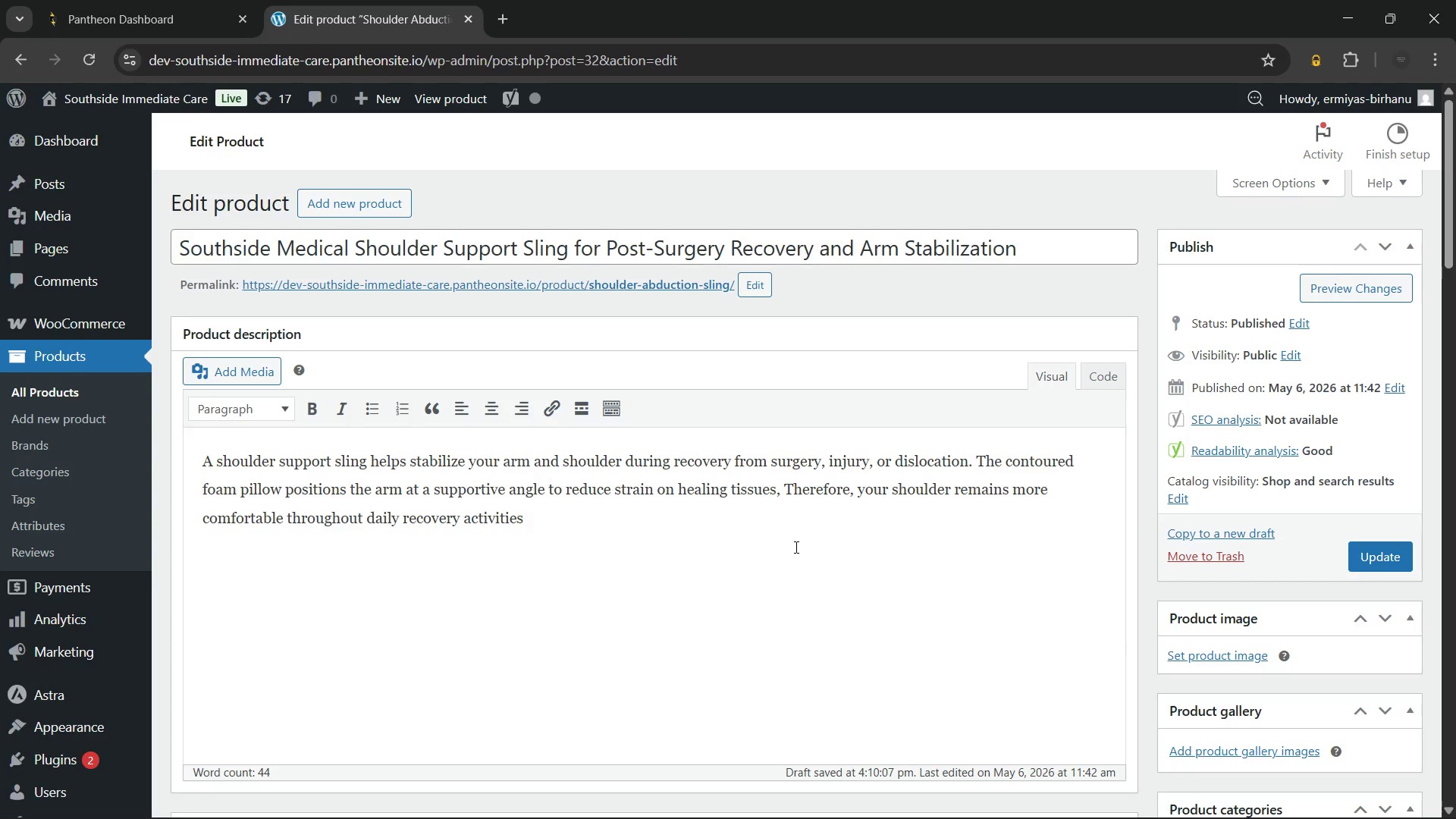 
type(. Additional)
 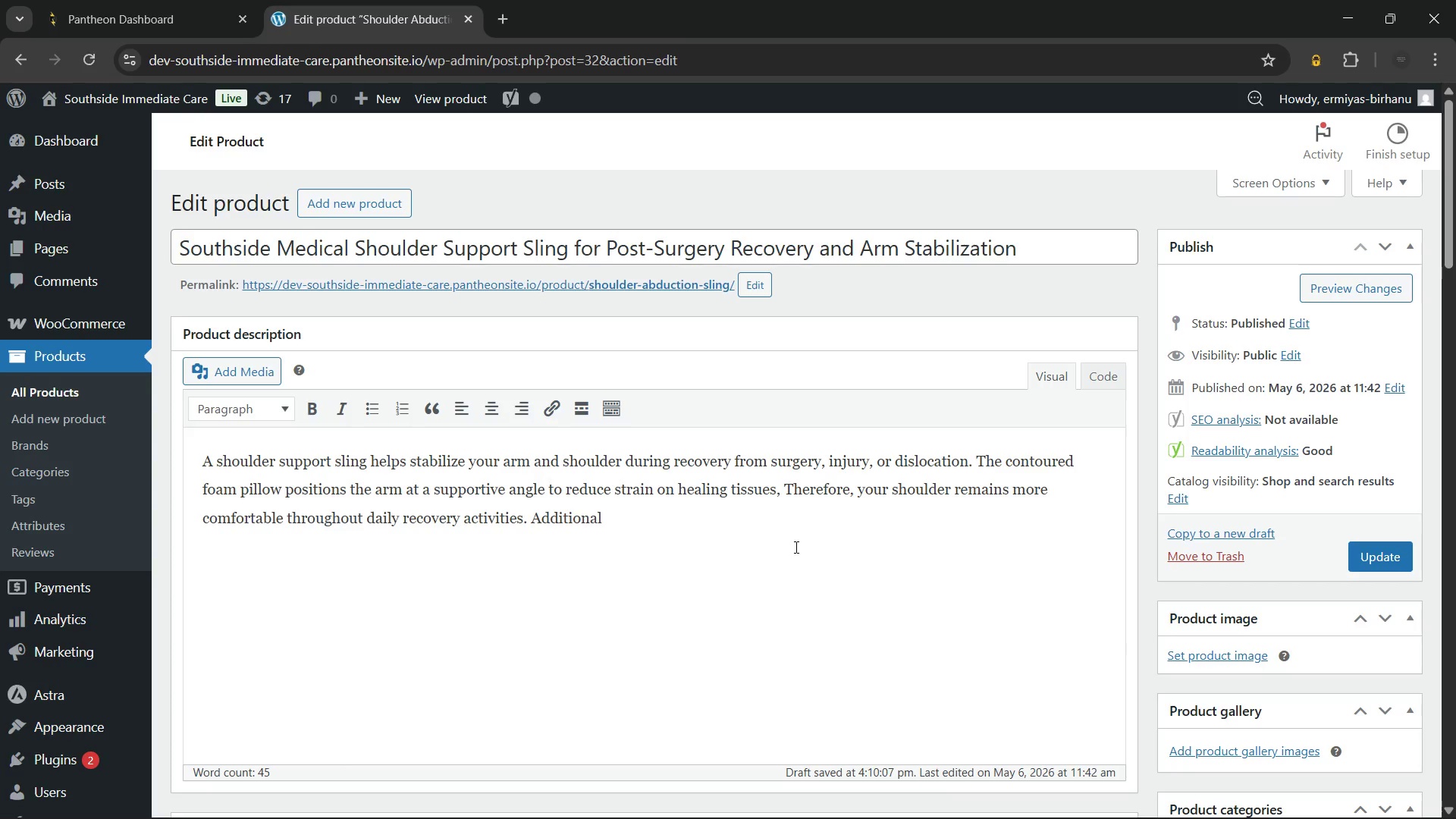 
wait(10.89)
 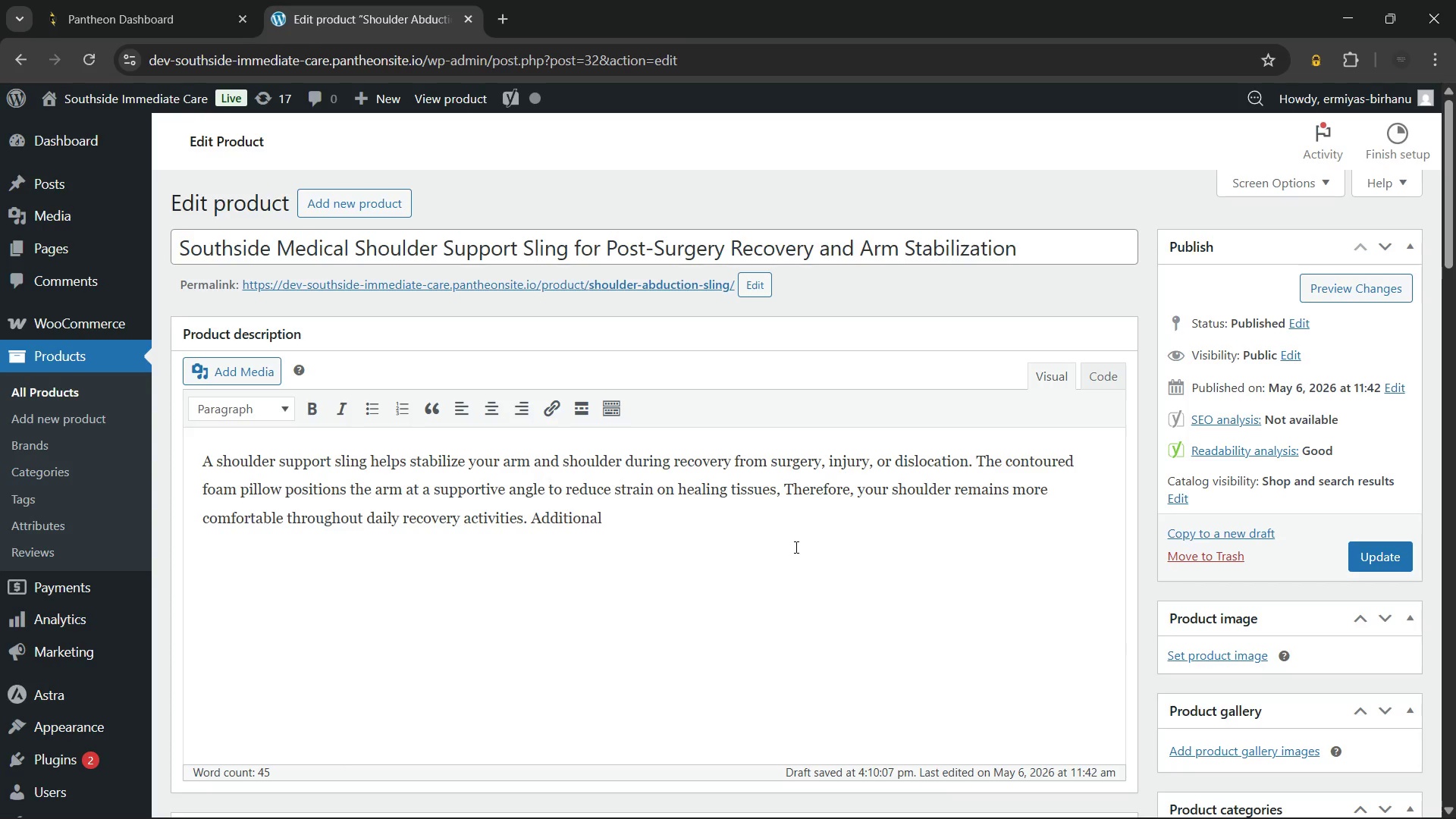 
key(Backspace)
 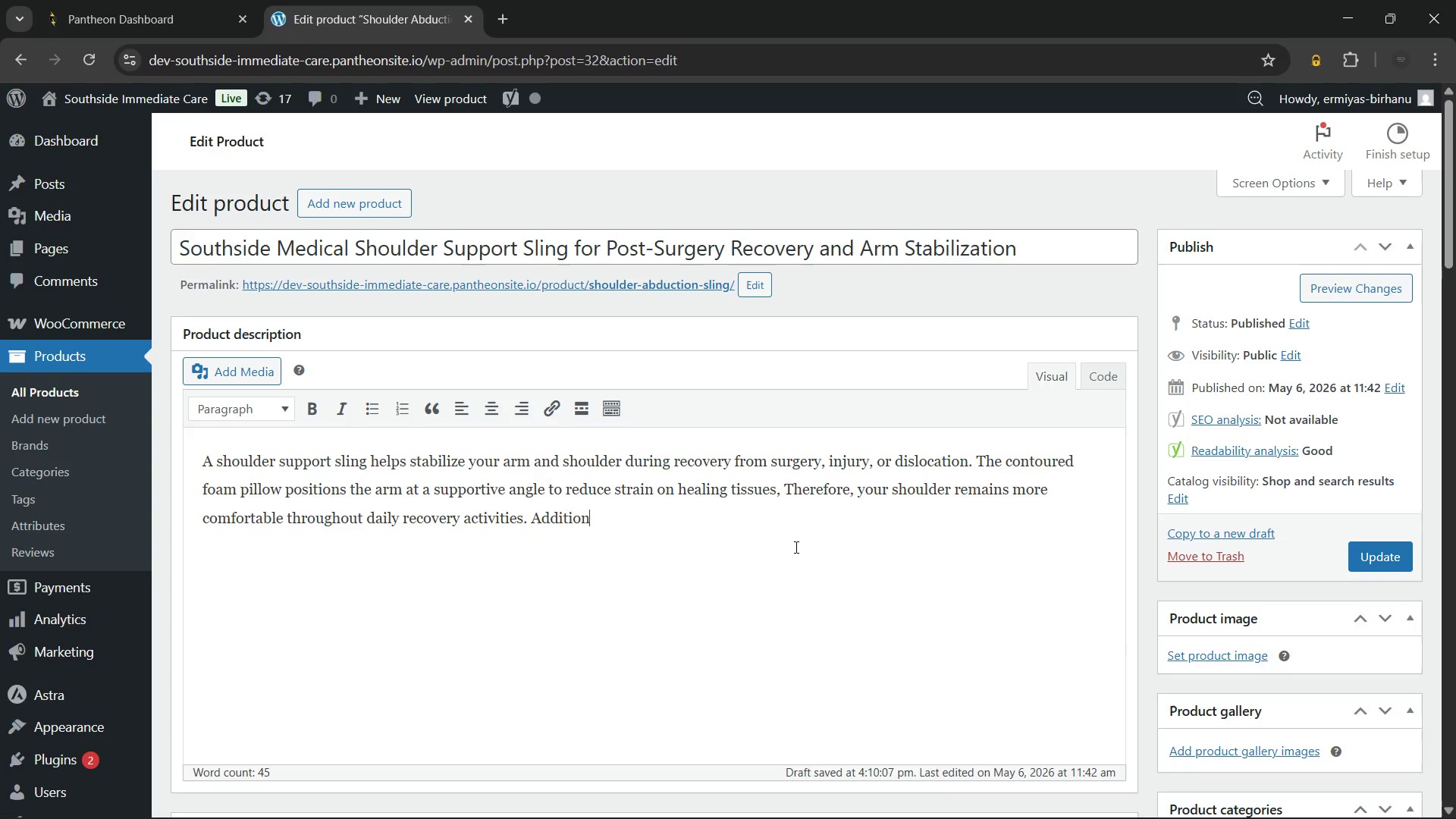 
key(Backspace)
 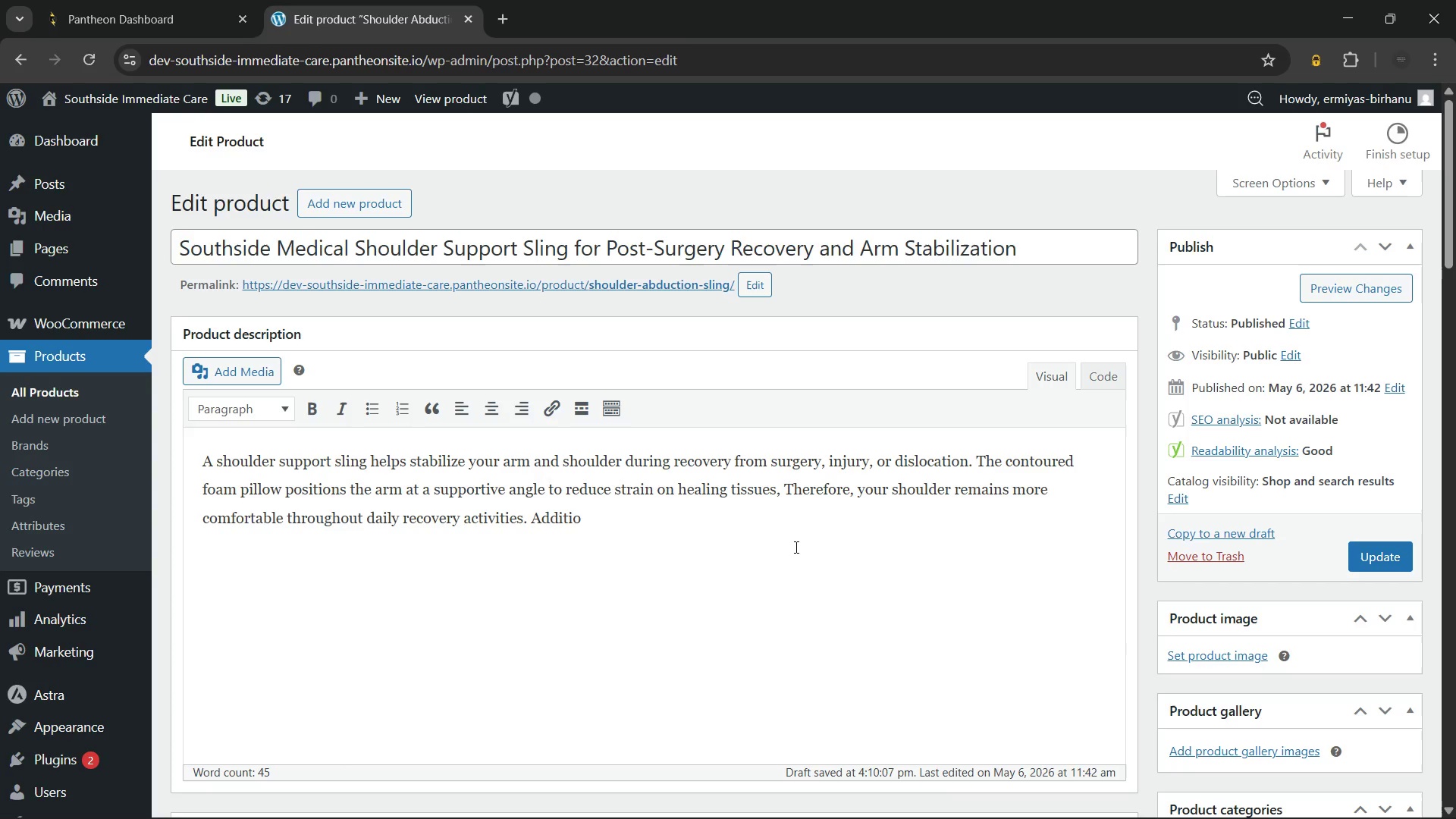 
key(Backspace)
 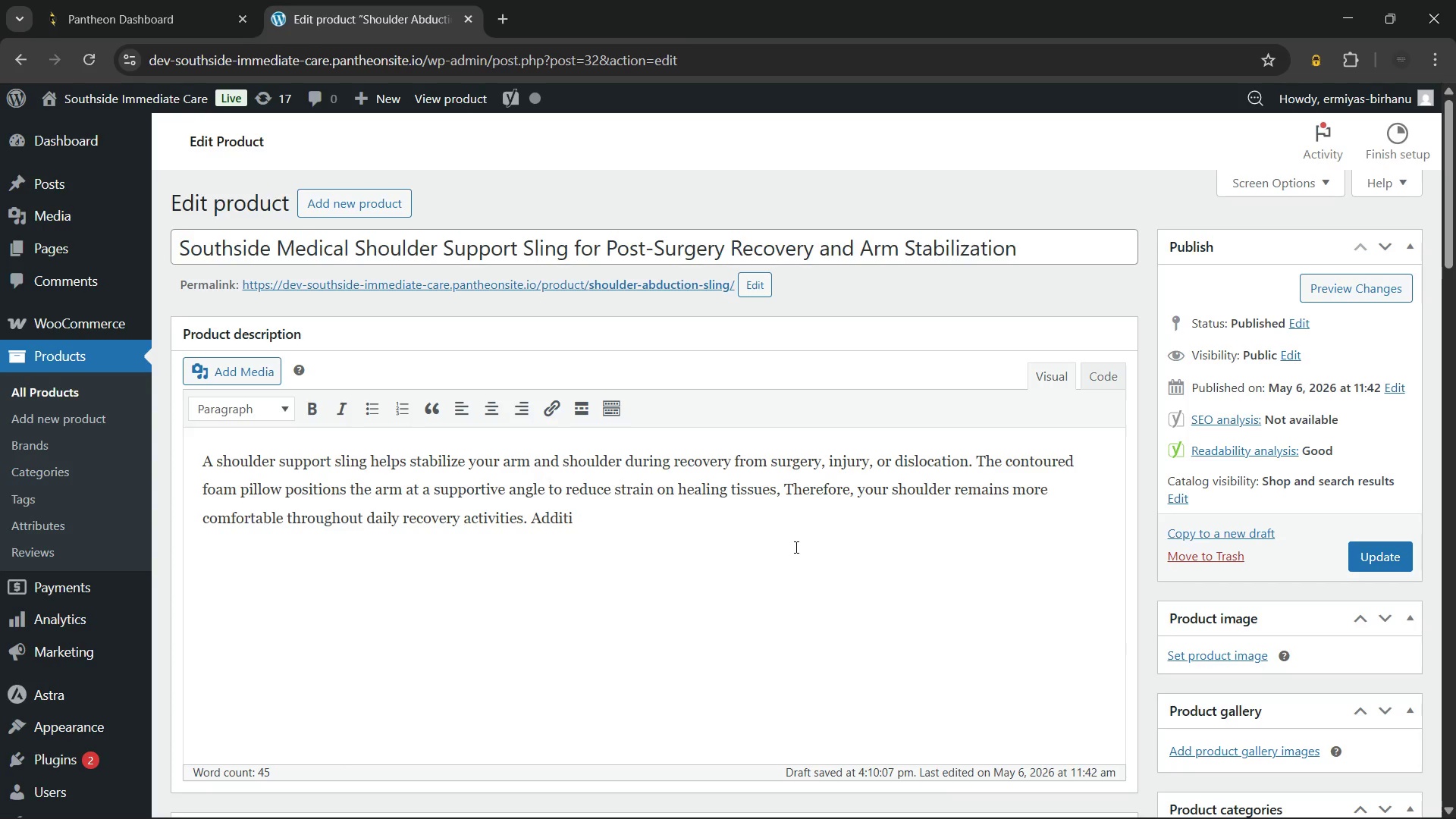 
key(Backspace)
 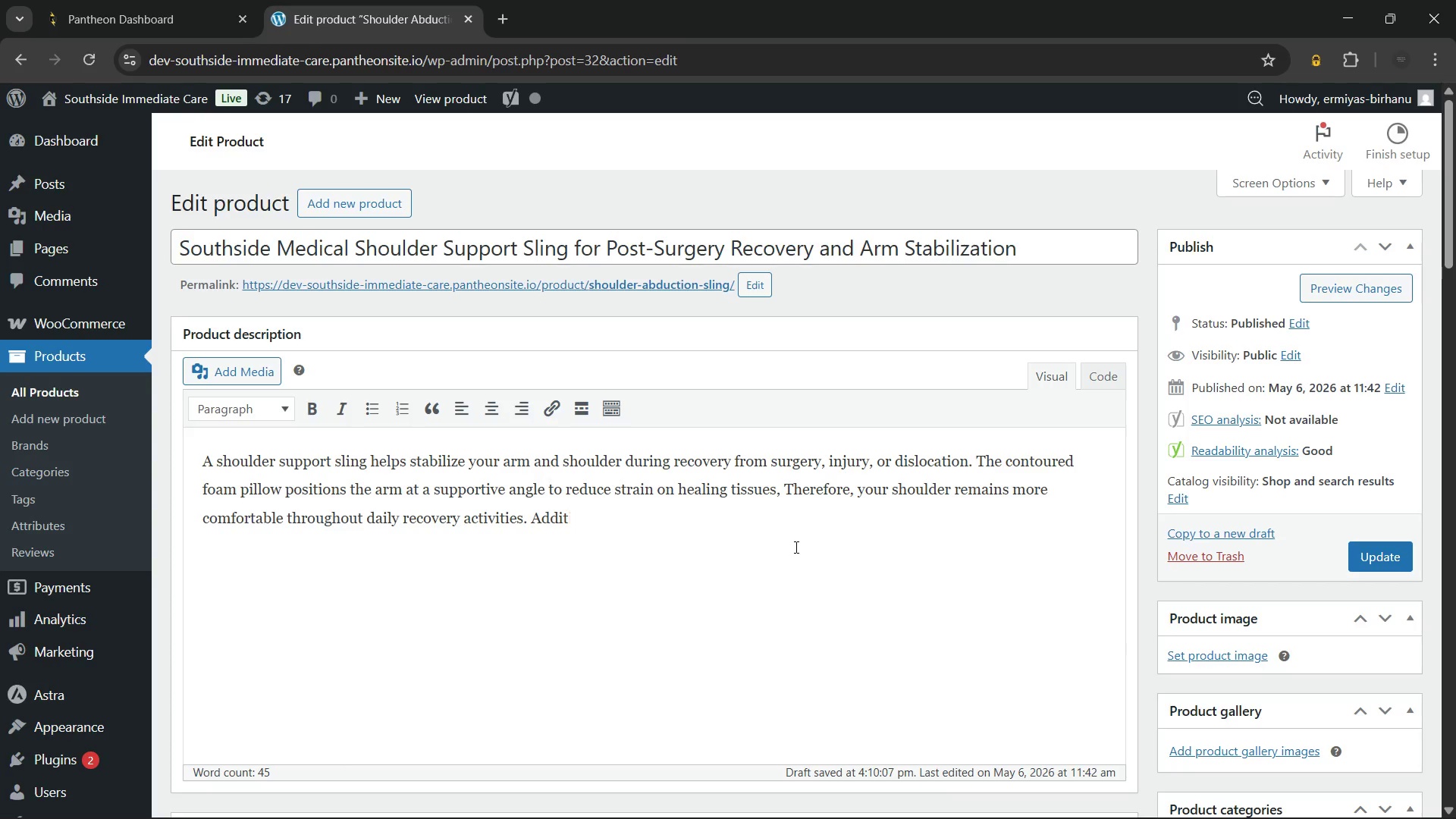 
key(Backspace)
 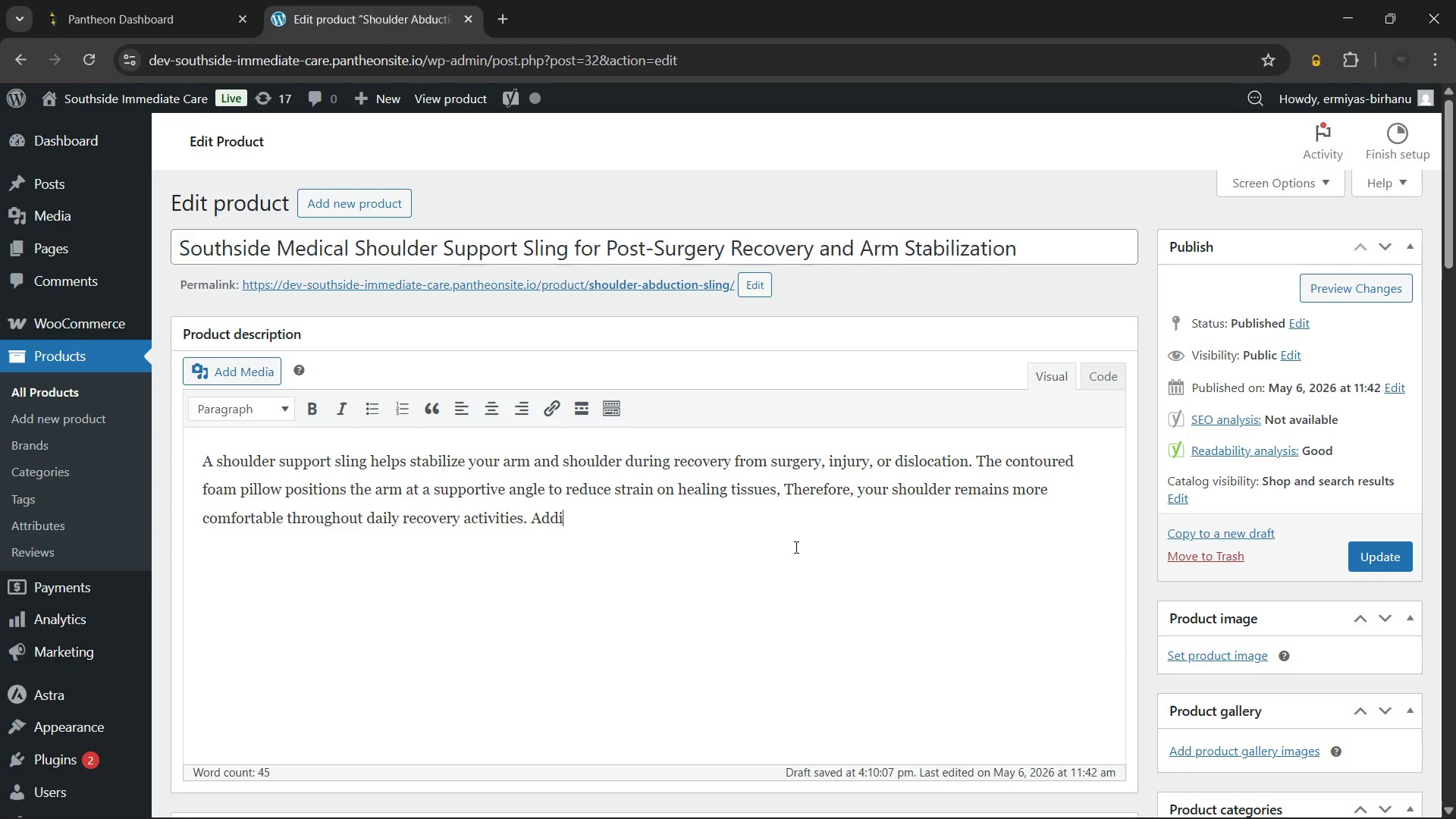 
key(Backspace)
 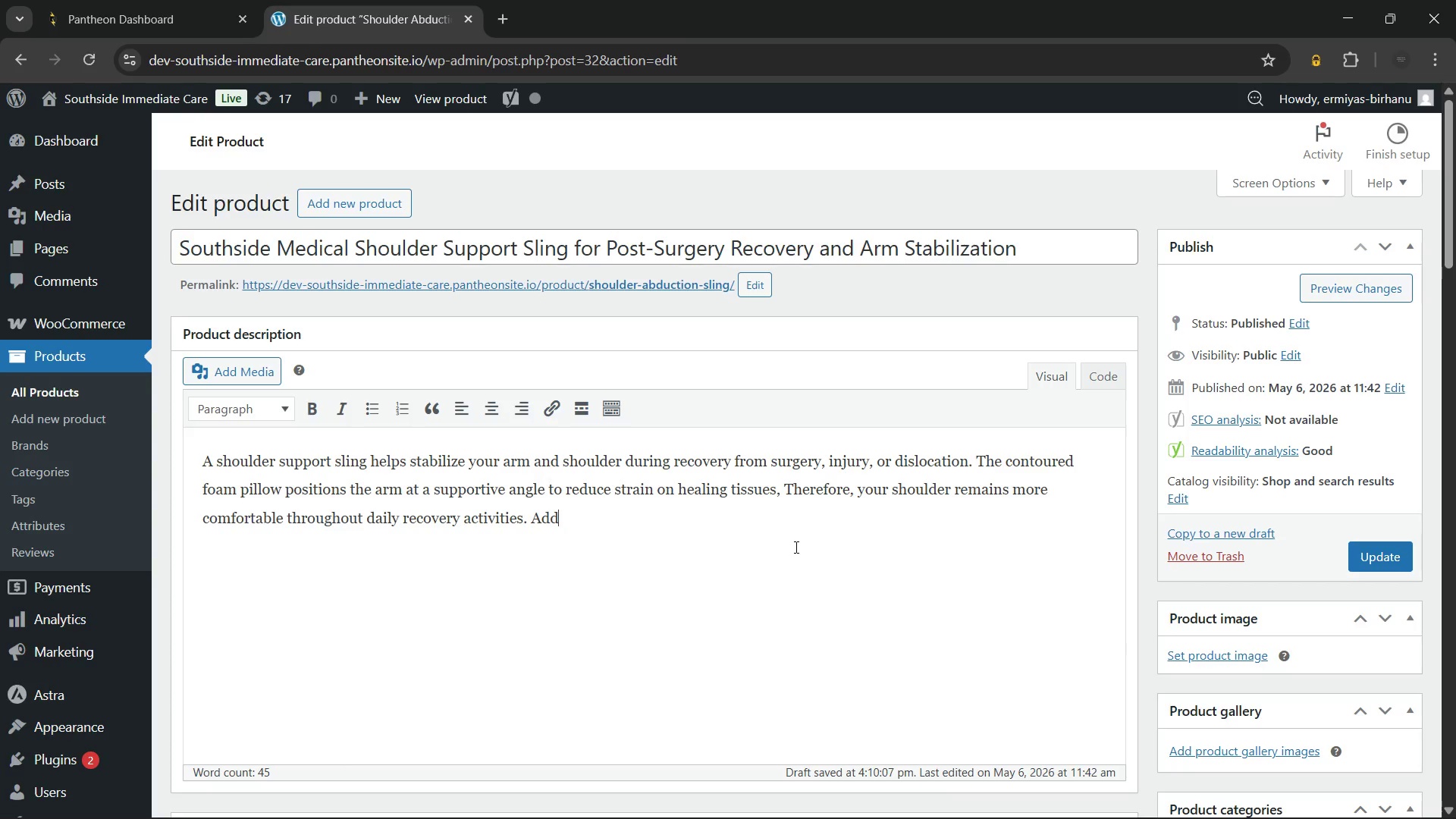 
key(Backspace)
 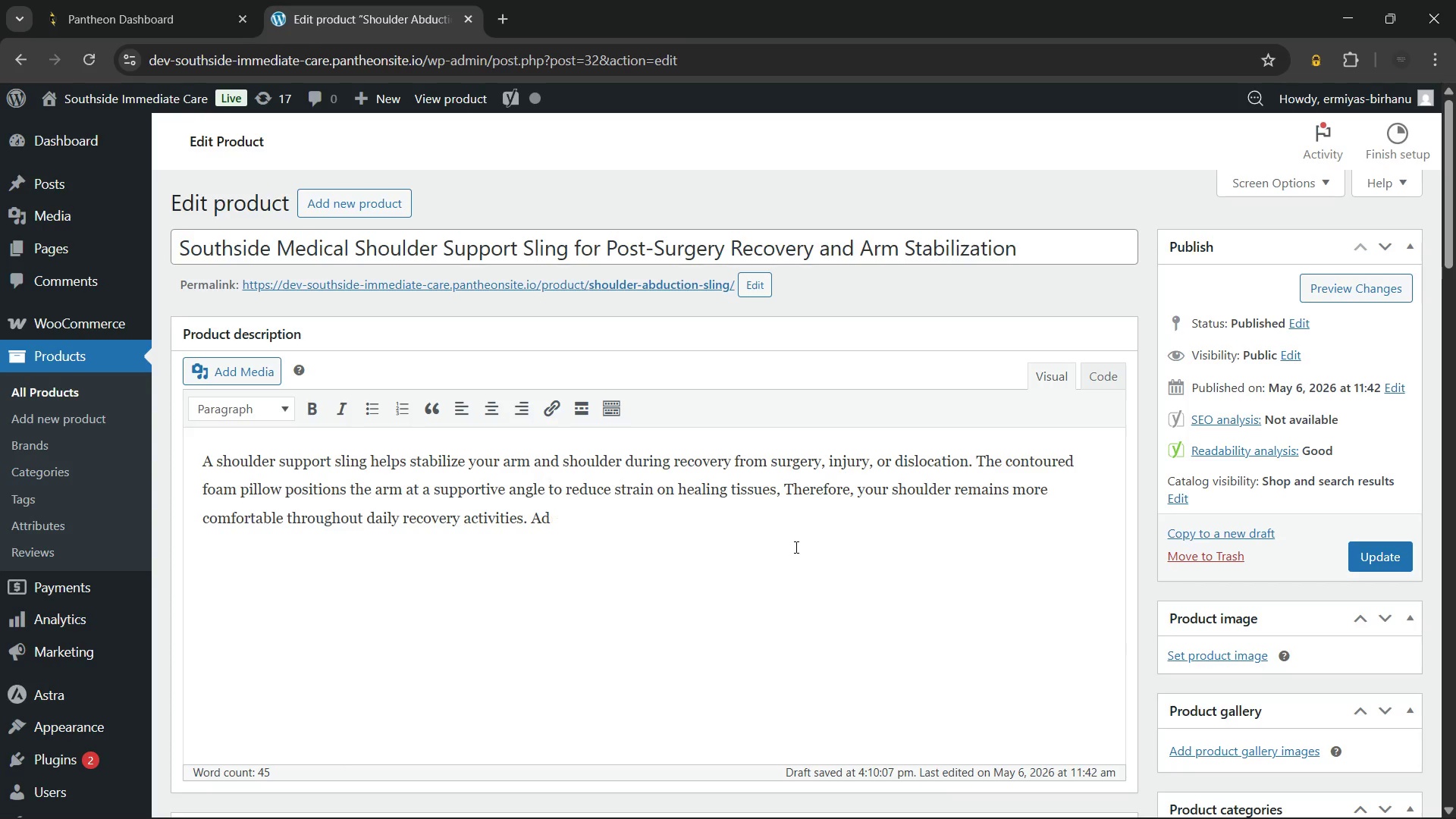 
key(Backspace)
 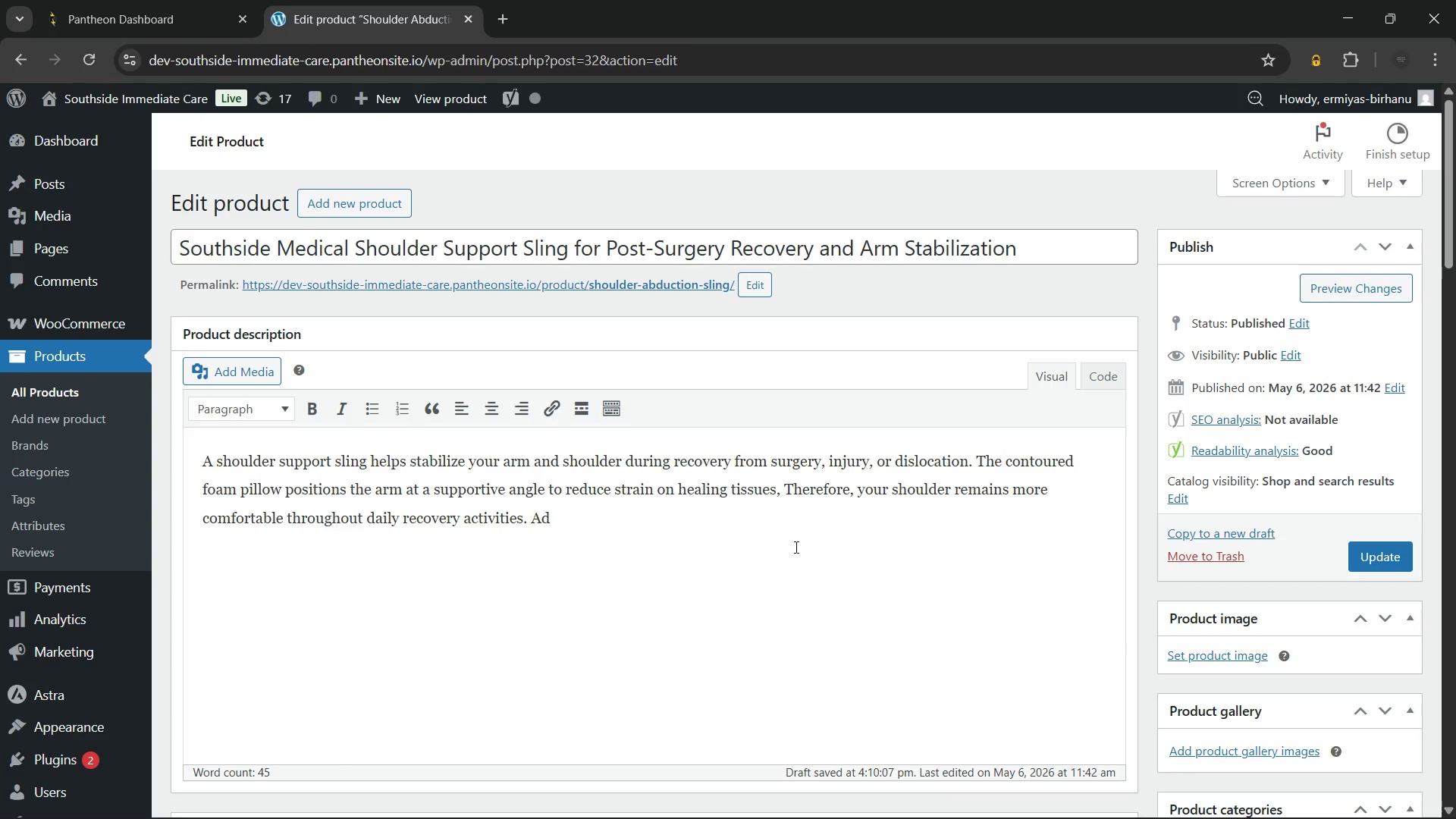 
key(Backspace)
 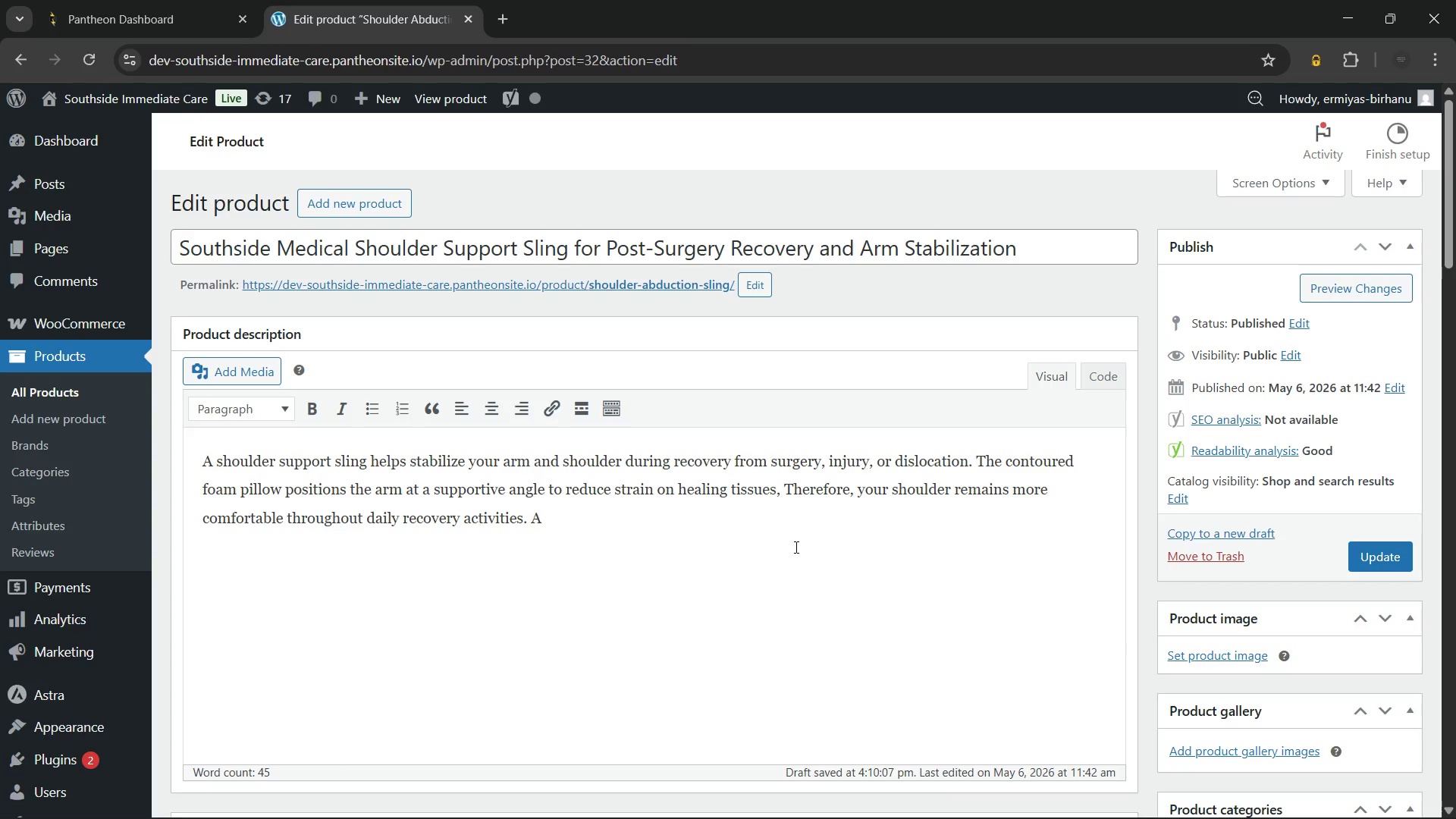 
key(Backspace)
 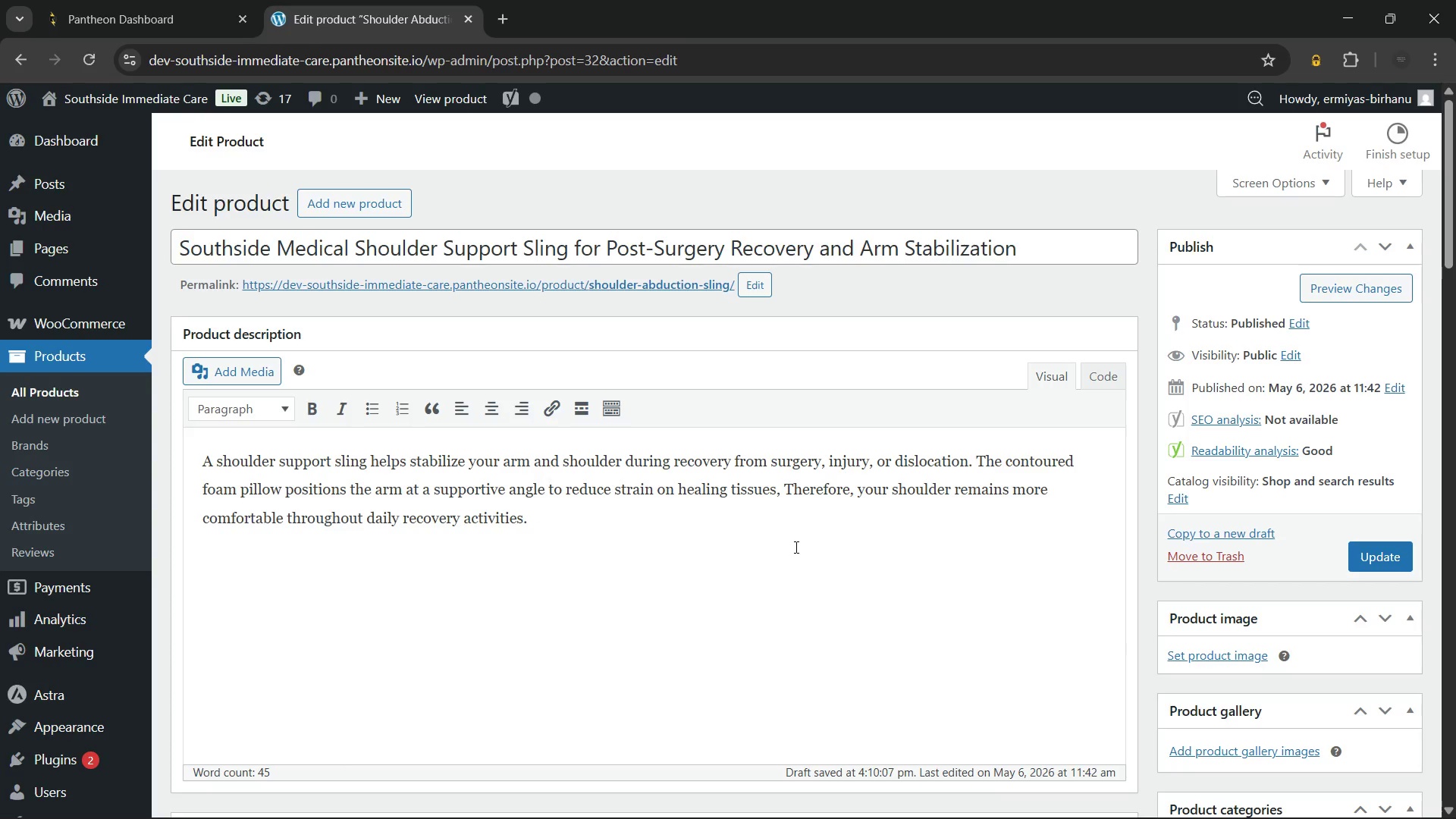 
key(Enter)
 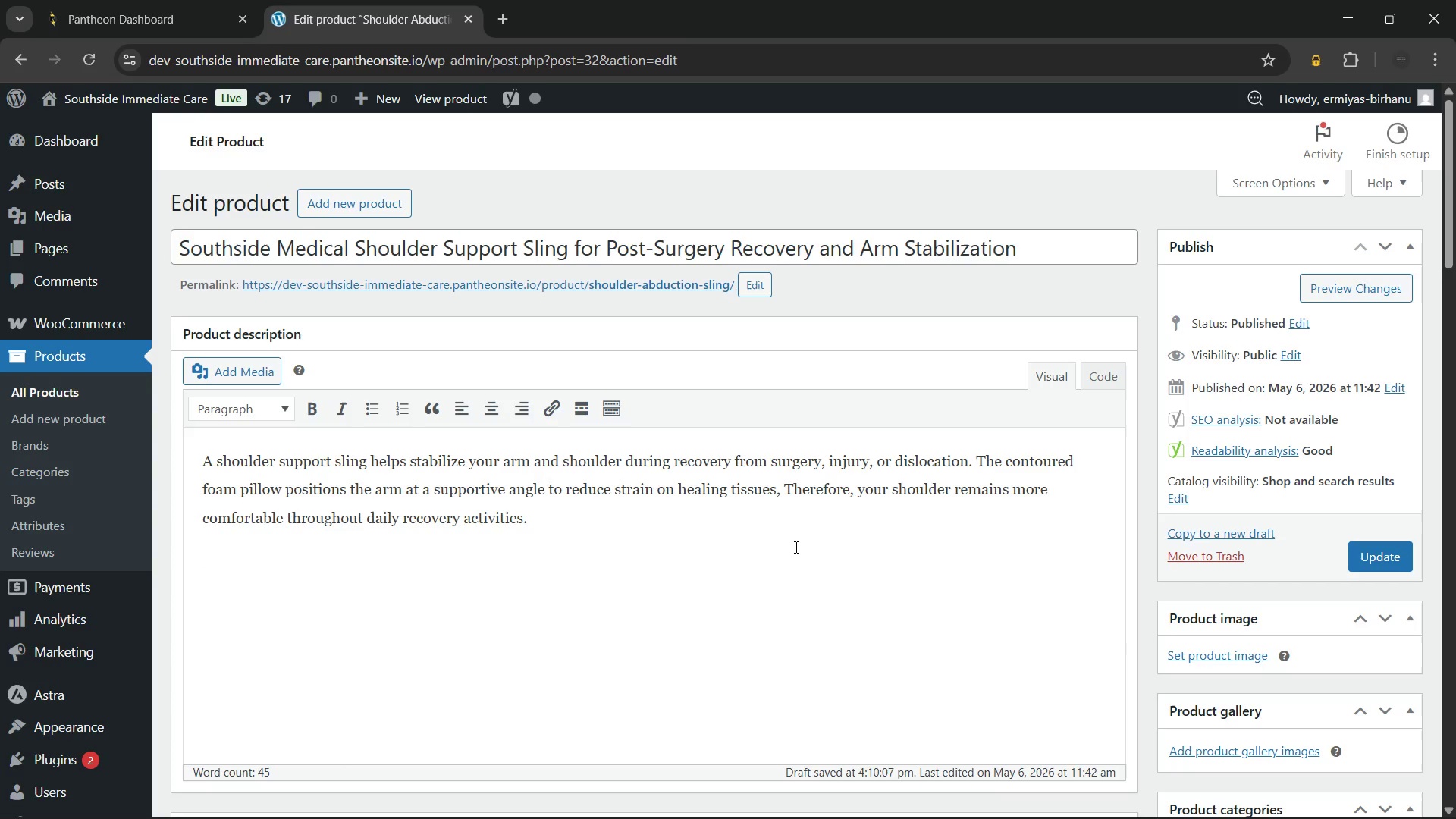 
type(Additionally, the included exercise)
 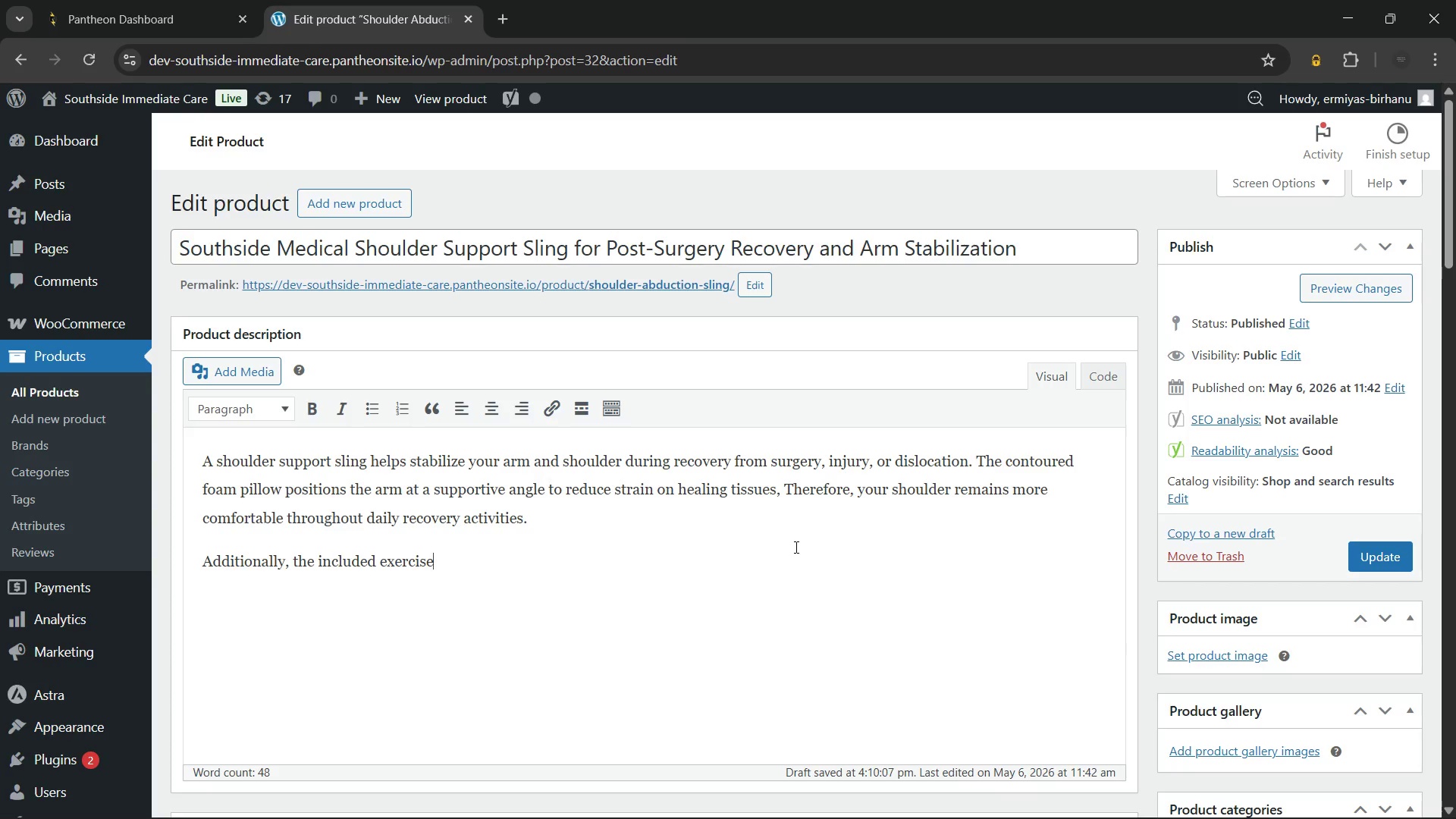 
wait(11.23)
 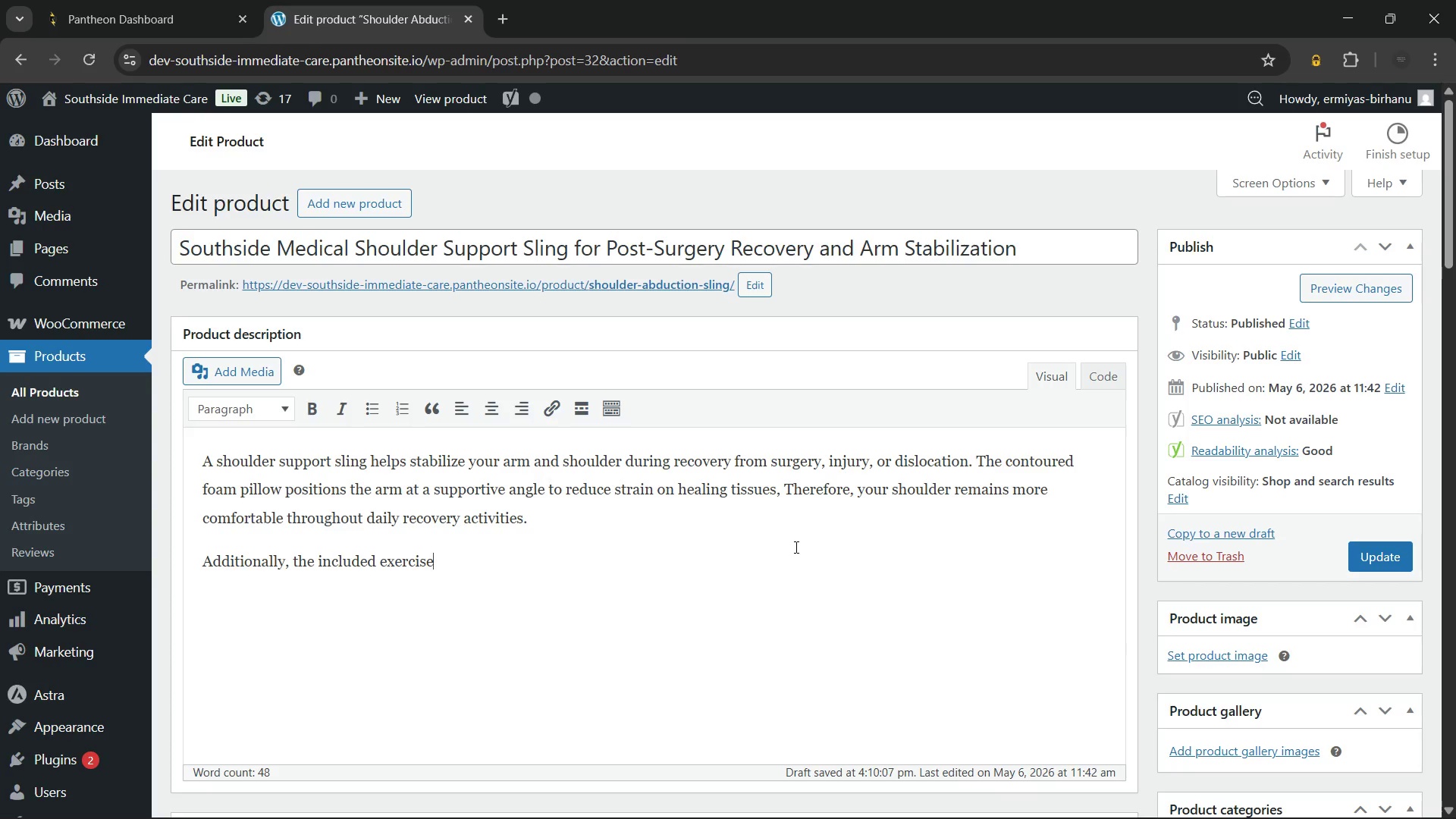 
type( ball encourages gentle hand movement and improved)
 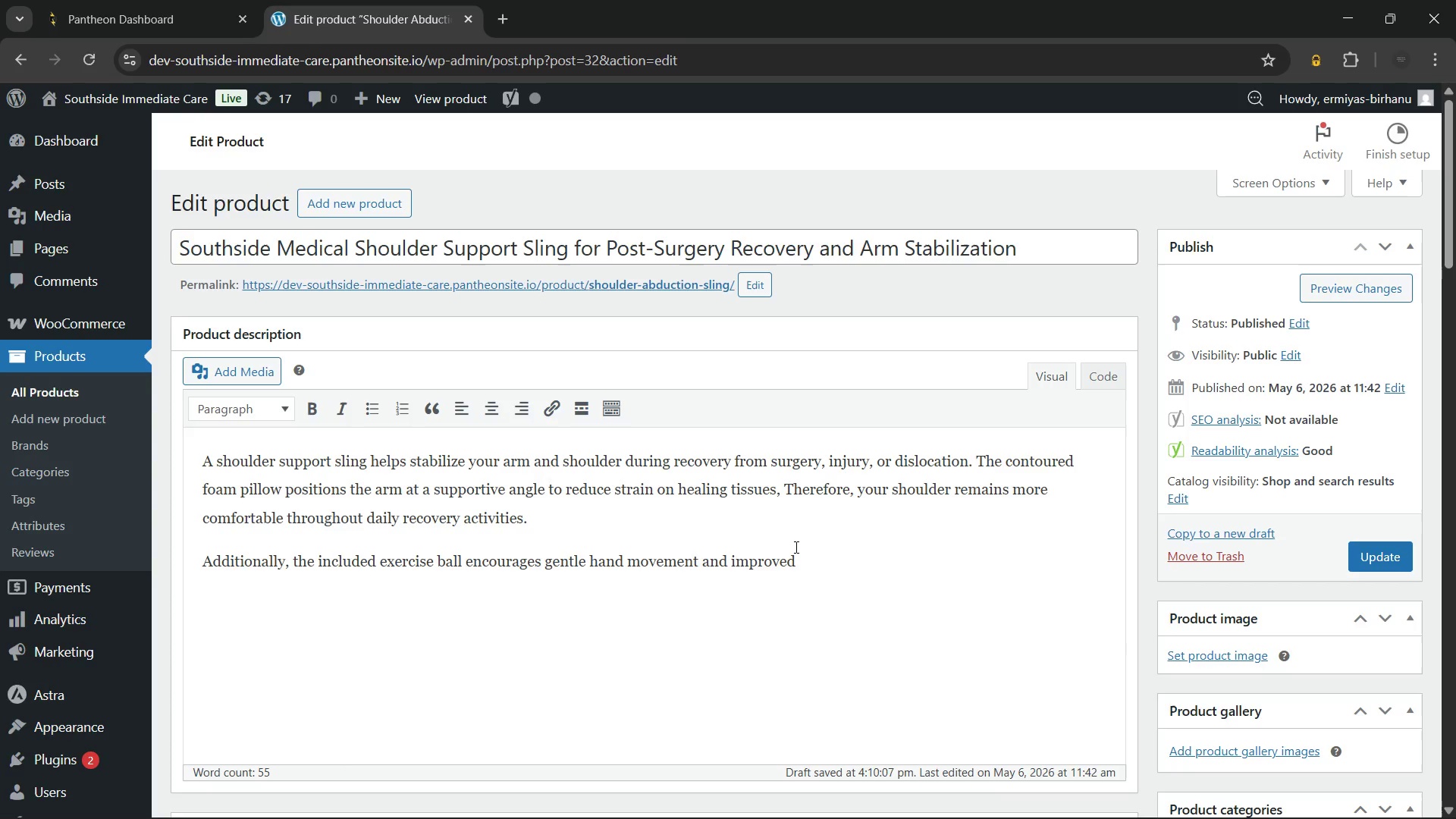 
type( circulation during)
 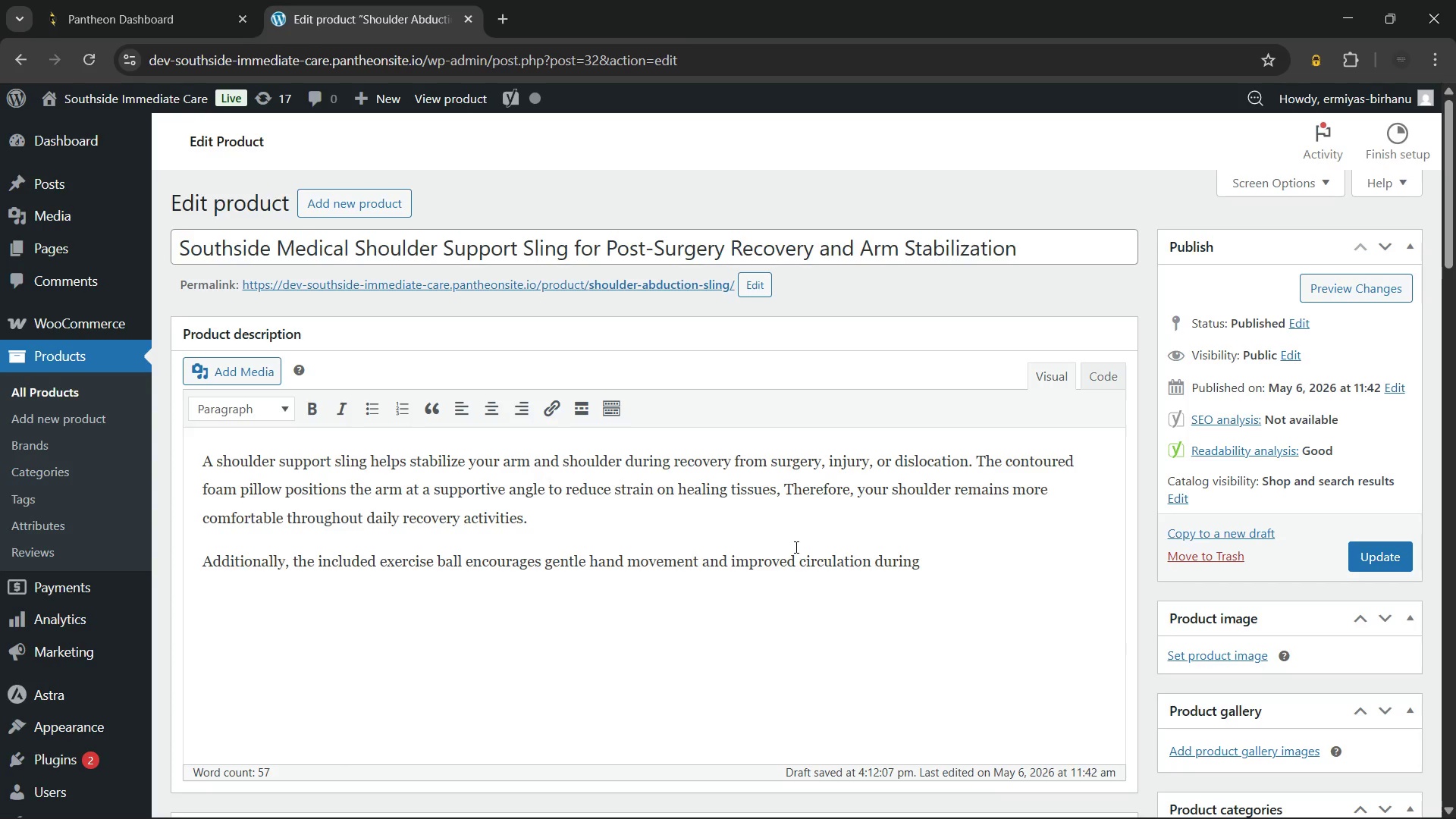 
wait(15.06)
 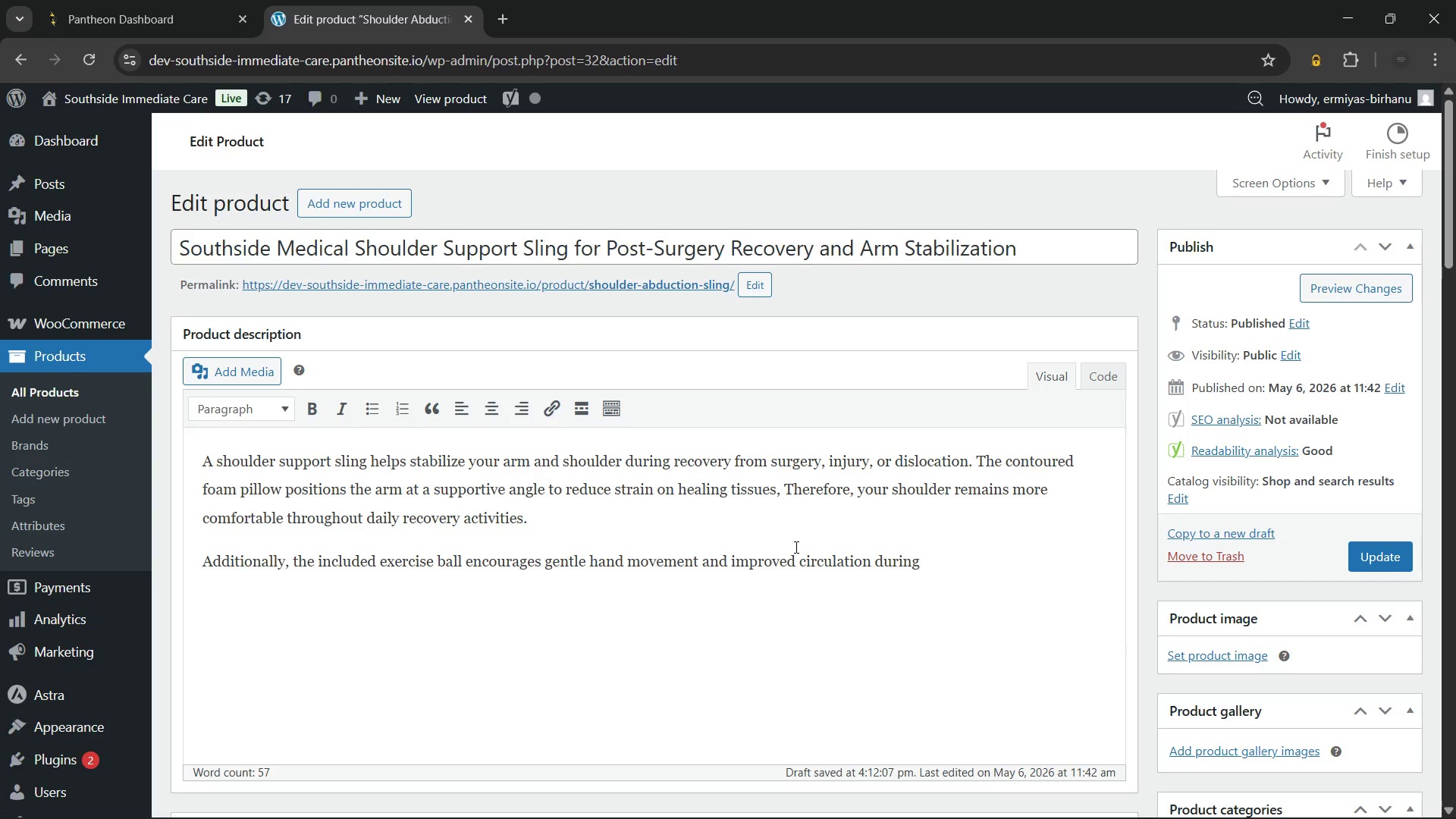 
type( extended wear,)
key(Backspace)
type(. )
 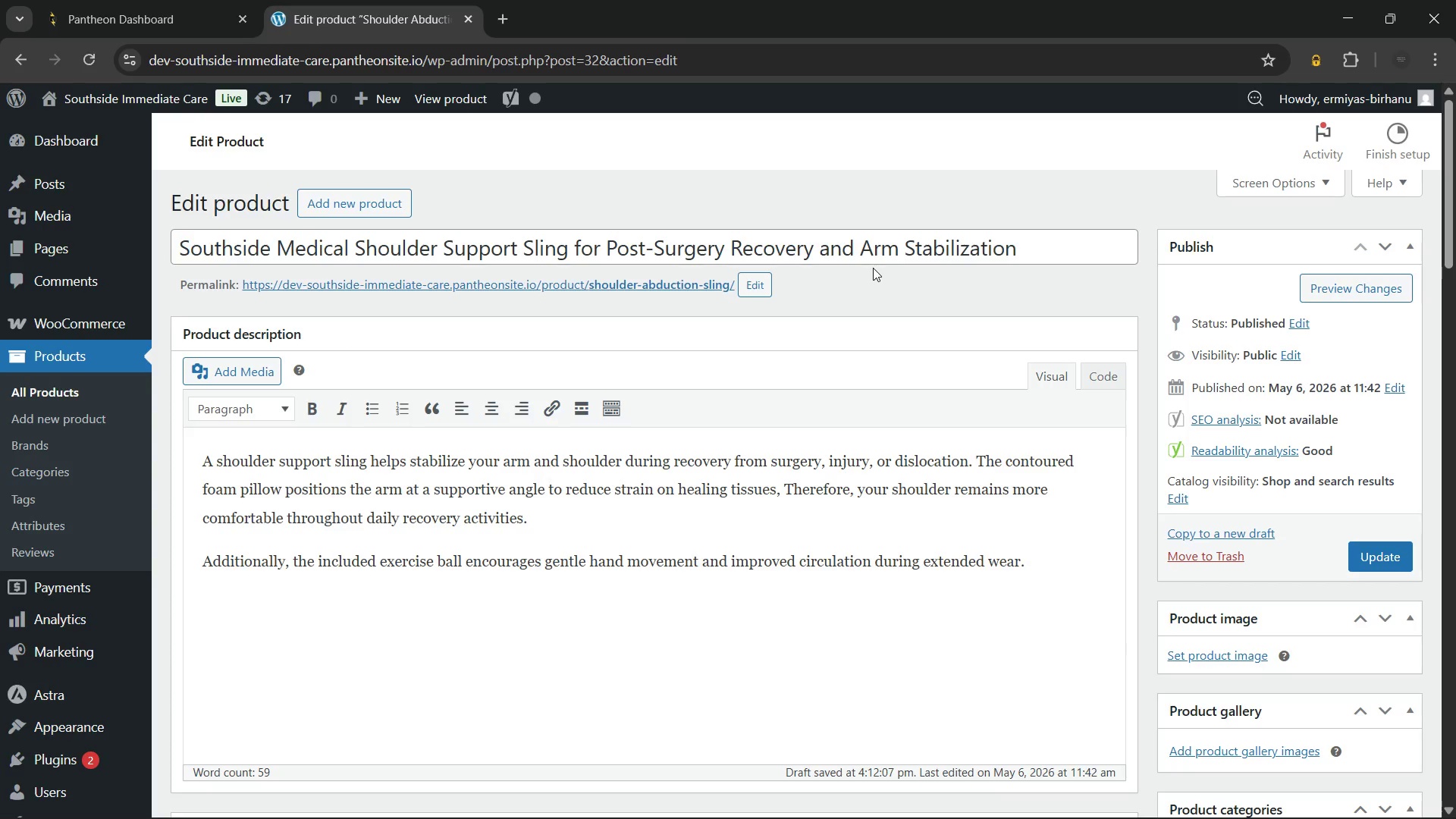 
type(The adjustable shoulder strap also helps create a secure)
 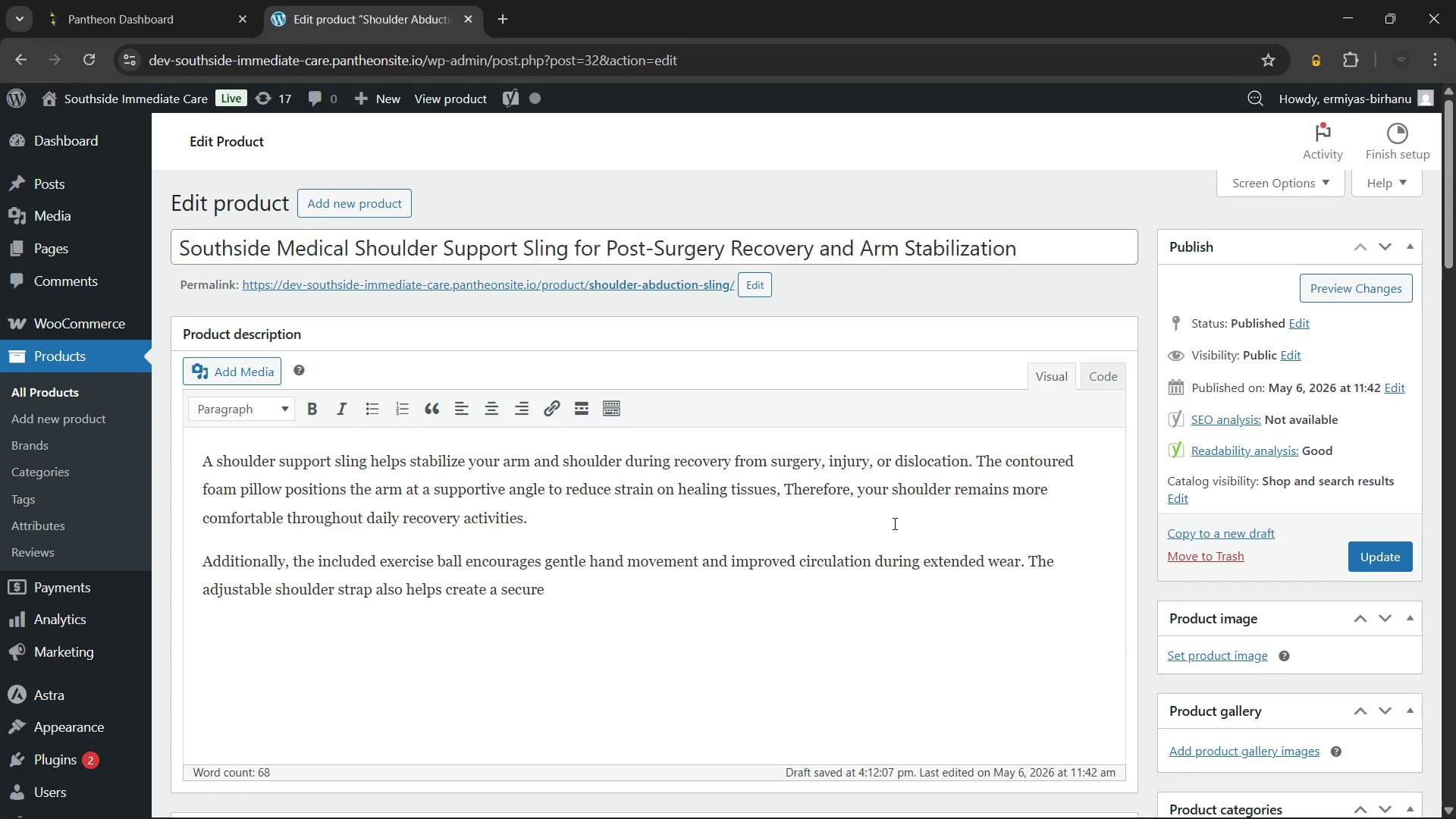 
wait(6.48)
 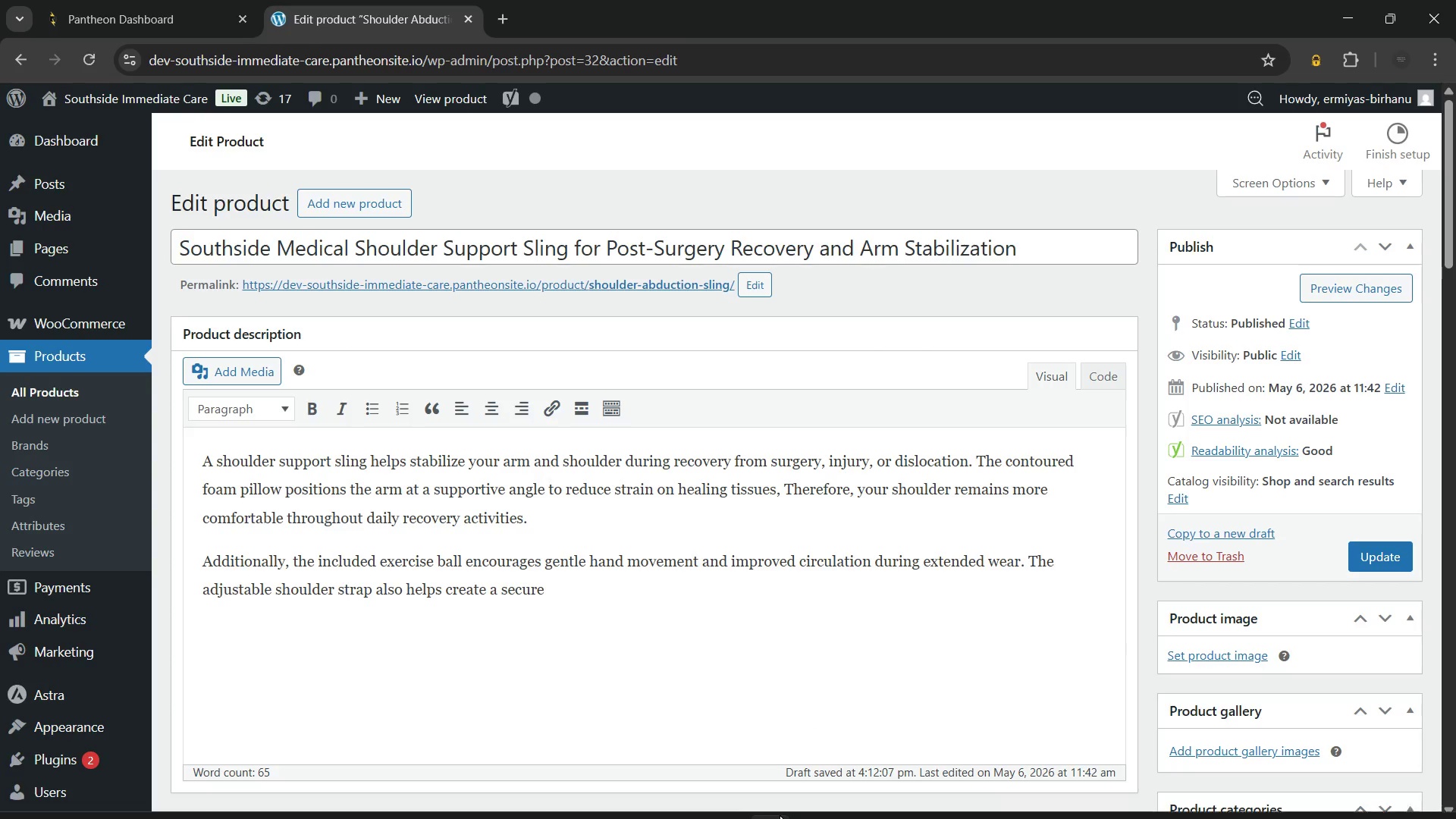 
type( fit for different body sizes. For example, many people use this sling after rotator cuff surgery or shoulder)
 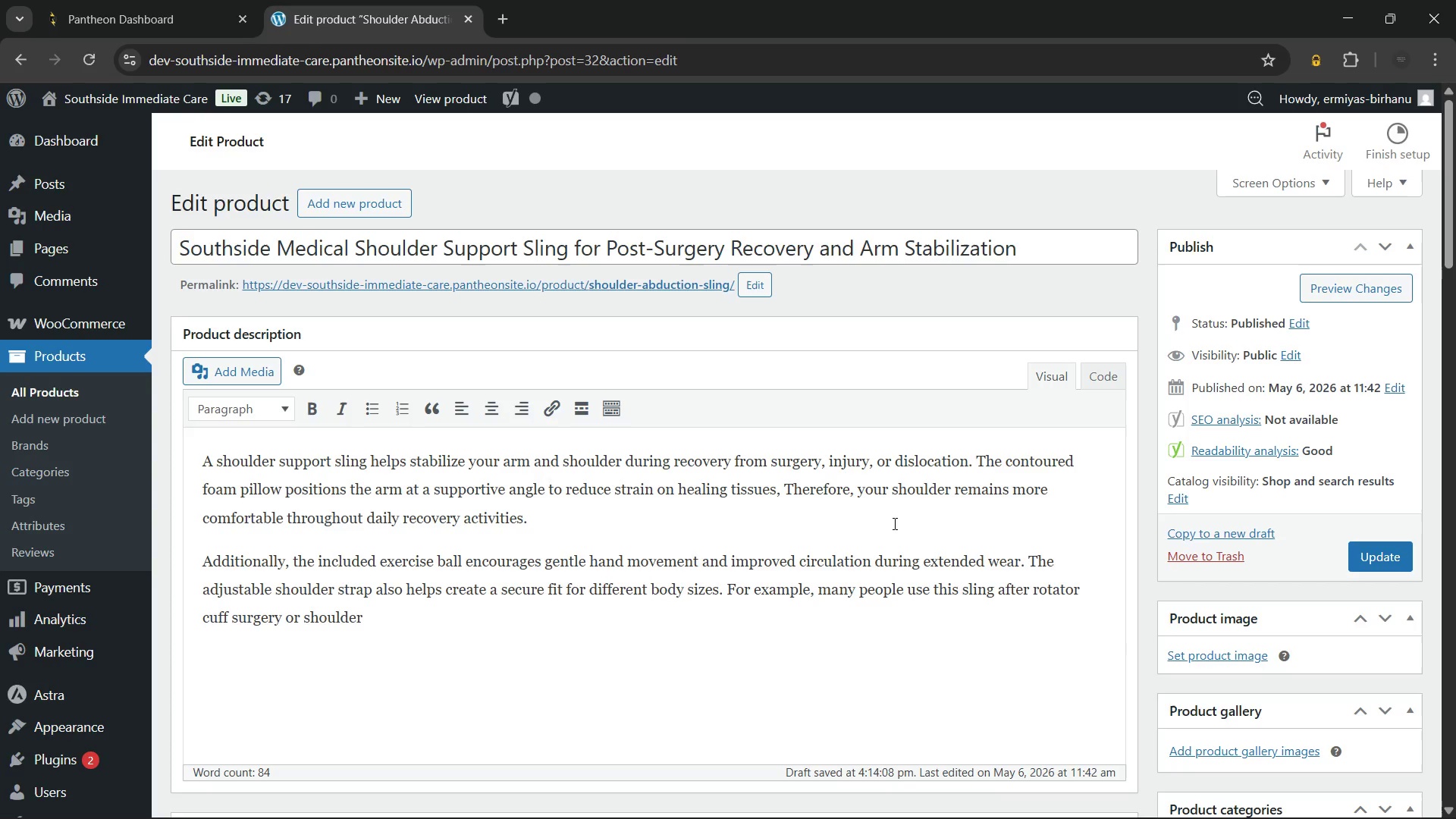 
wait(13.67)
 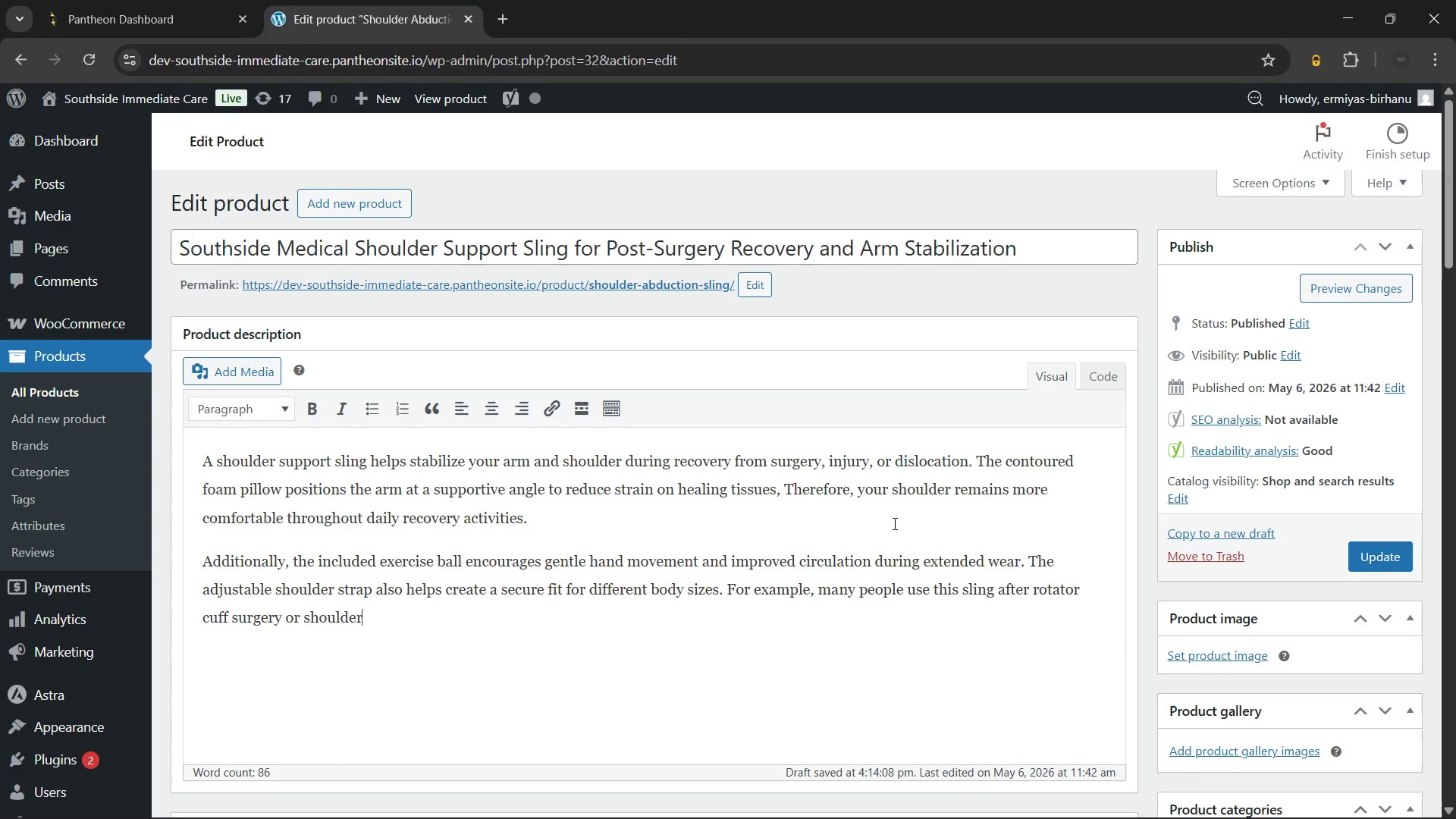 
type( re)
 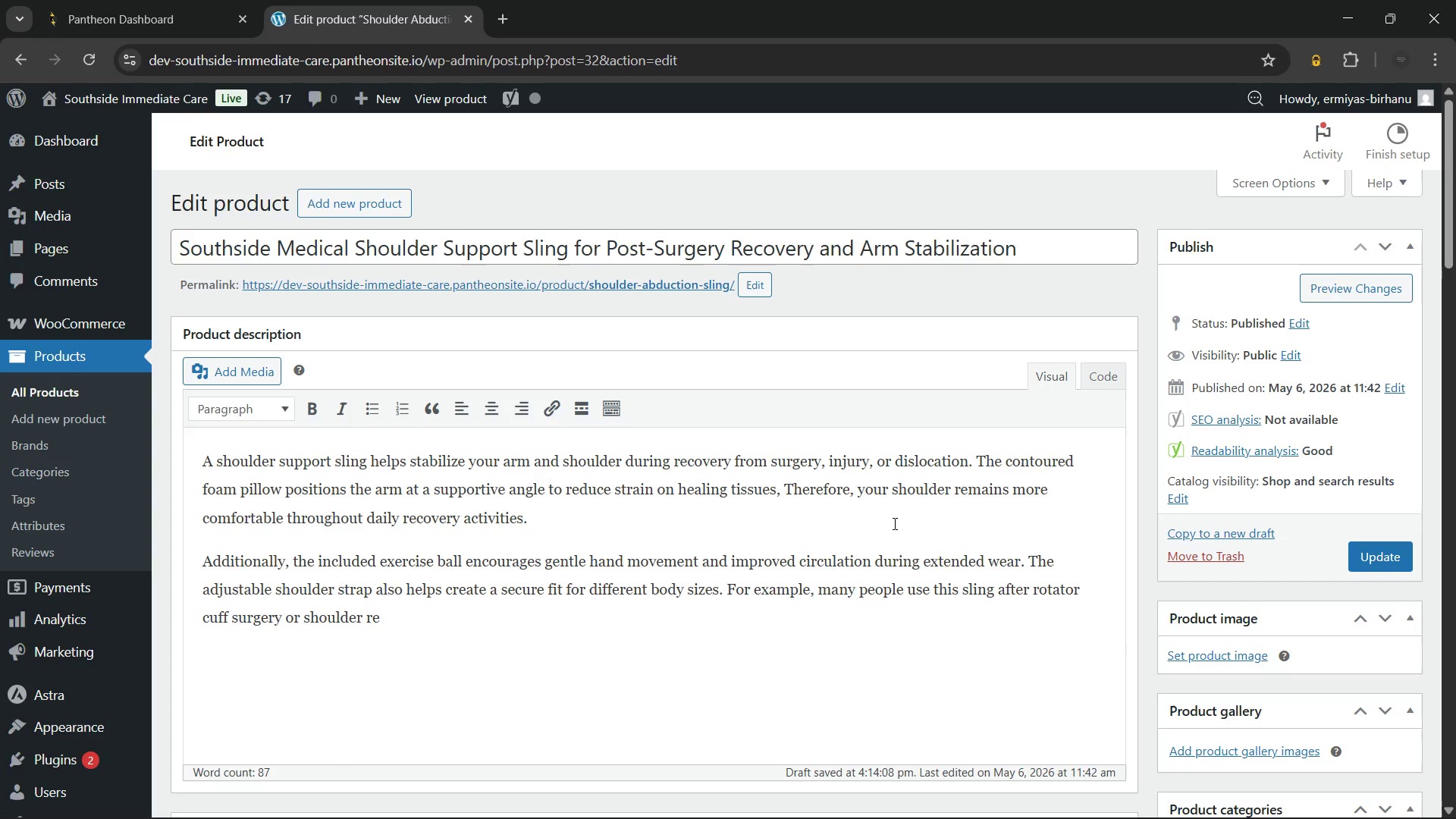 
wait(7.67)
 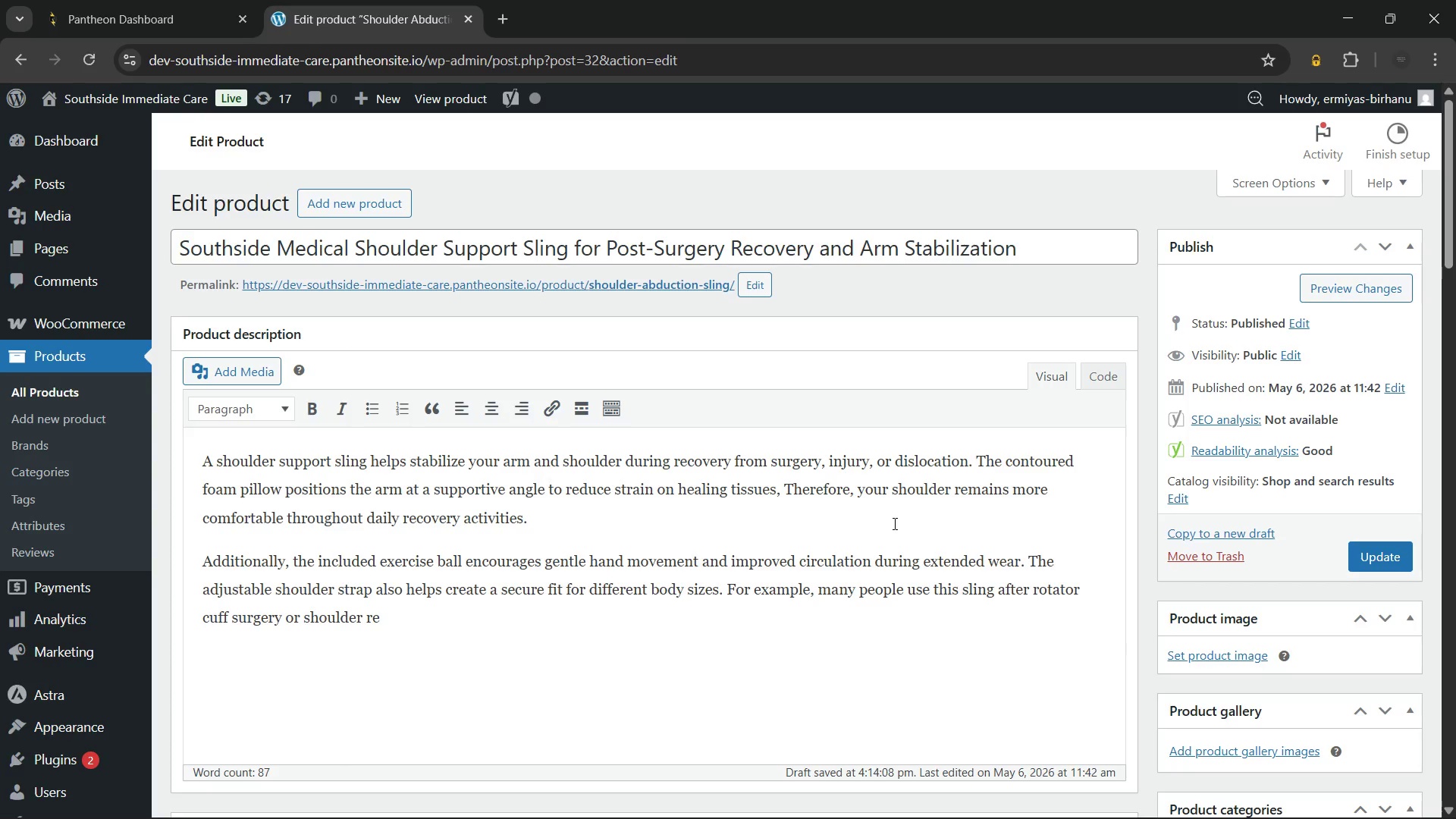 
type(construction procedures. The breathable materials help reduce irritation and improve comfort during long periods of use.)
 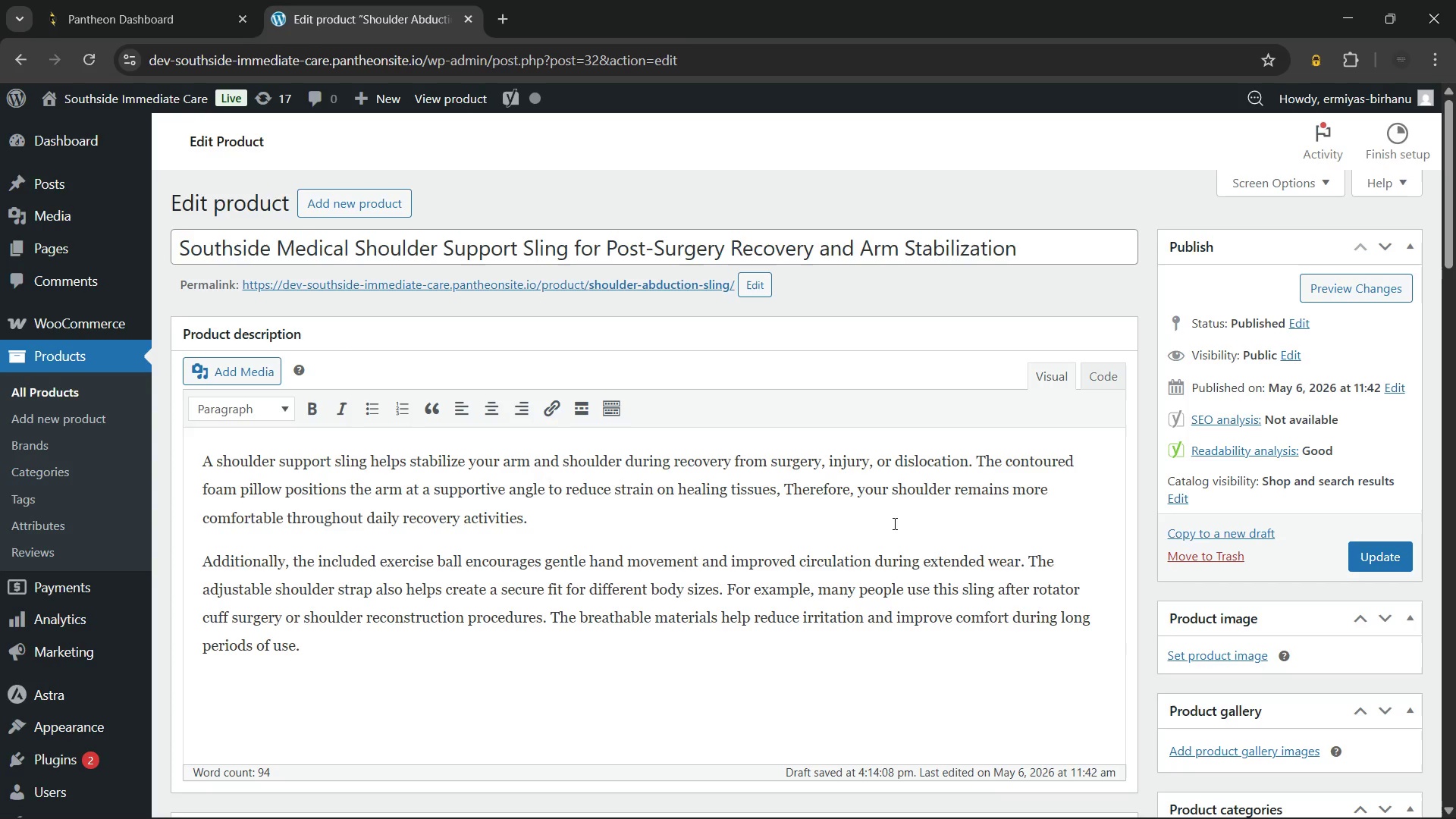 
wait(7.94)
 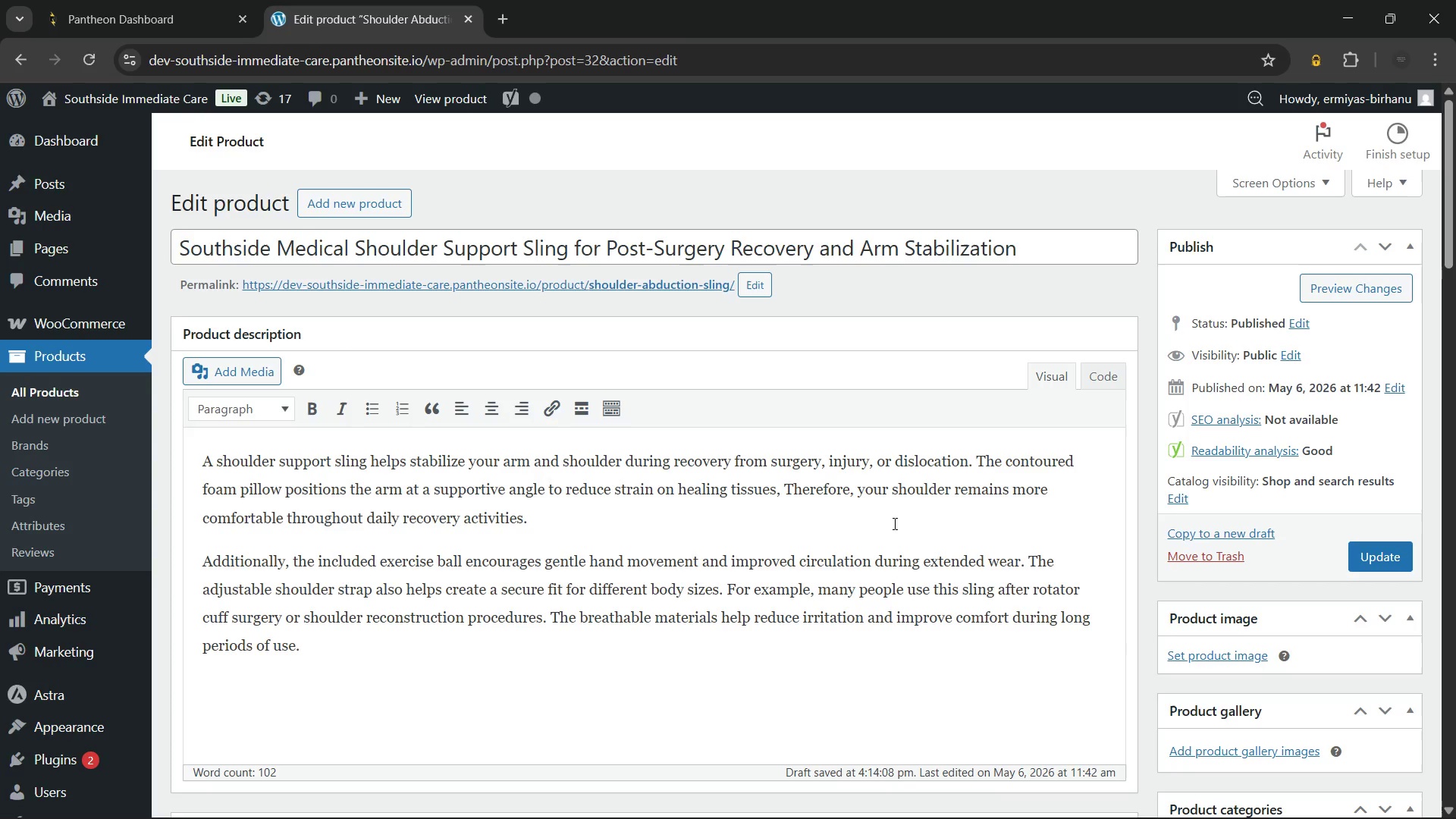 
left_click_drag(start_coordinate=[217, 461], to_coordinate=[368, 463])
 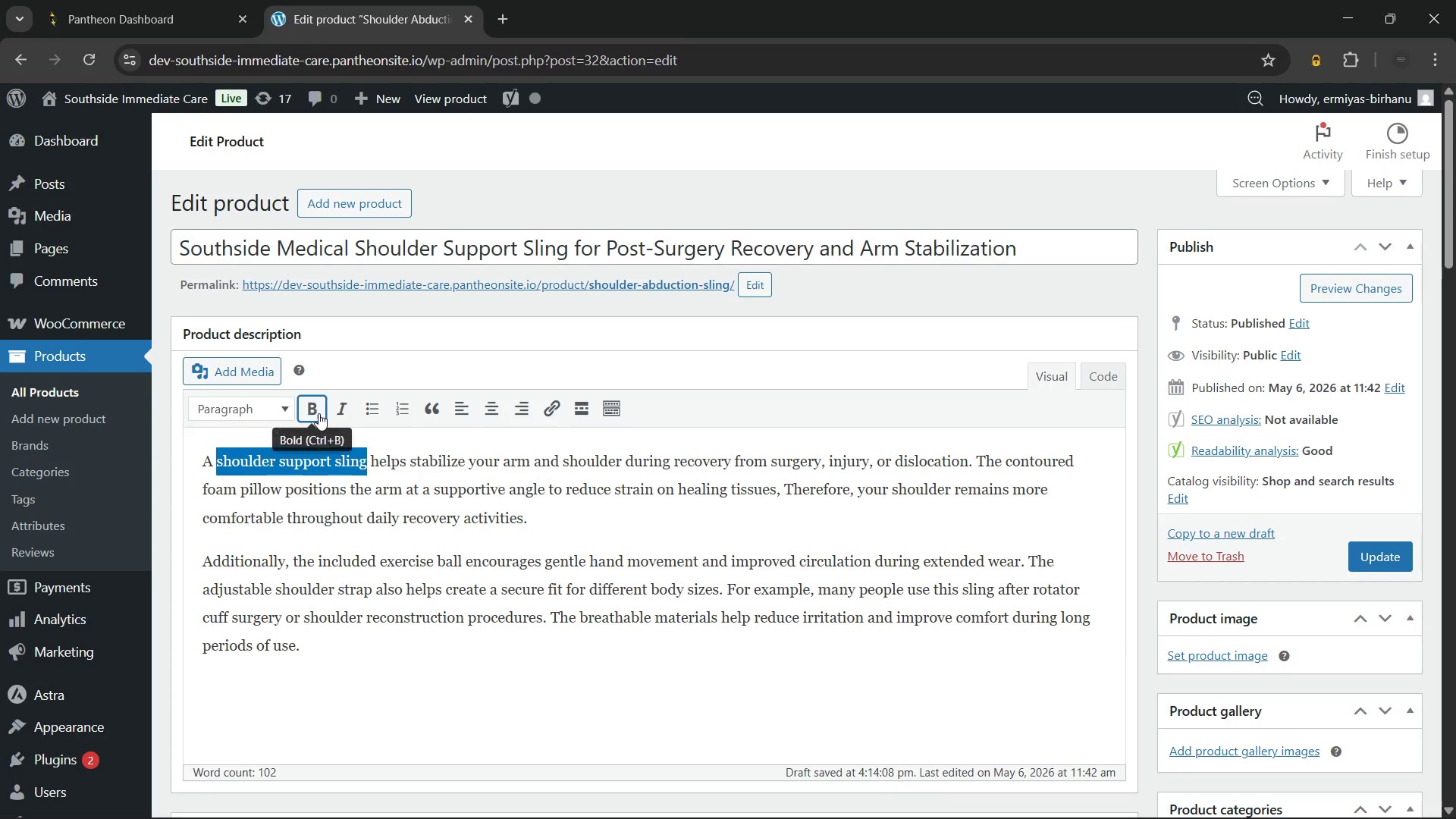 
left_click([318, 413])
 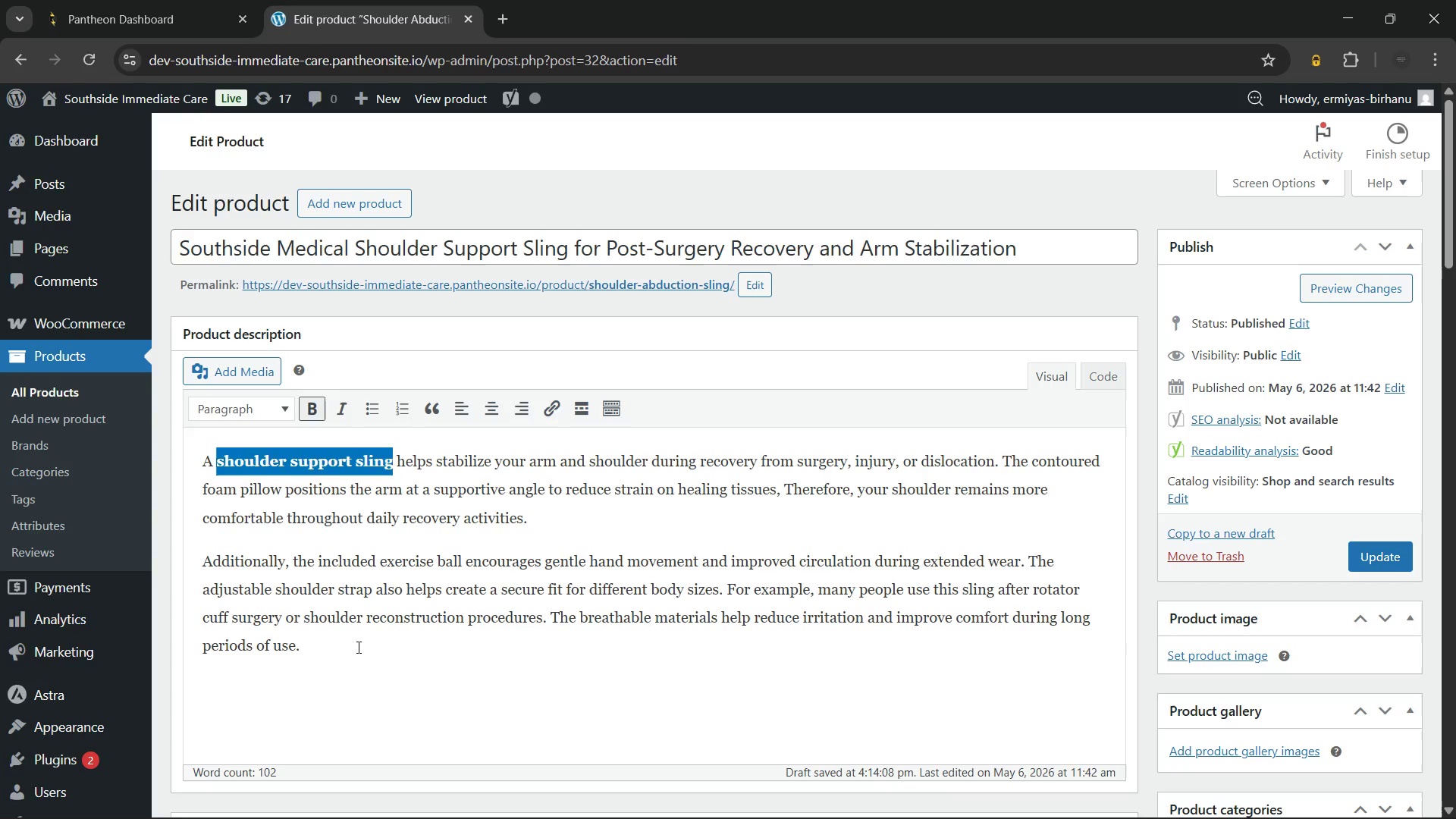 
left_click([357, 648])
 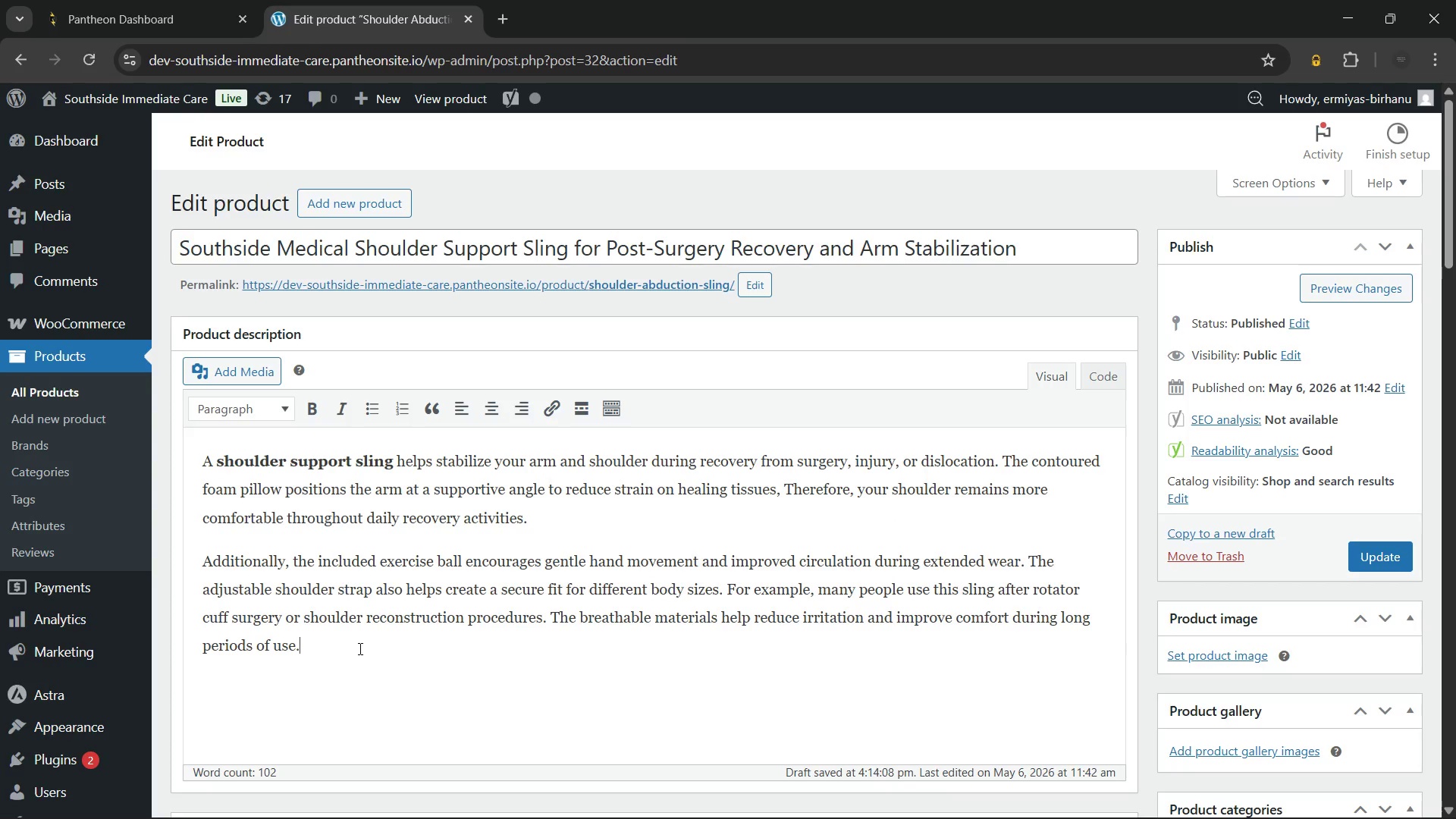 
key(Enter)
 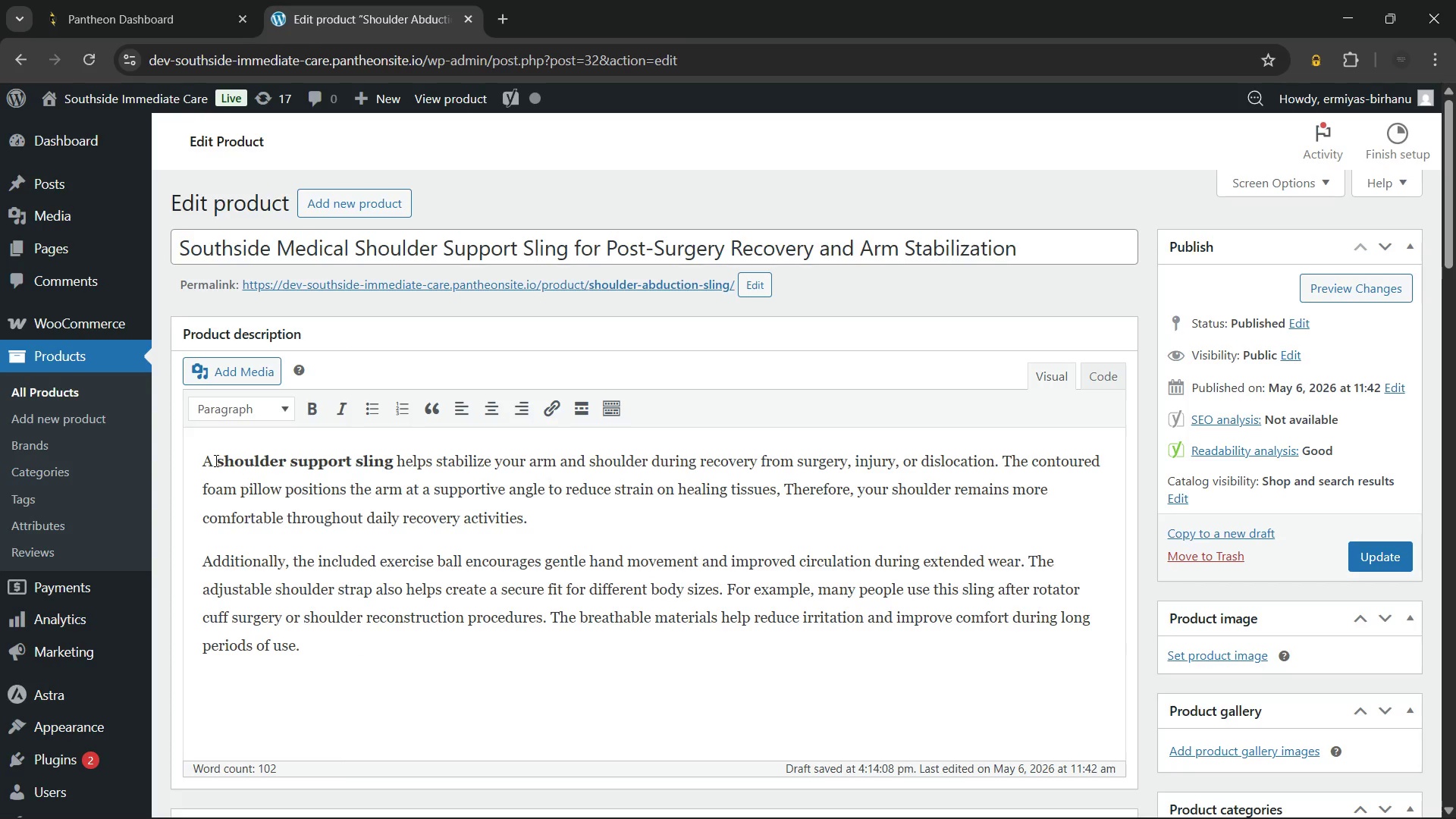 
wait(5.05)
 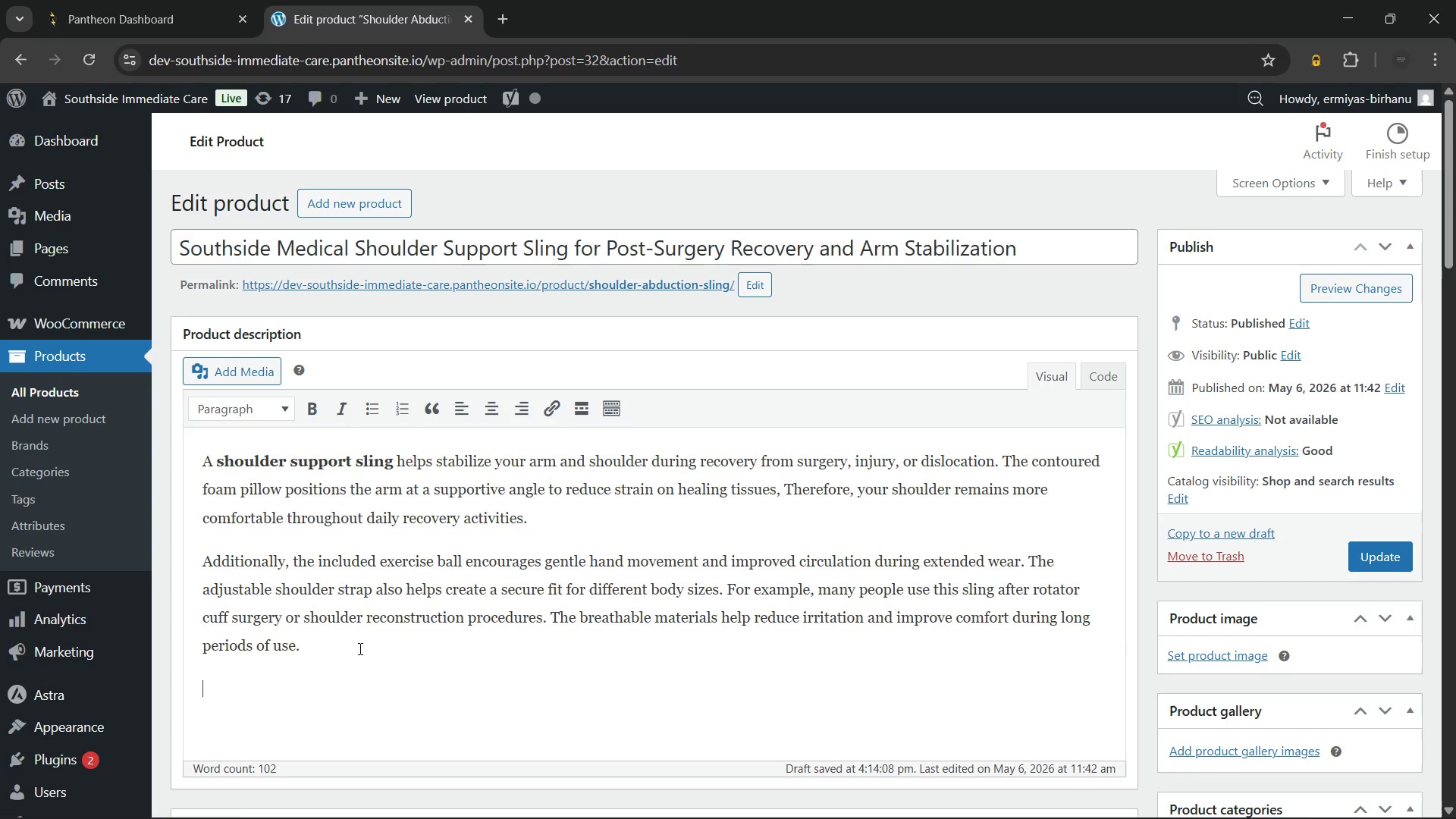 
left_click([265, 400])
 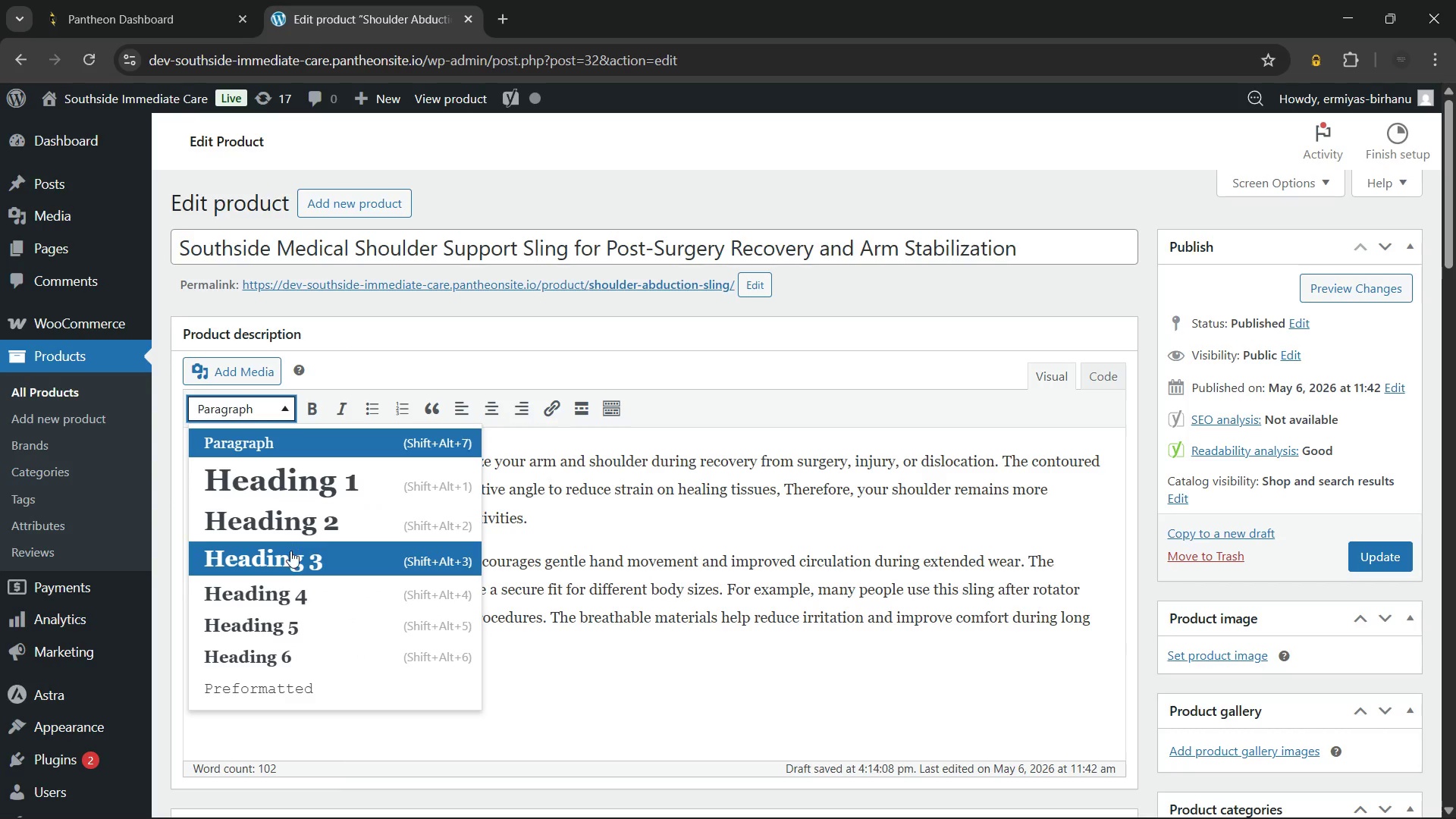 
left_click([290, 552])
 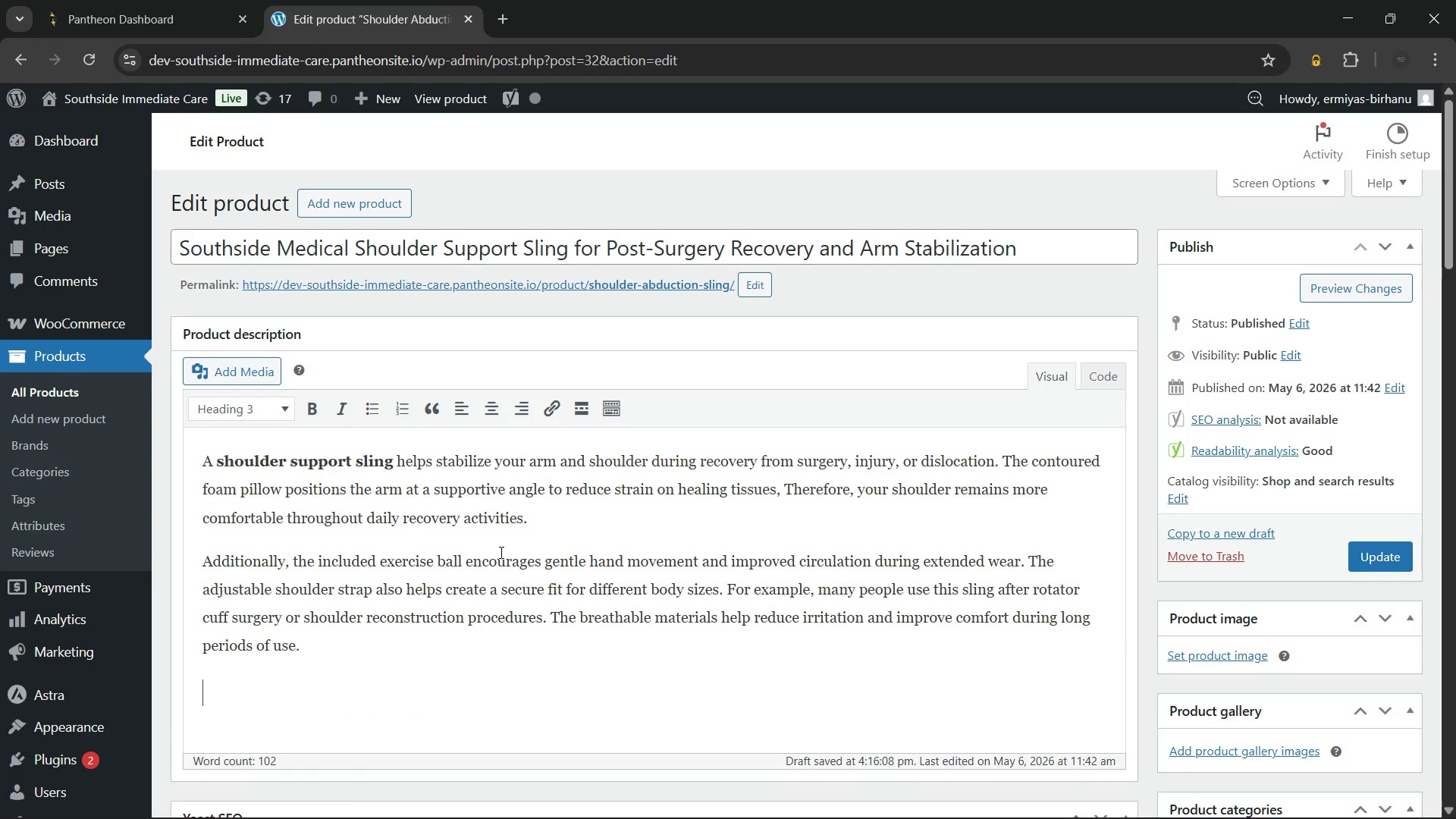 
wait(10.95)
 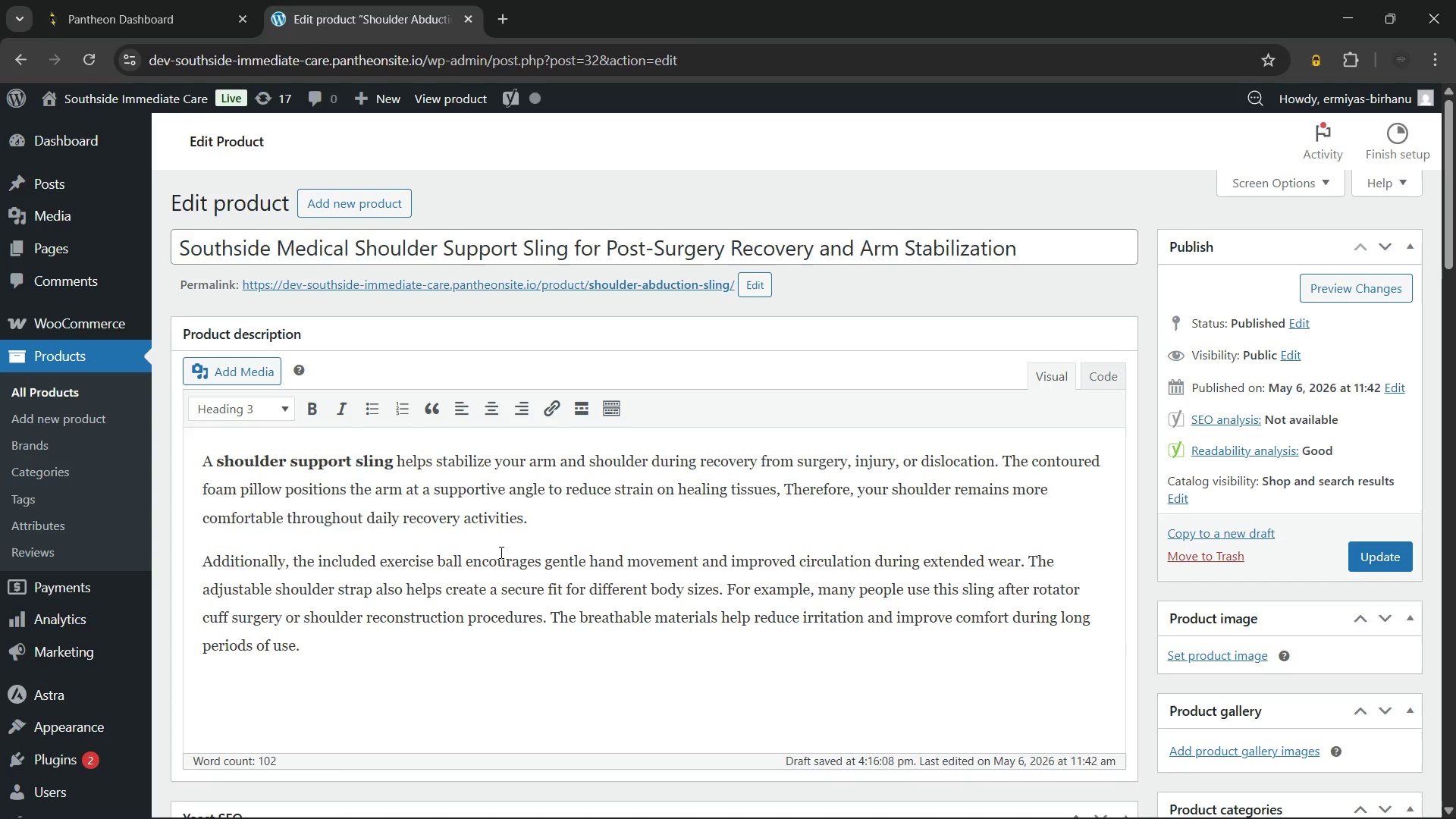 
type(Key Benefits of shoulder support sling)
 